 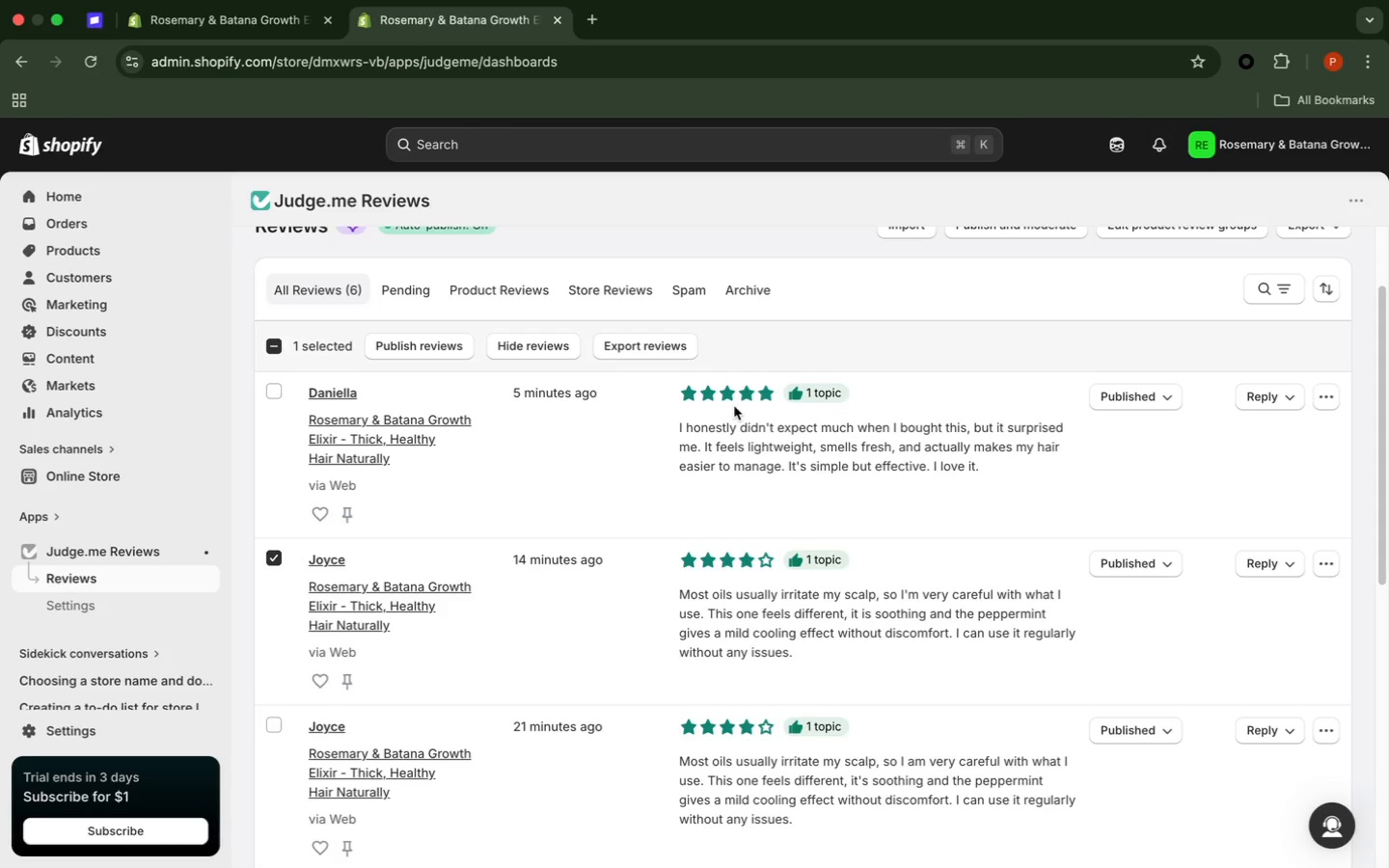 
left_click([1320, 394])
 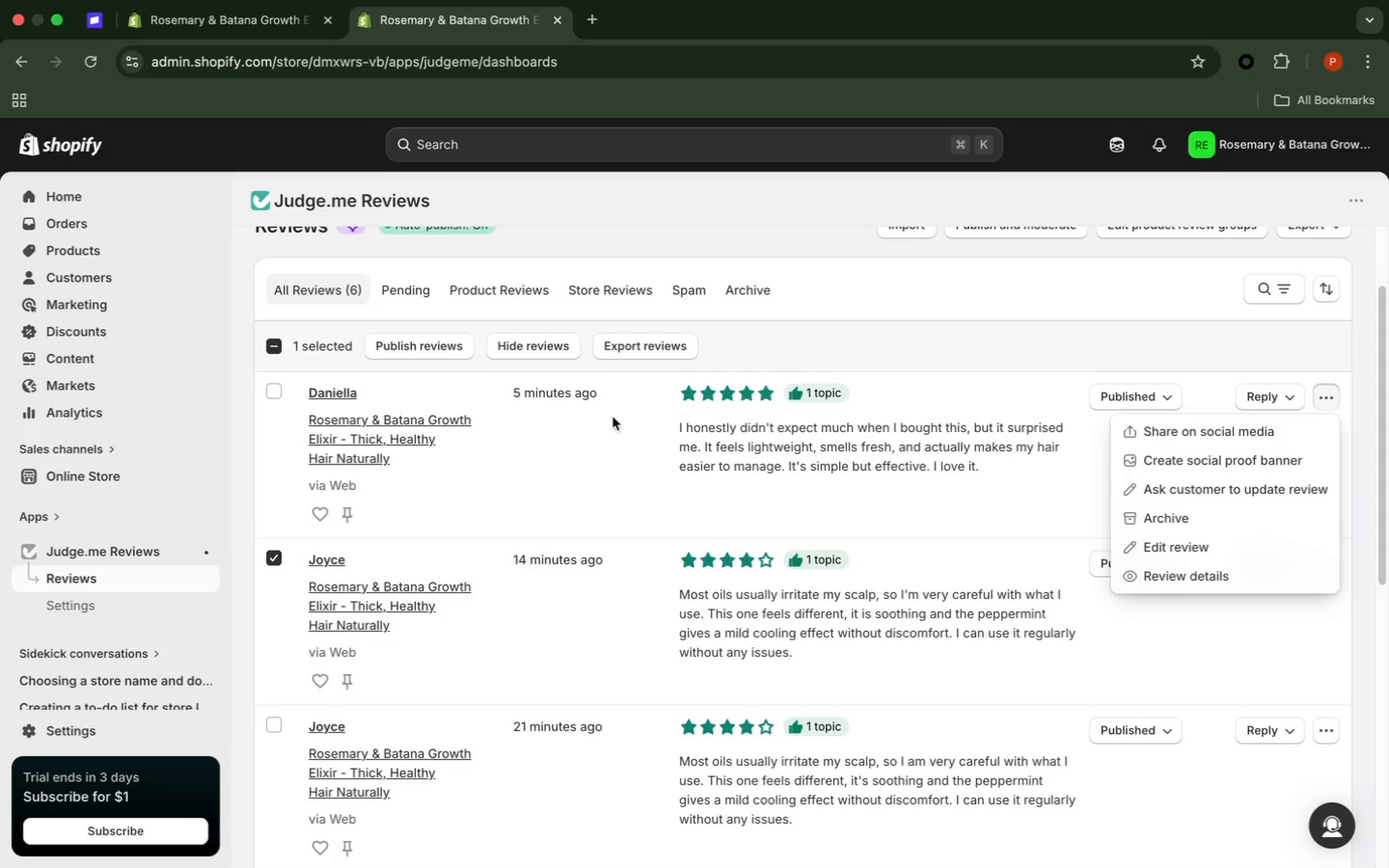 
wait(13.66)
 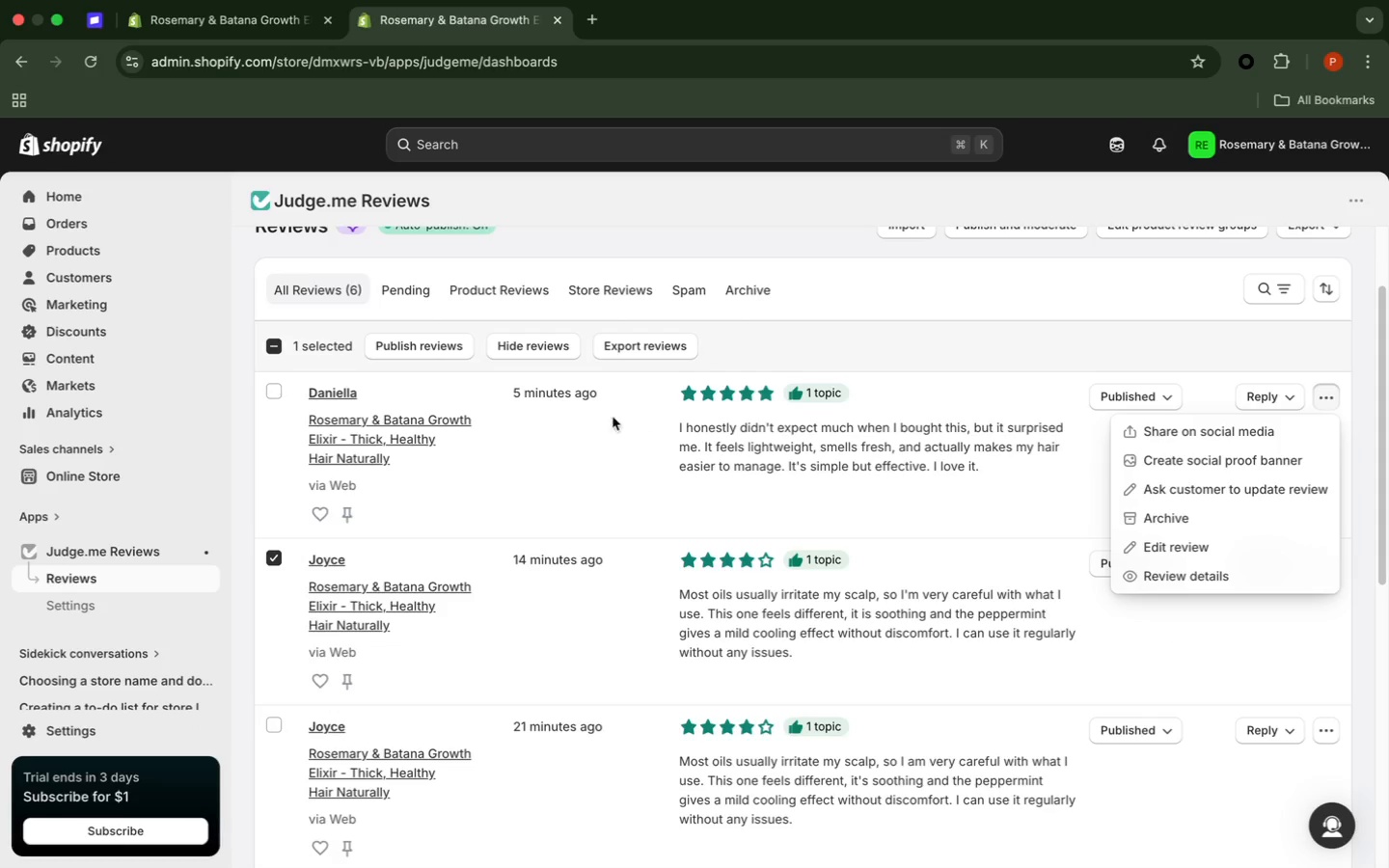 
scroll: coordinate [921, 293], scroll_direction: up, amount: 2.0
 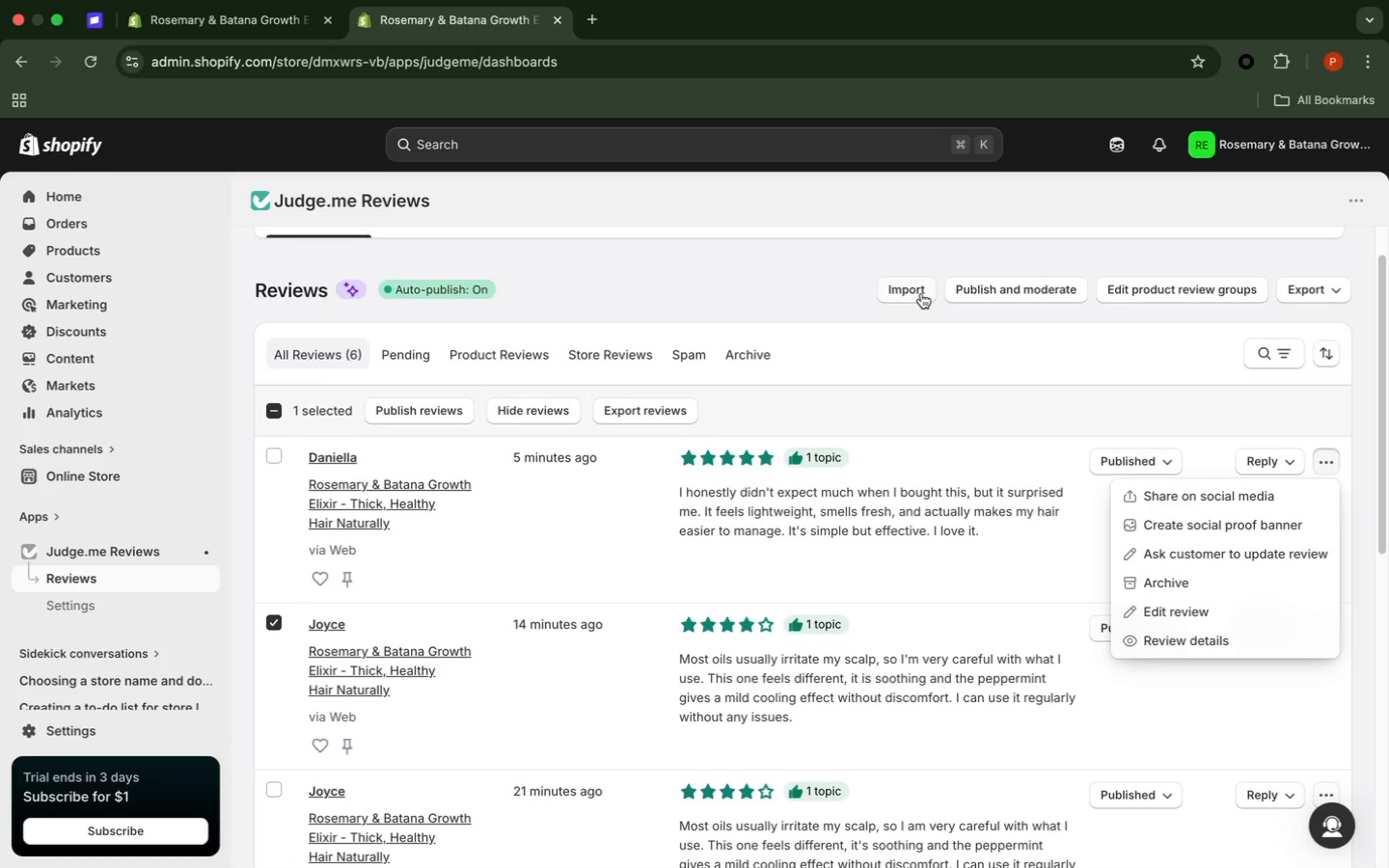 
scroll: coordinate [921, 293], scroll_direction: down, amount: 1.0
 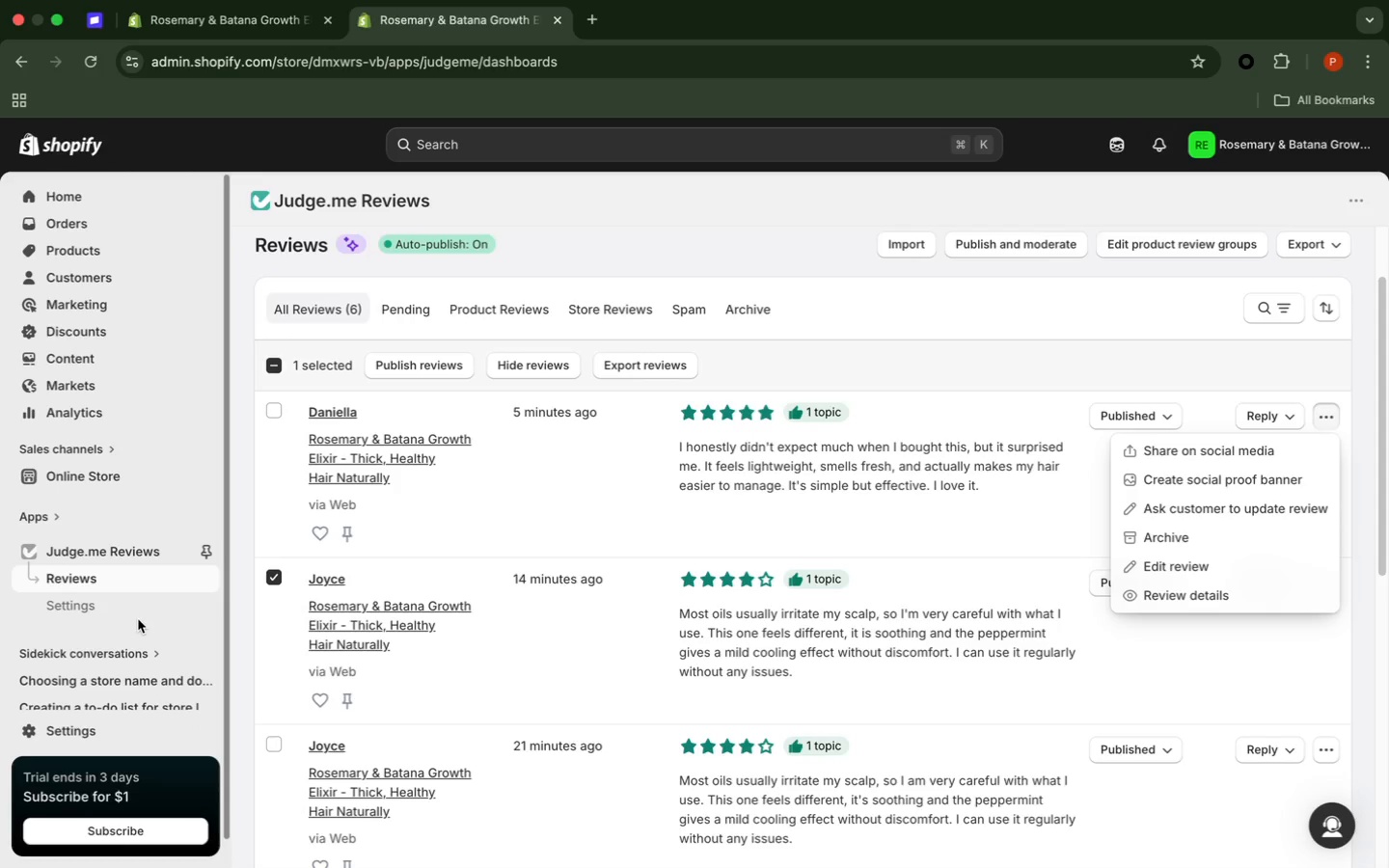 
wait(13.96)
 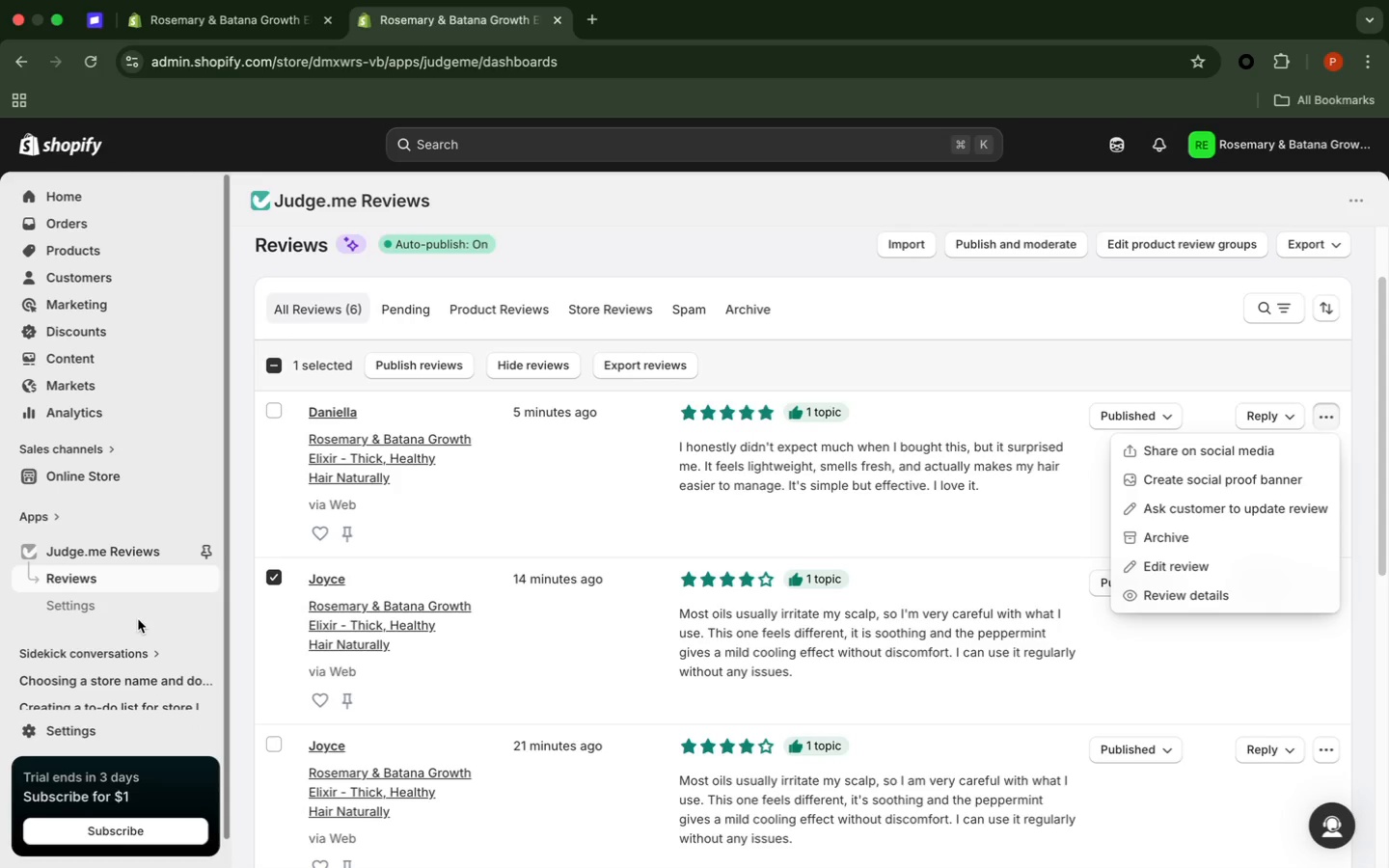 
scroll: coordinate [138, 618], scroll_direction: down, amount: 1.0
 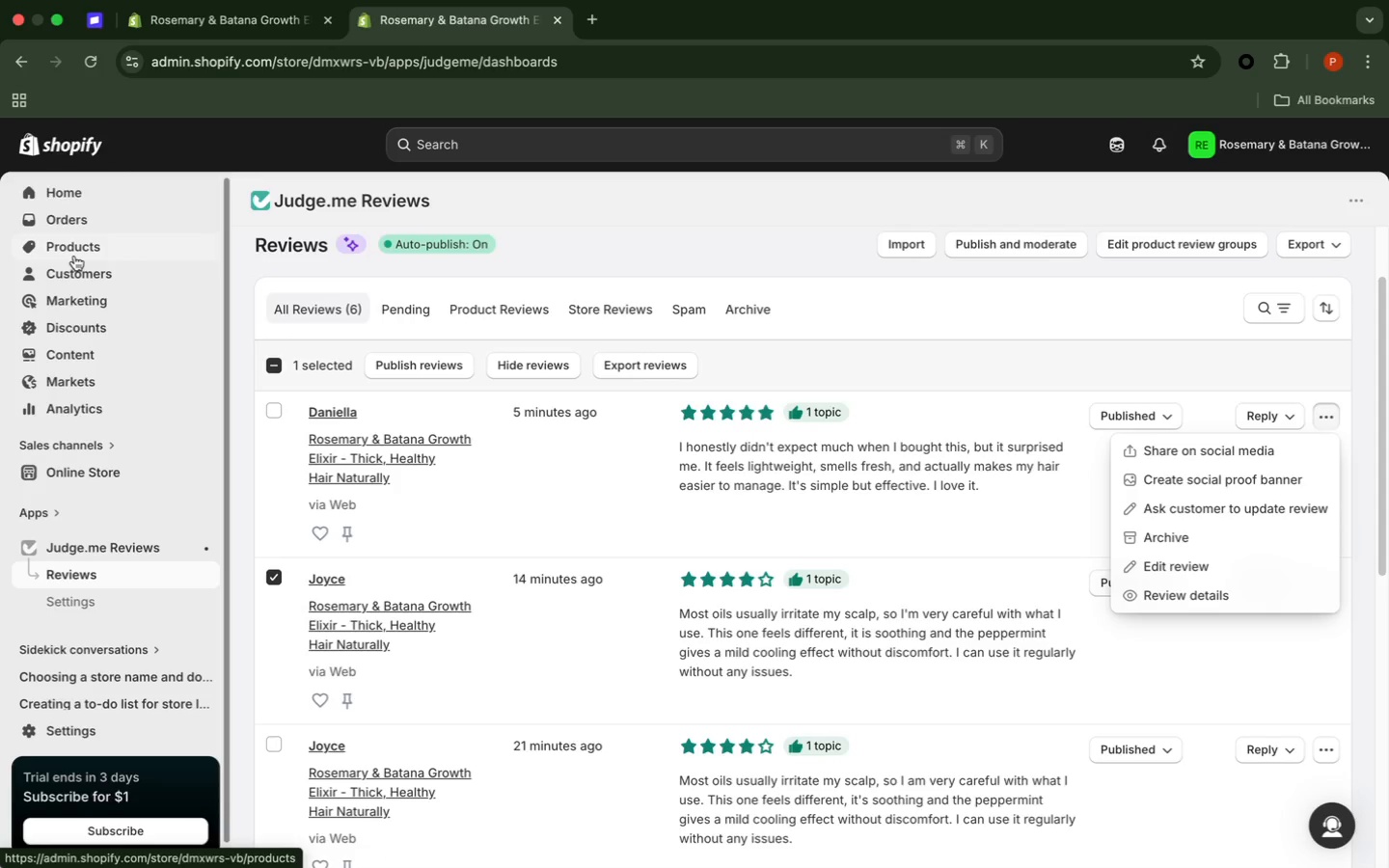 
left_click([76, 247])
 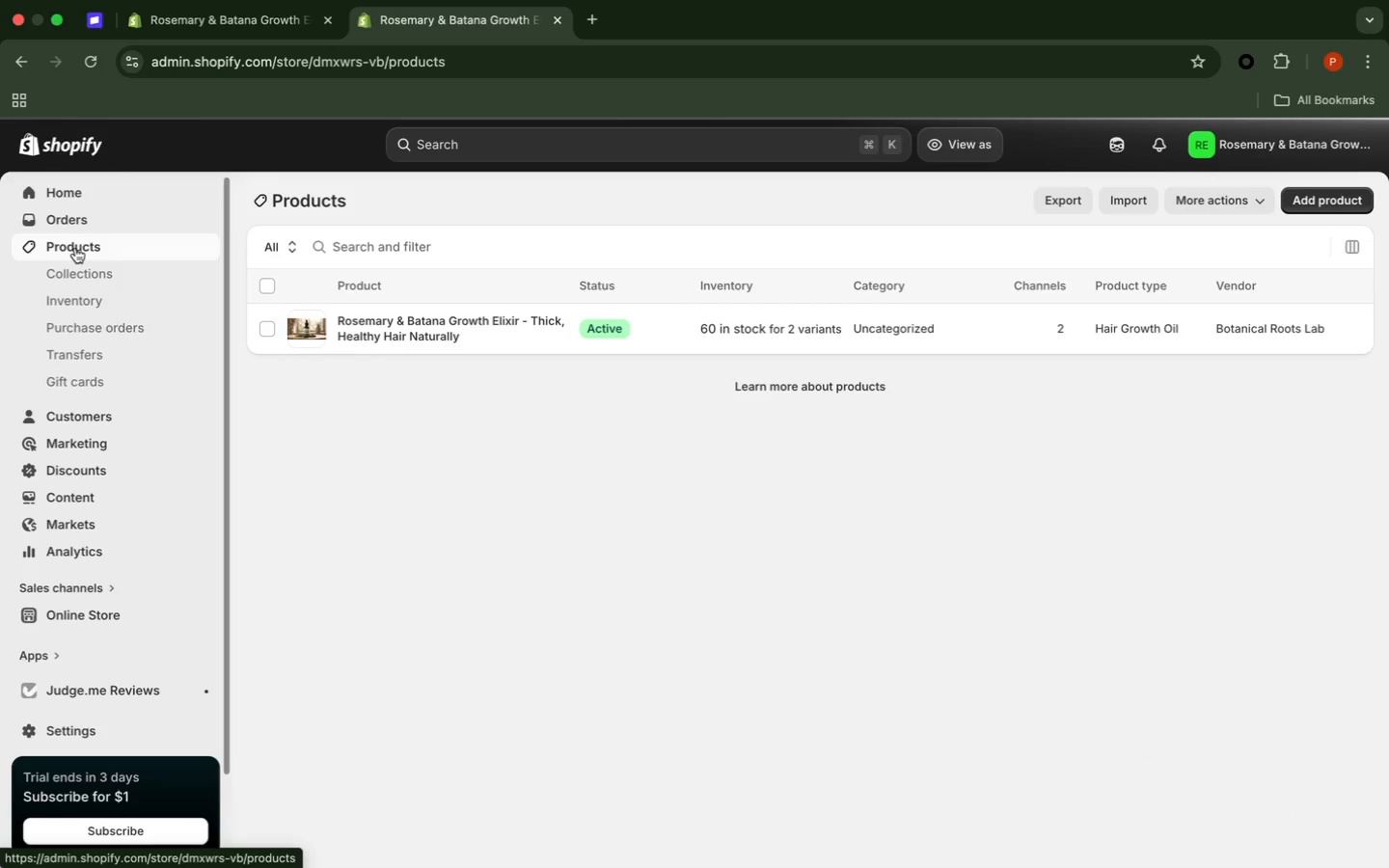 
wait(8.96)
 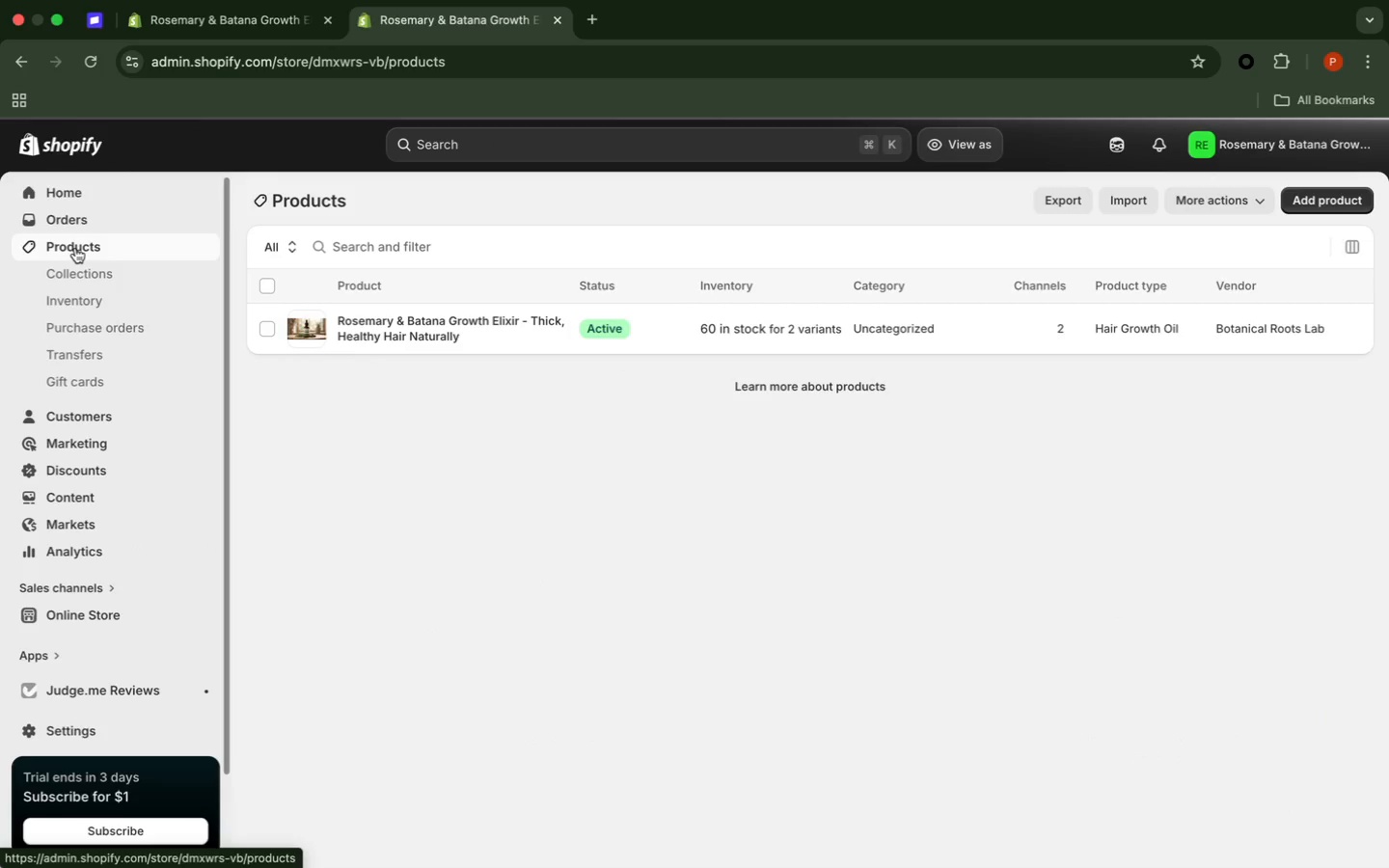 
left_click([416, 327])
 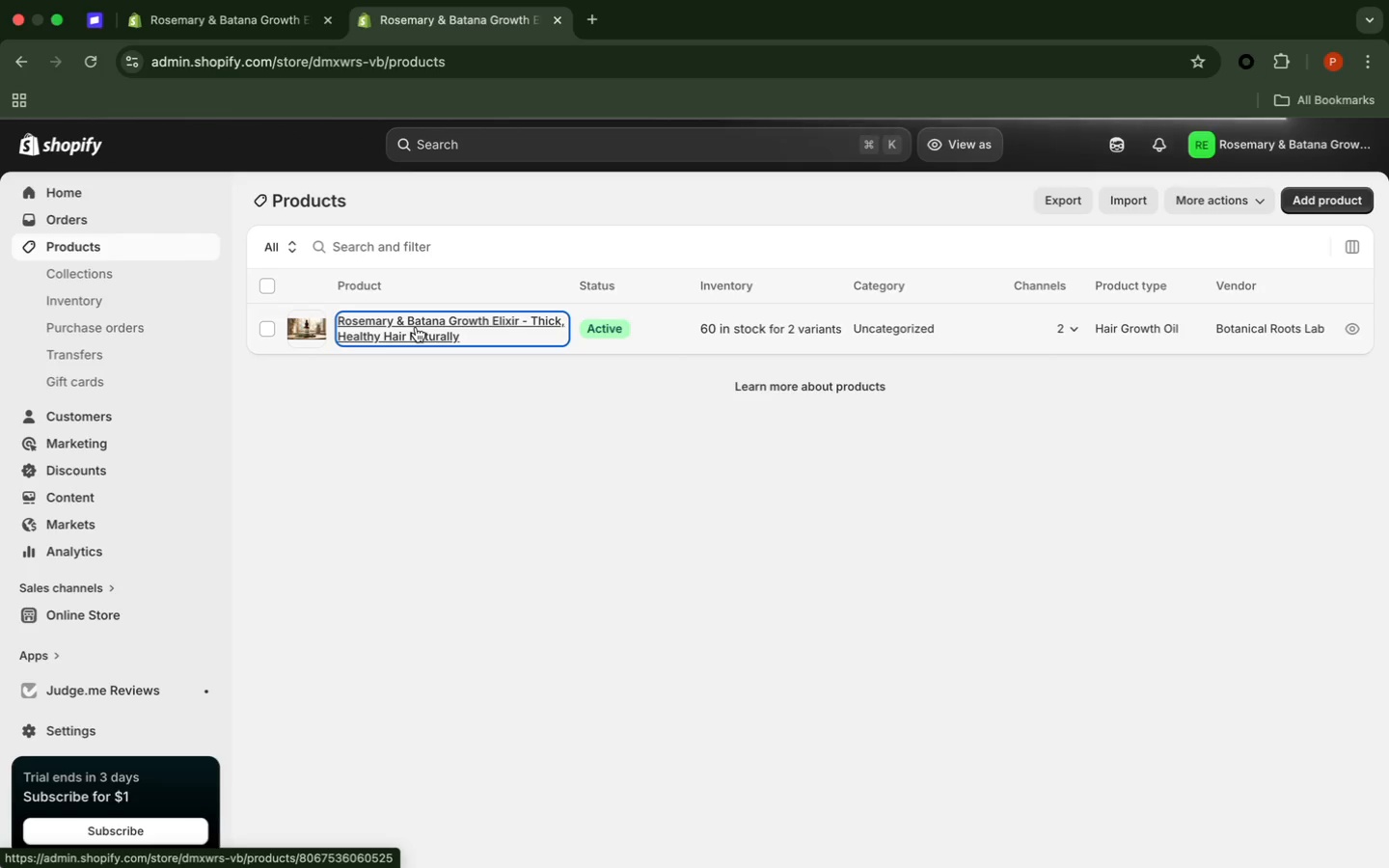 
wait(7.52)
 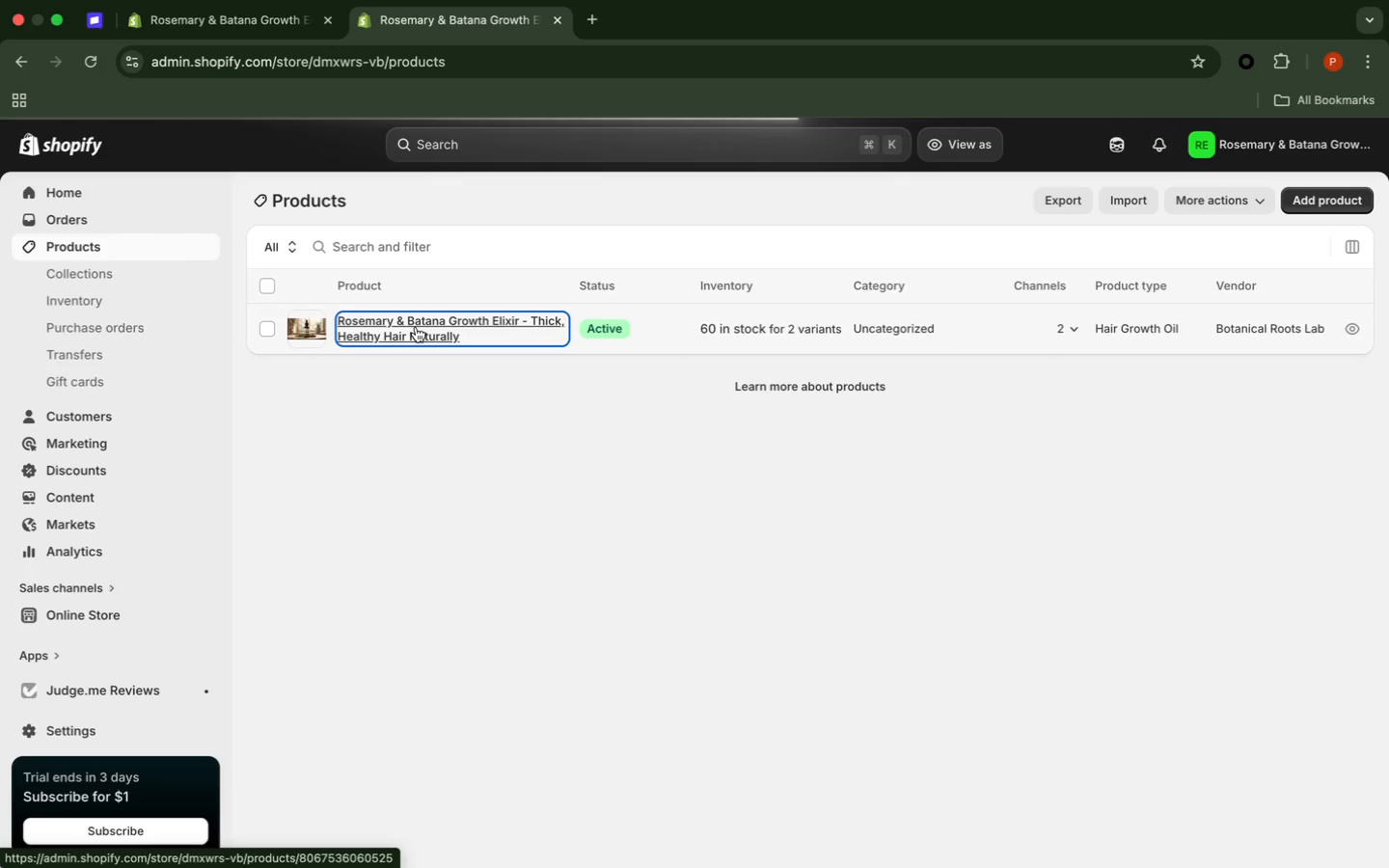 
mouse_move([511, 332])
 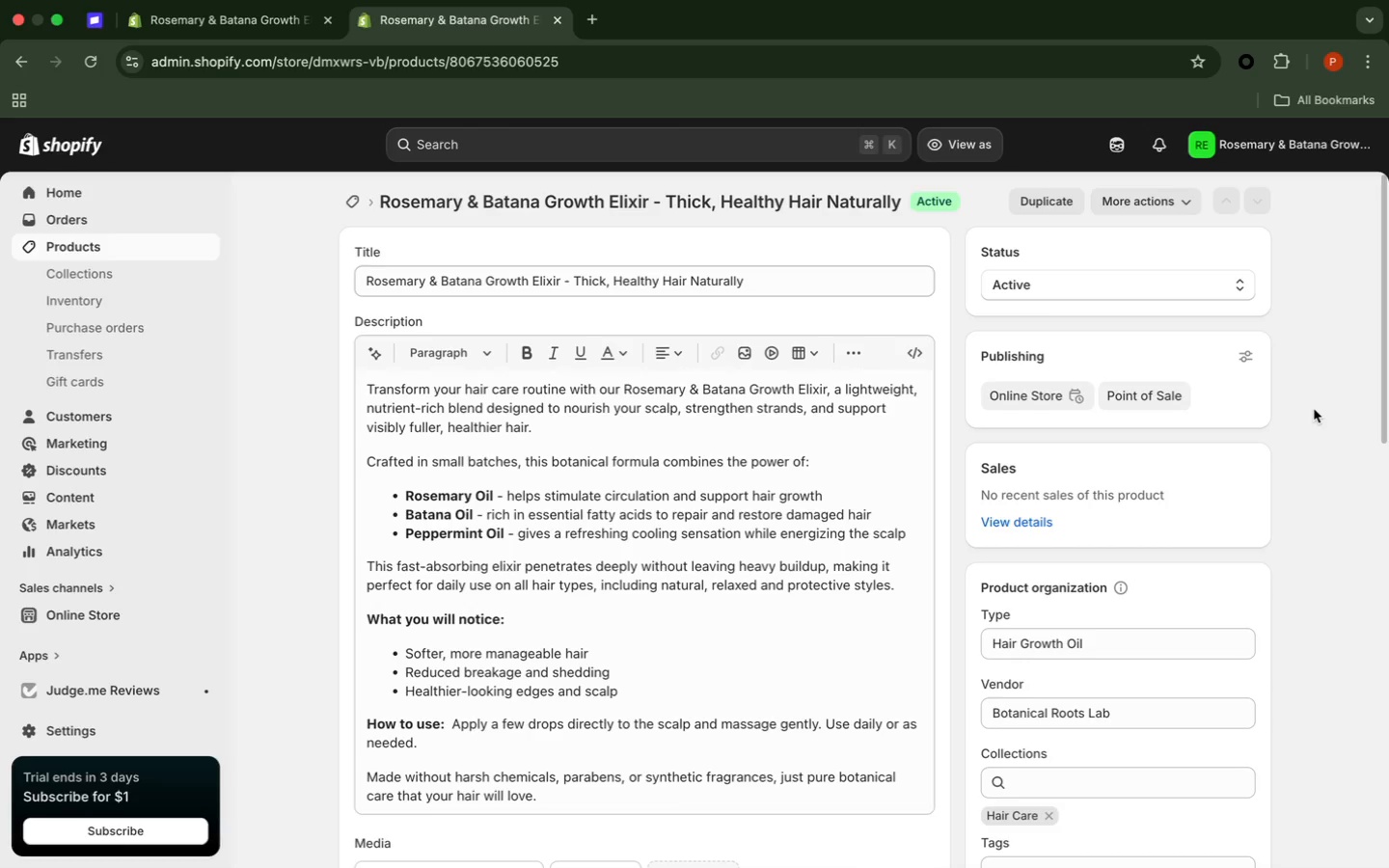 
left_click([1314, 409])
 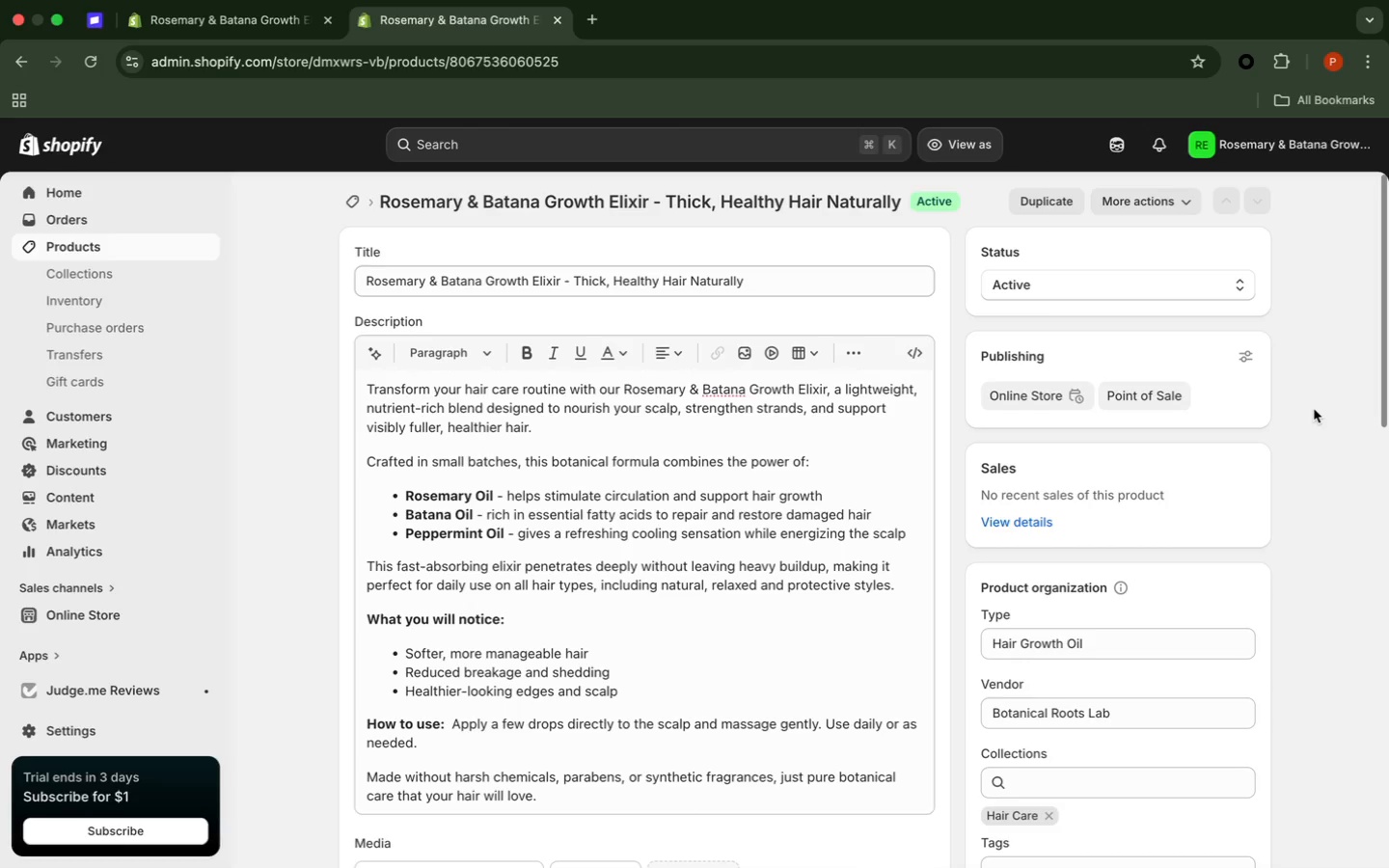 
scroll: coordinate [1314, 409], scroll_direction: down, amount: 41.0
 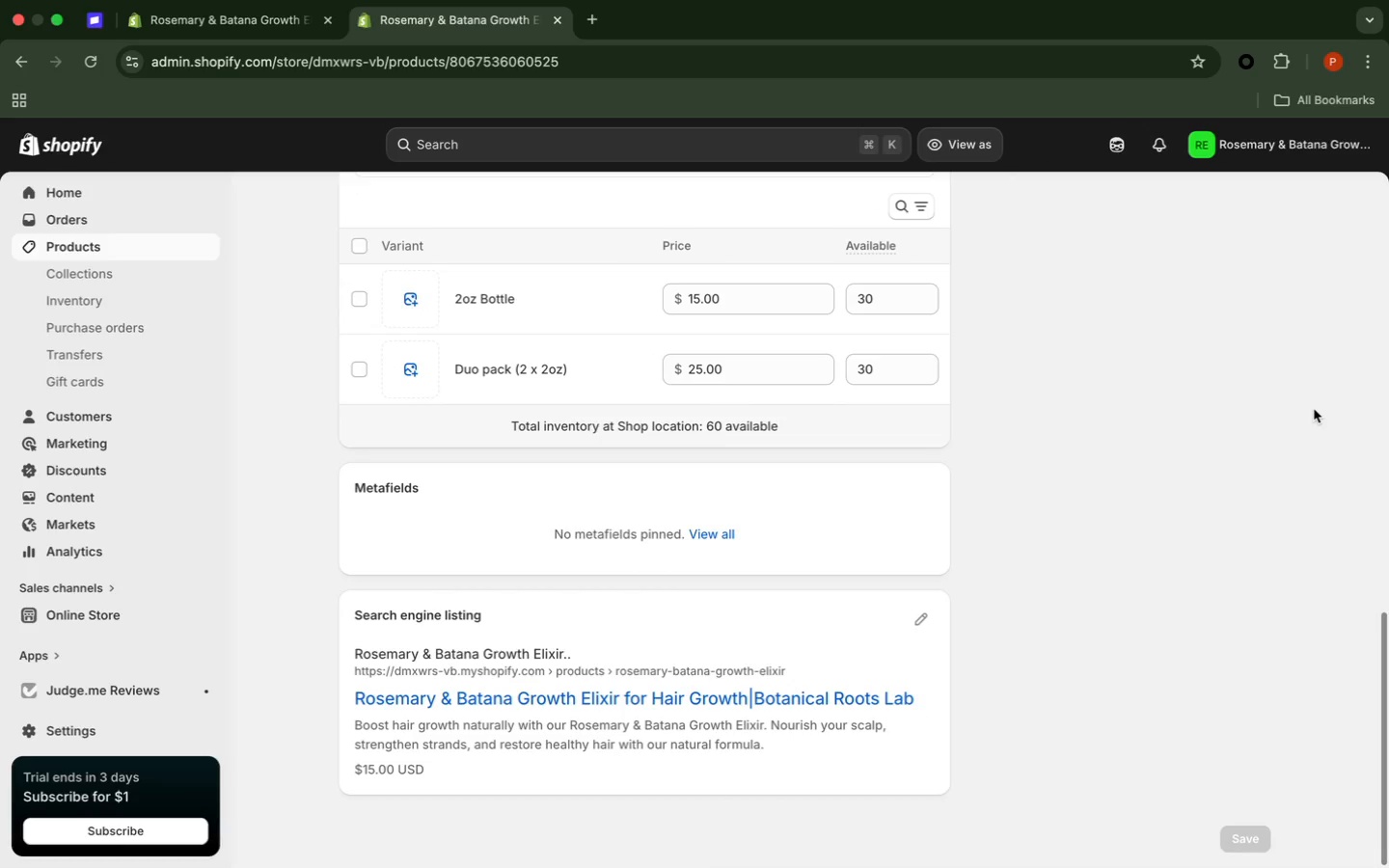 
scroll: coordinate [1314, 409], scroll_direction: up, amount: 14.0
 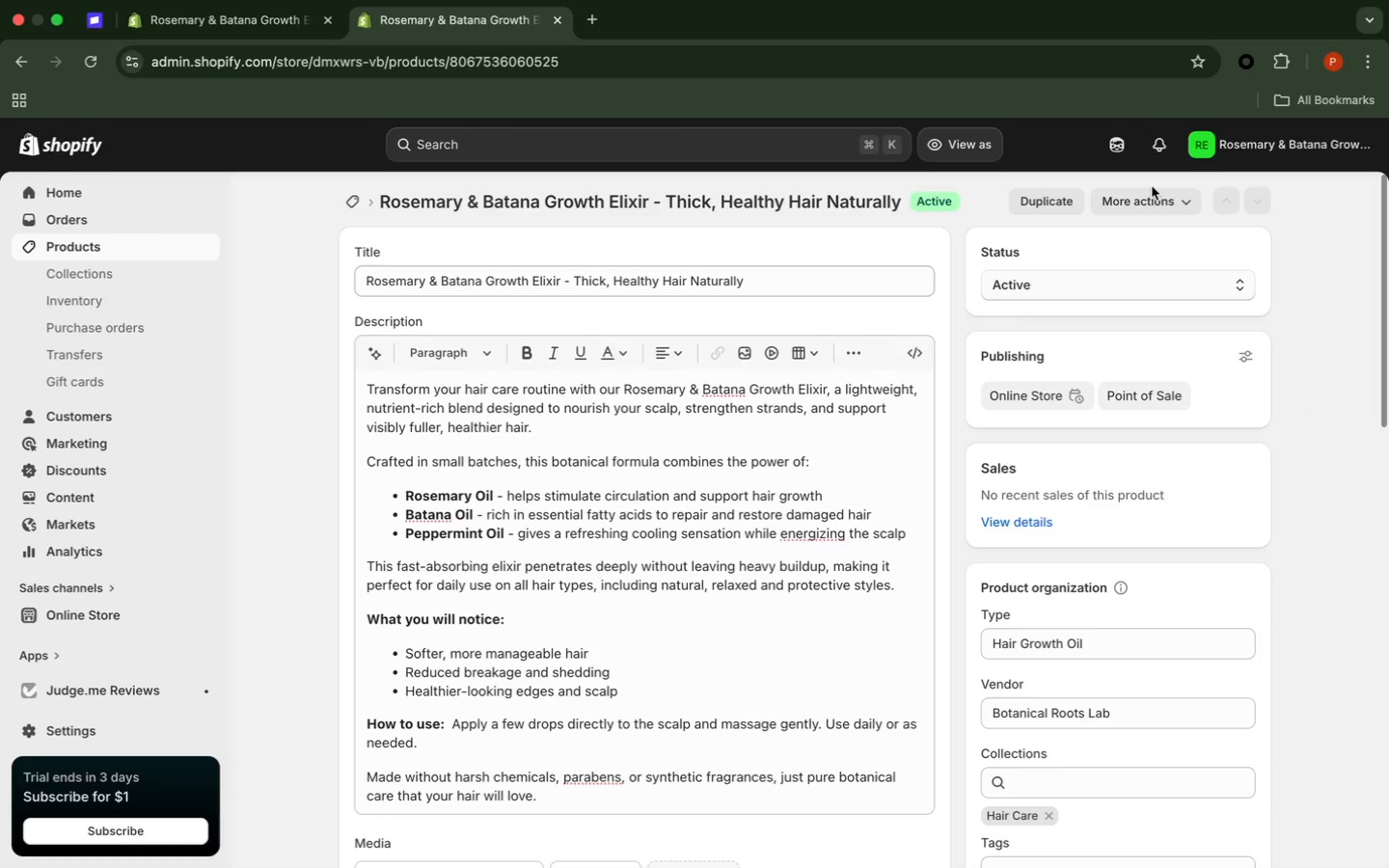 
left_click([1156, 193])
 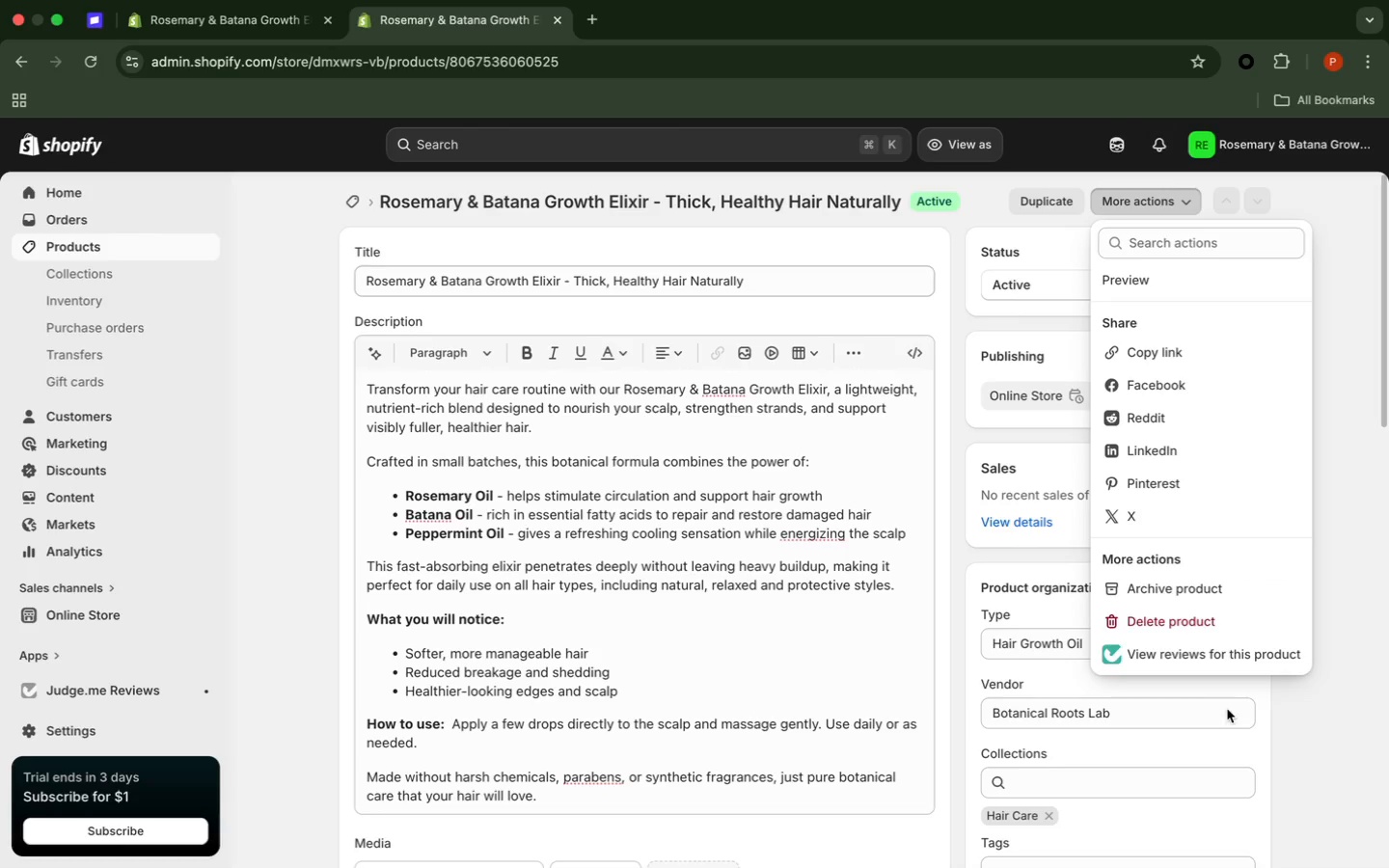 
wait(5.17)
 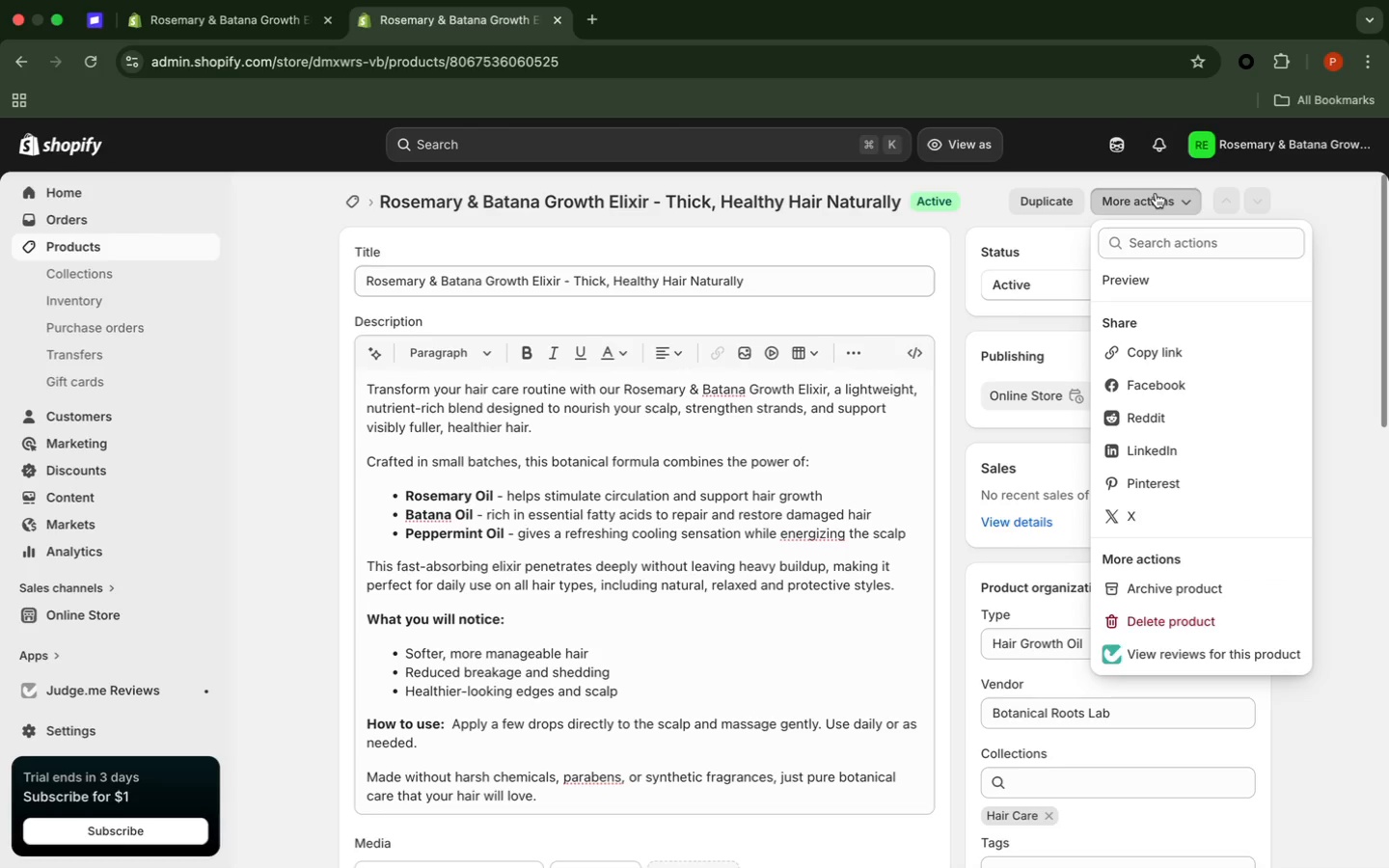 
left_click([1208, 655])
 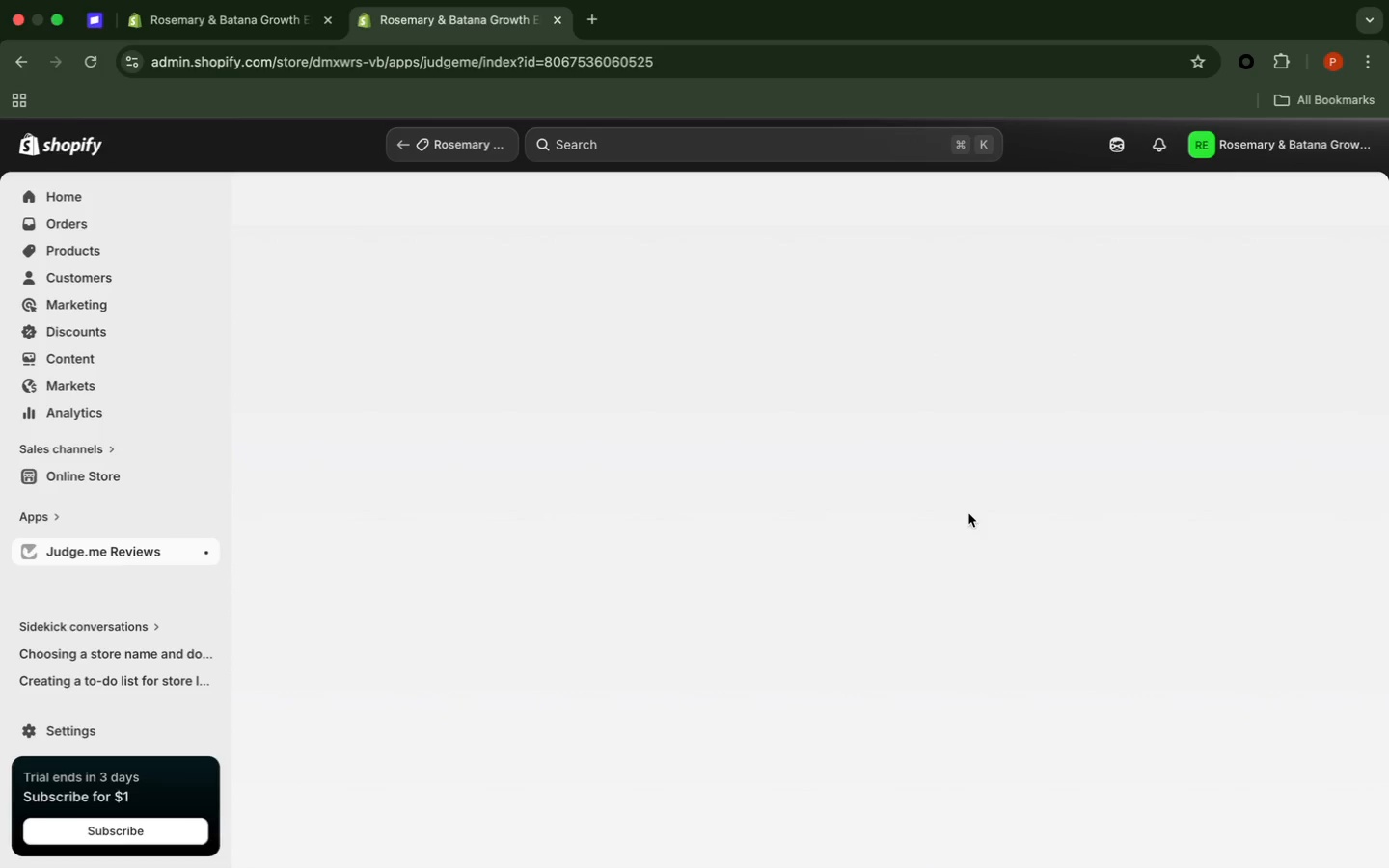 
wait(21.1)
 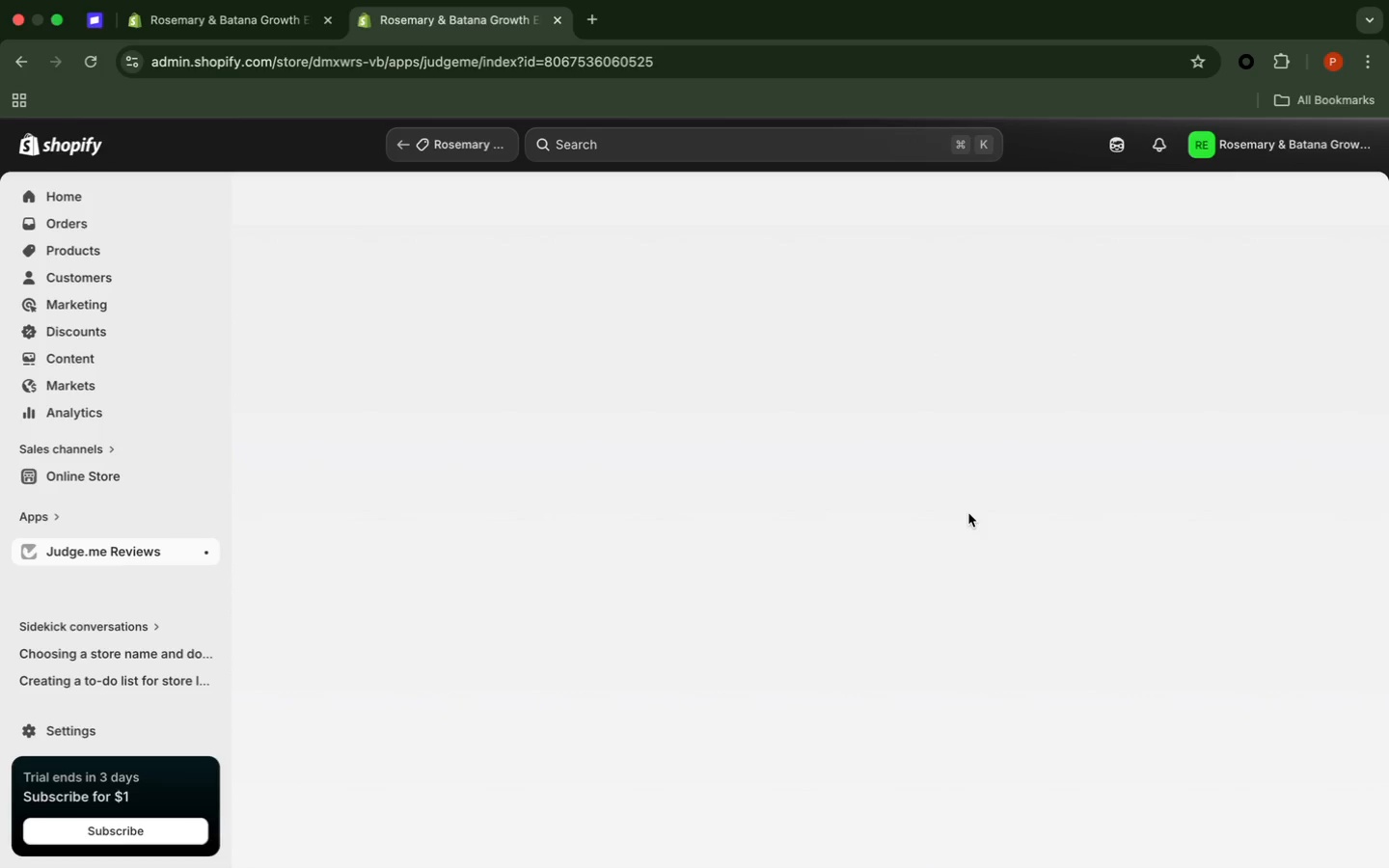 
mouse_move([1200, 403])
 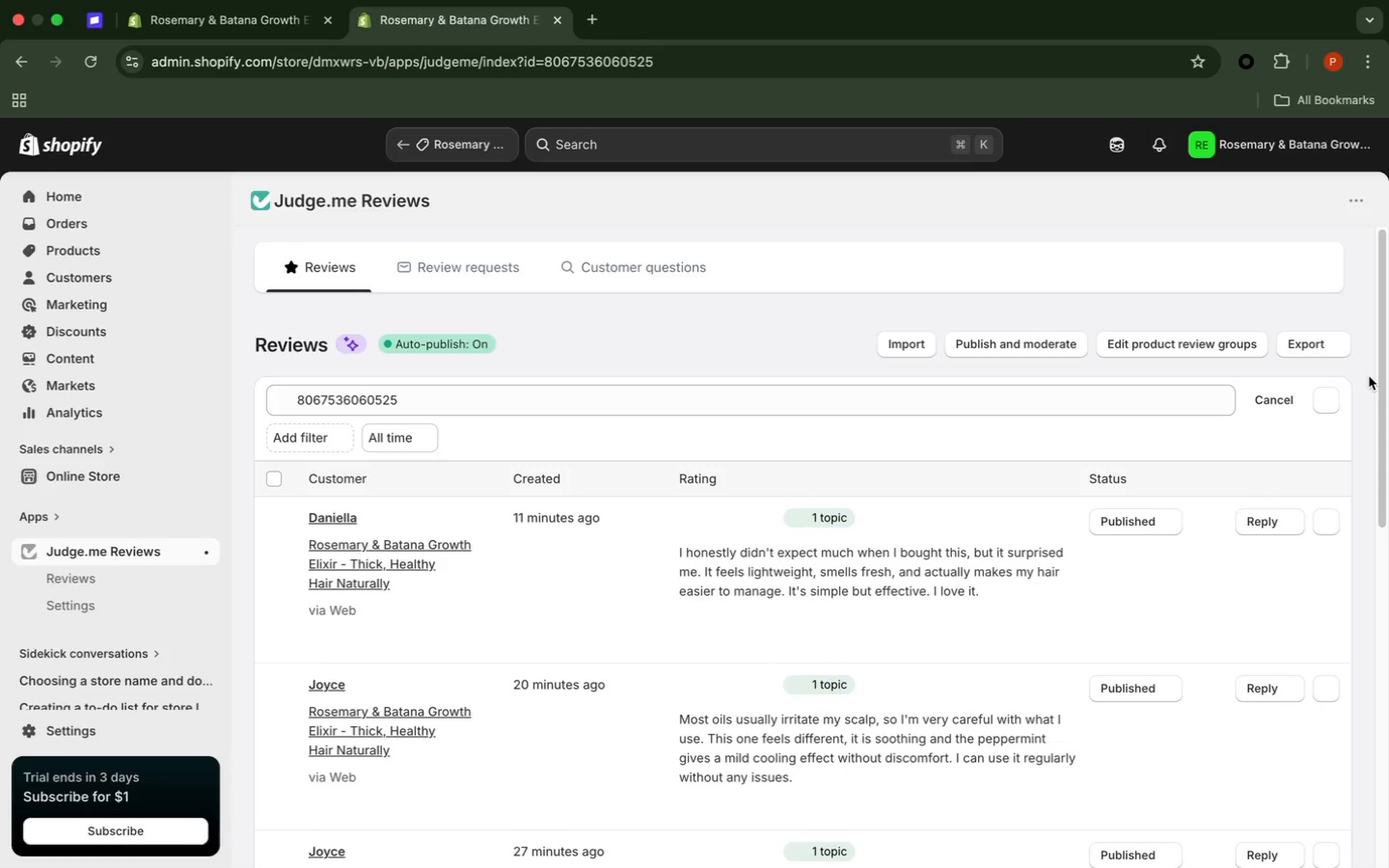 
wait(5.91)
 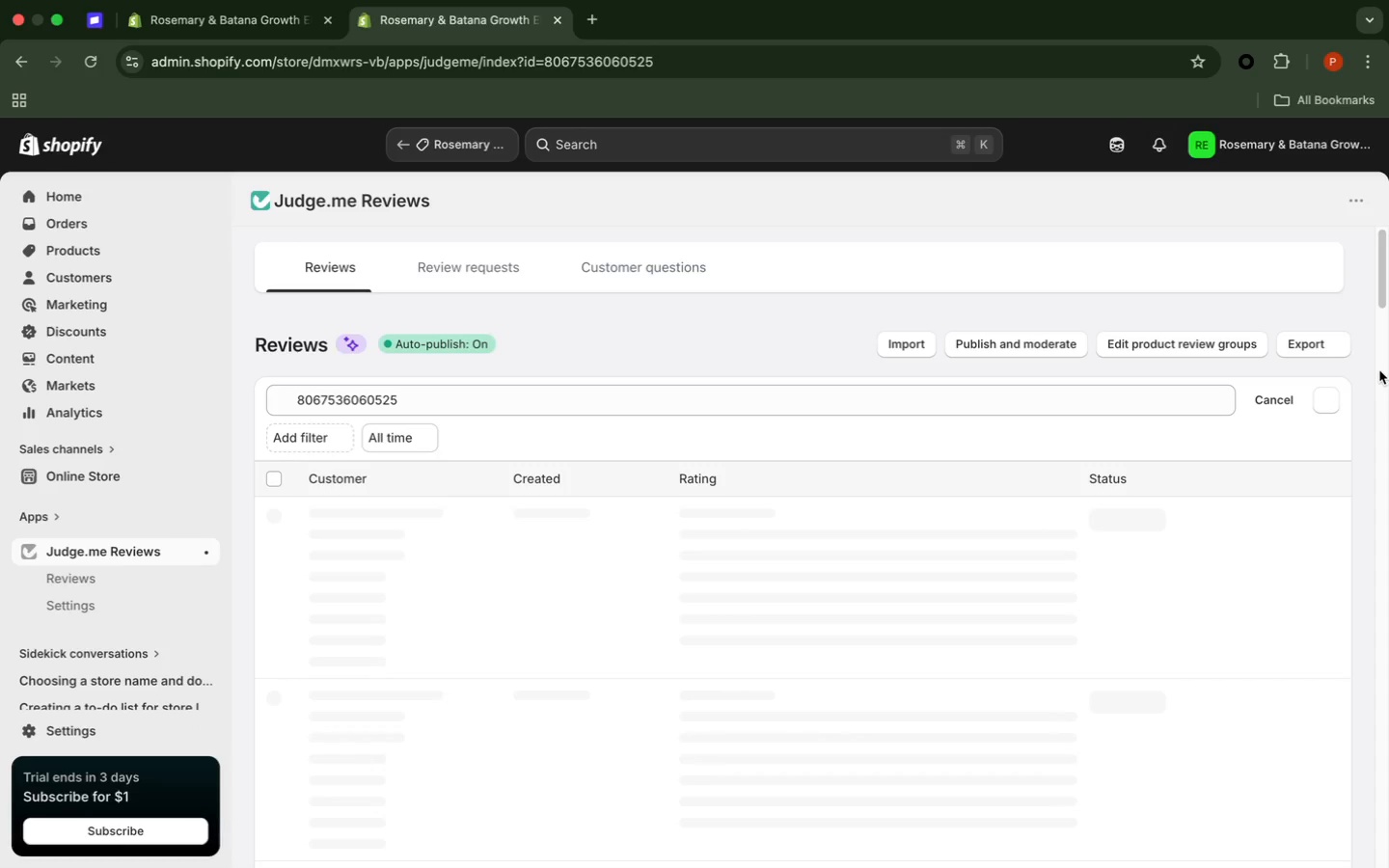 
scroll: coordinate [1368, 376], scroll_direction: up, amount: 6.0
 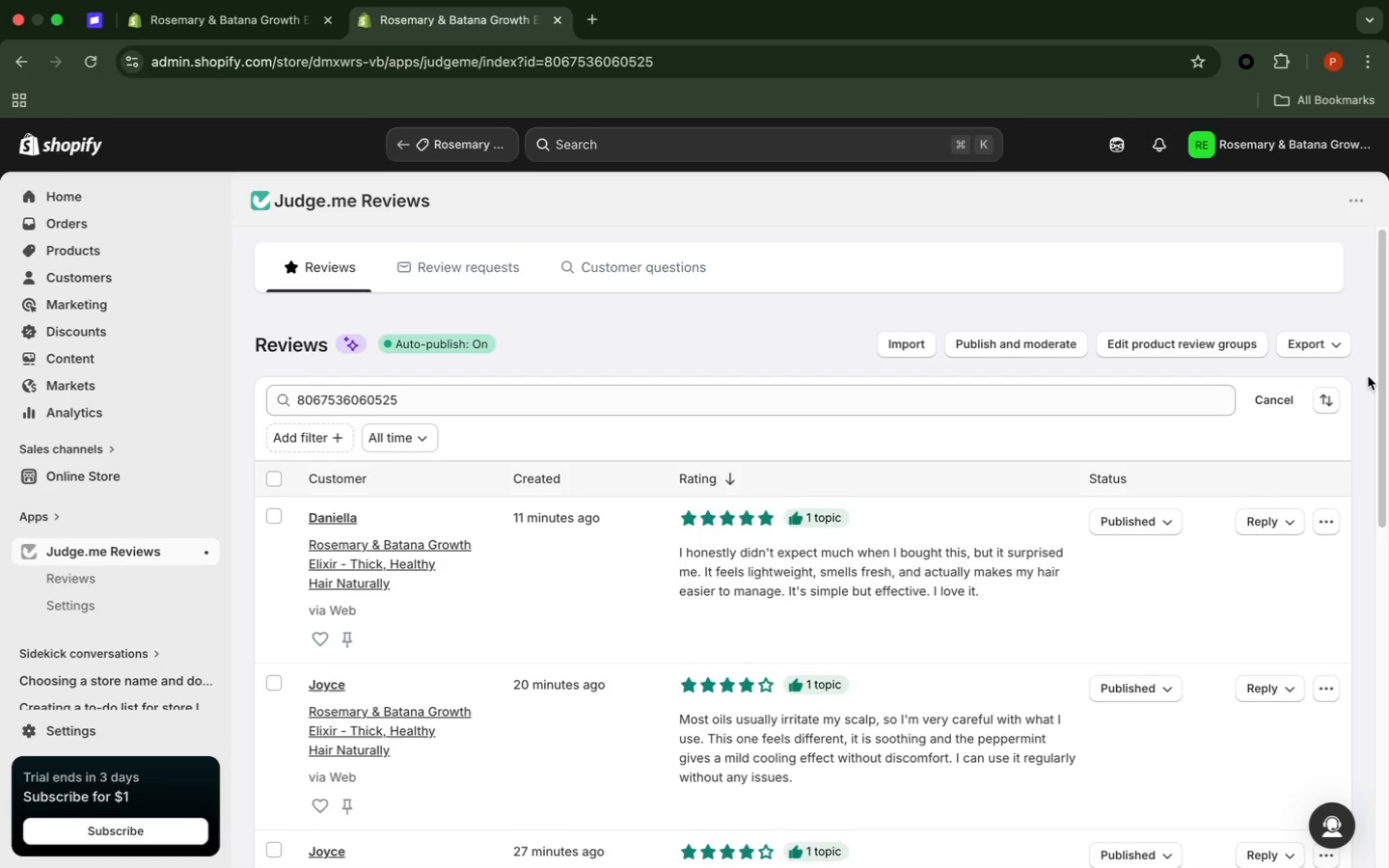 
scroll: coordinate [1368, 376], scroll_direction: down, amount: 1.0
 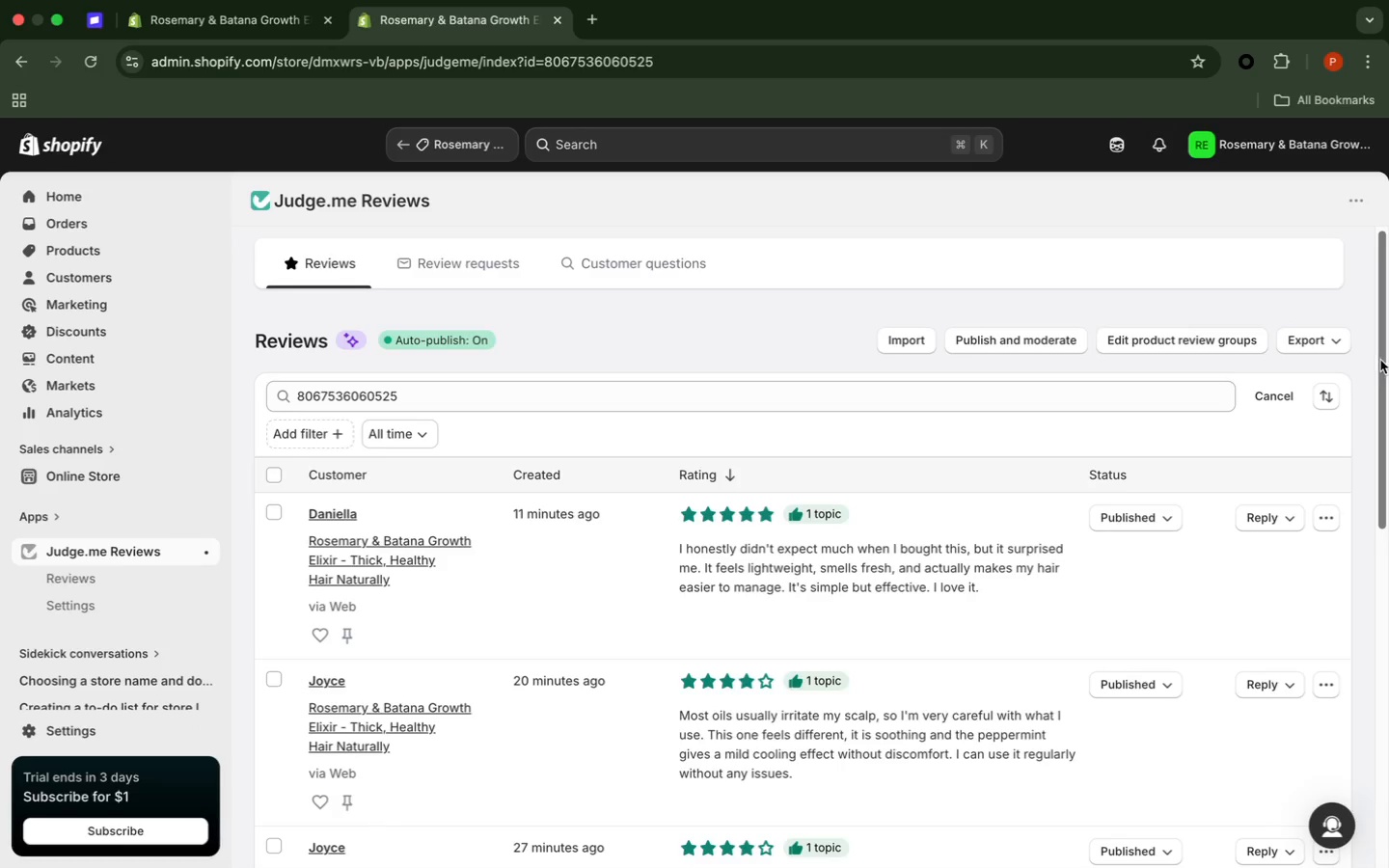 
left_click([1380, 360])
 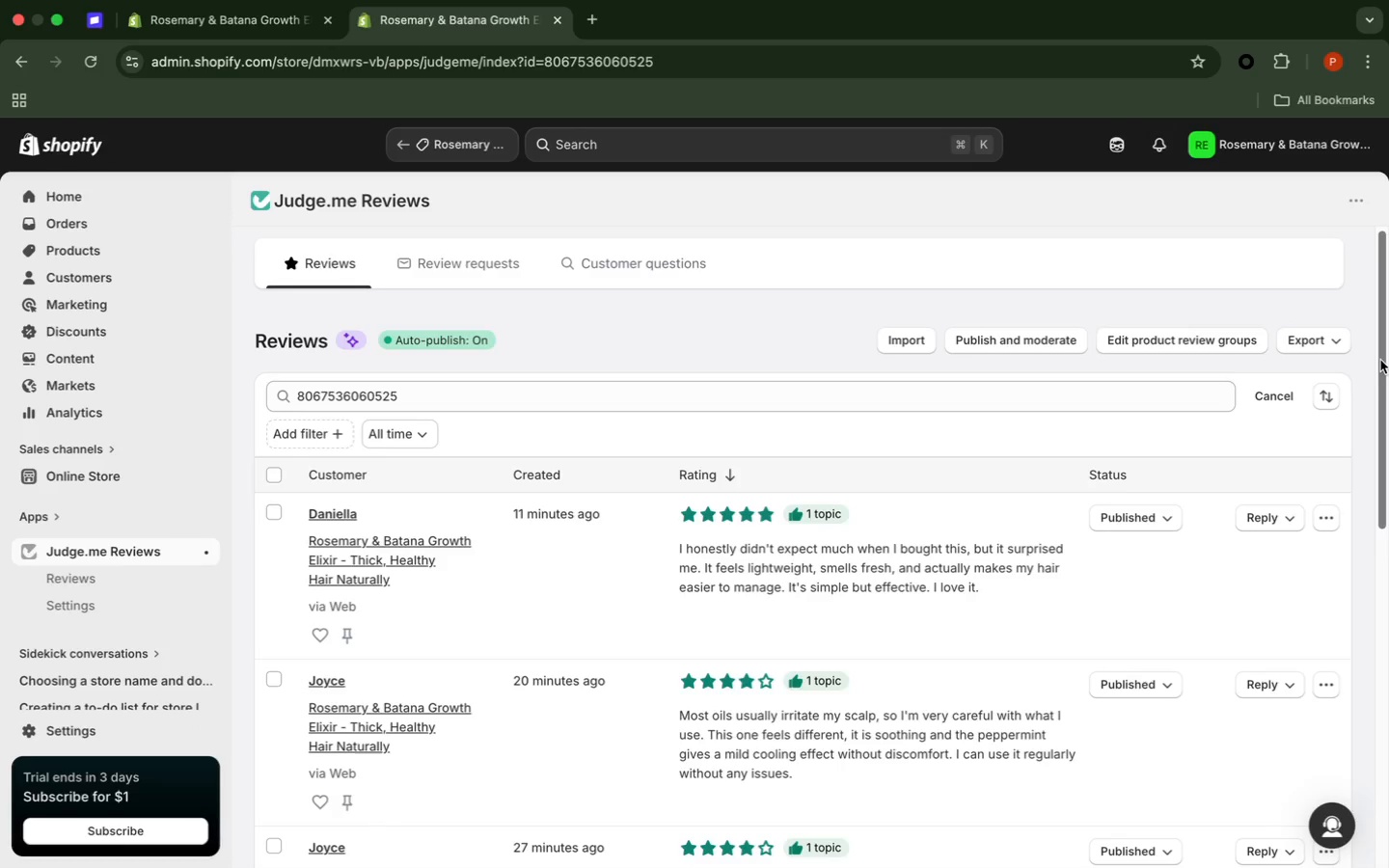 
scroll: coordinate [1380, 360], scroll_direction: down, amount: 13.0
 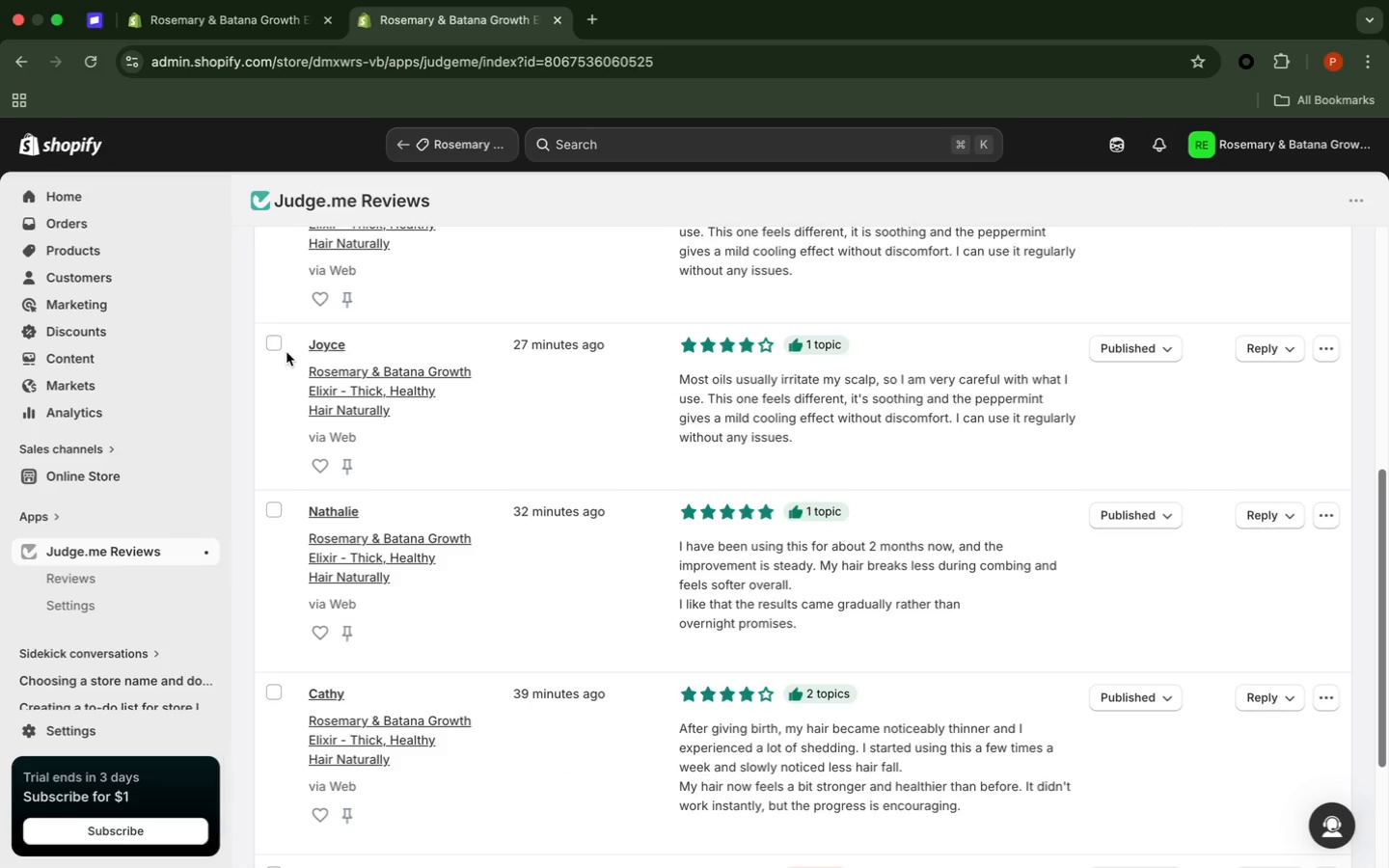 
left_click([274, 349])
 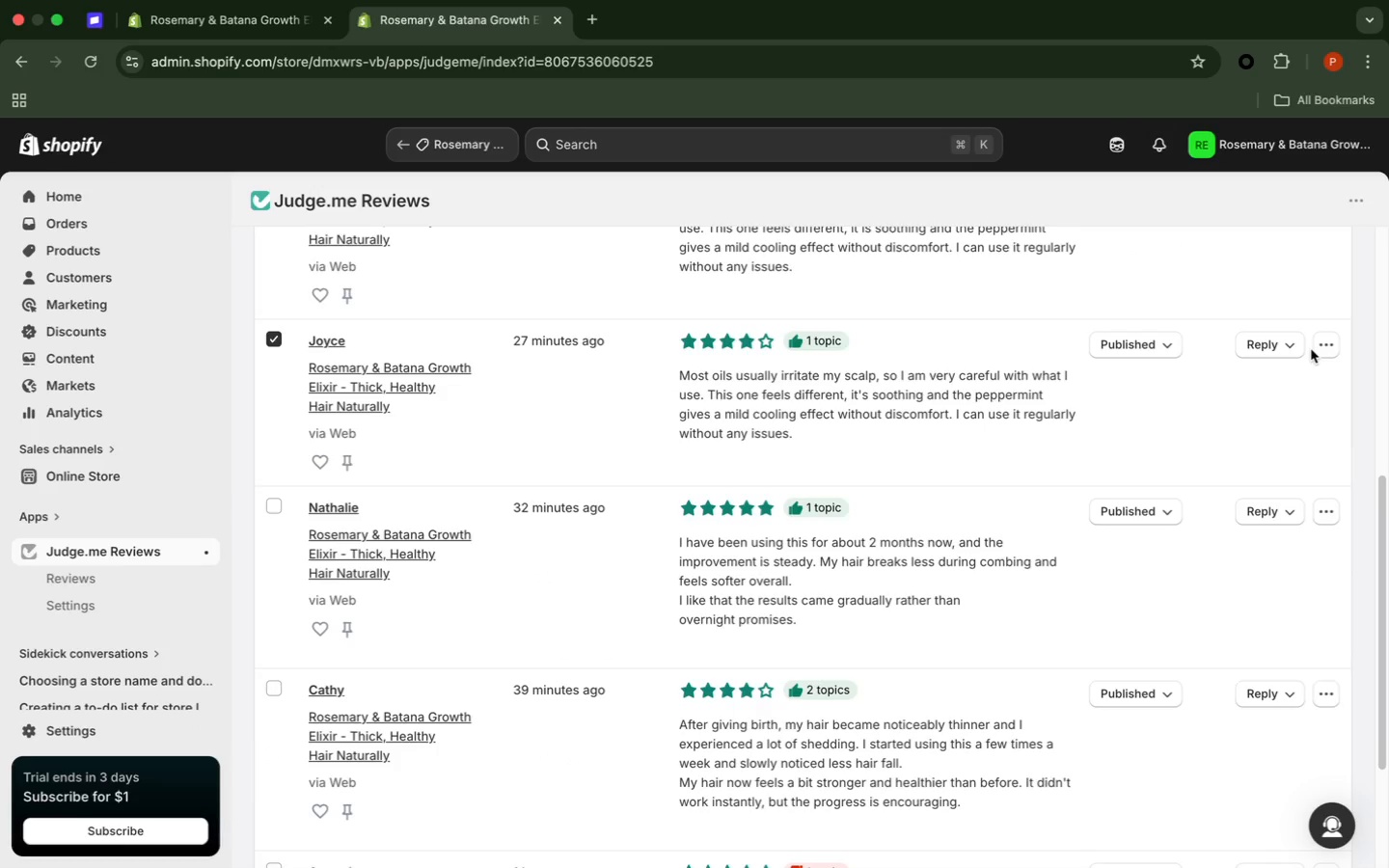 
left_click([1332, 347])
 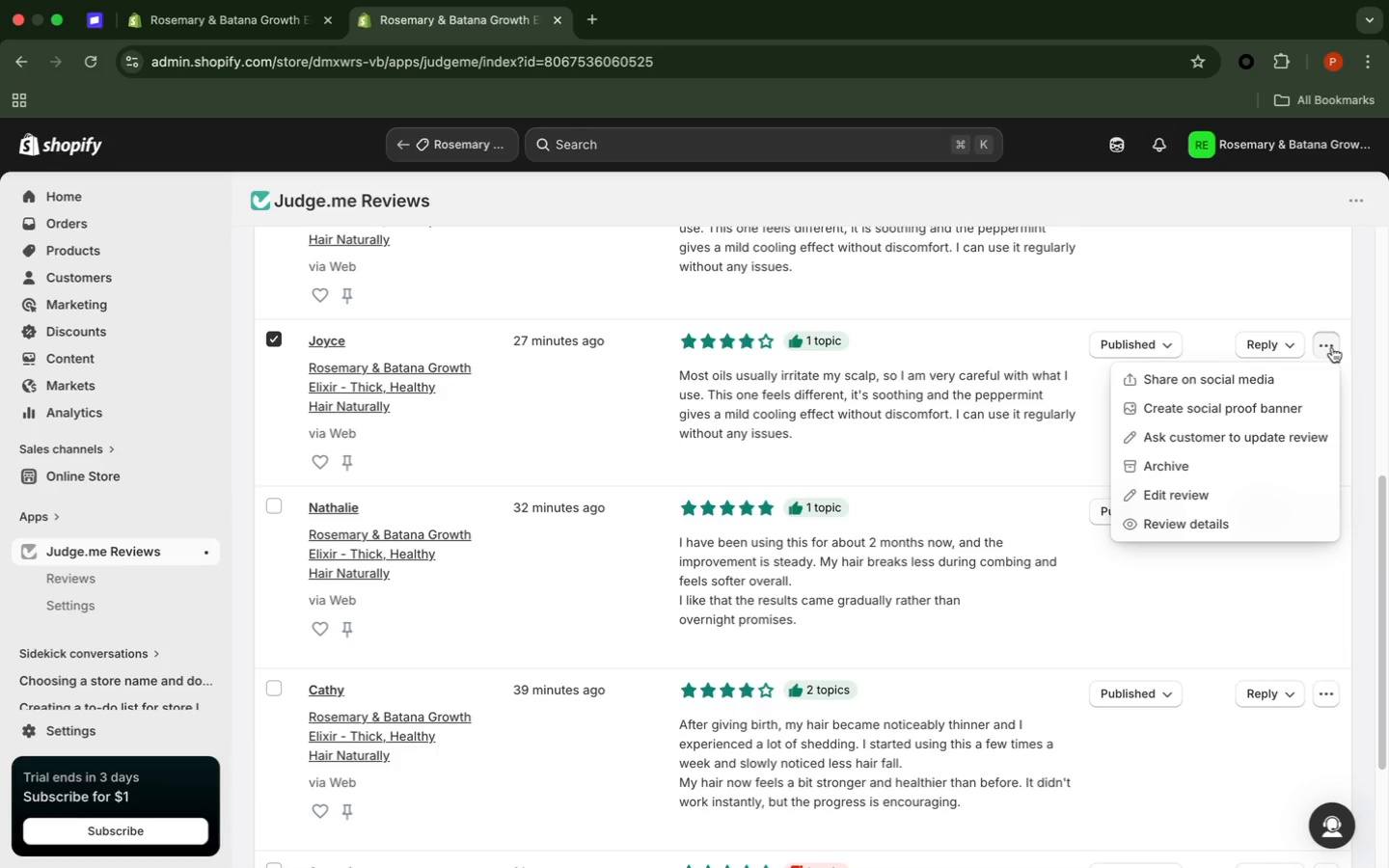 
left_click([1332, 347])
 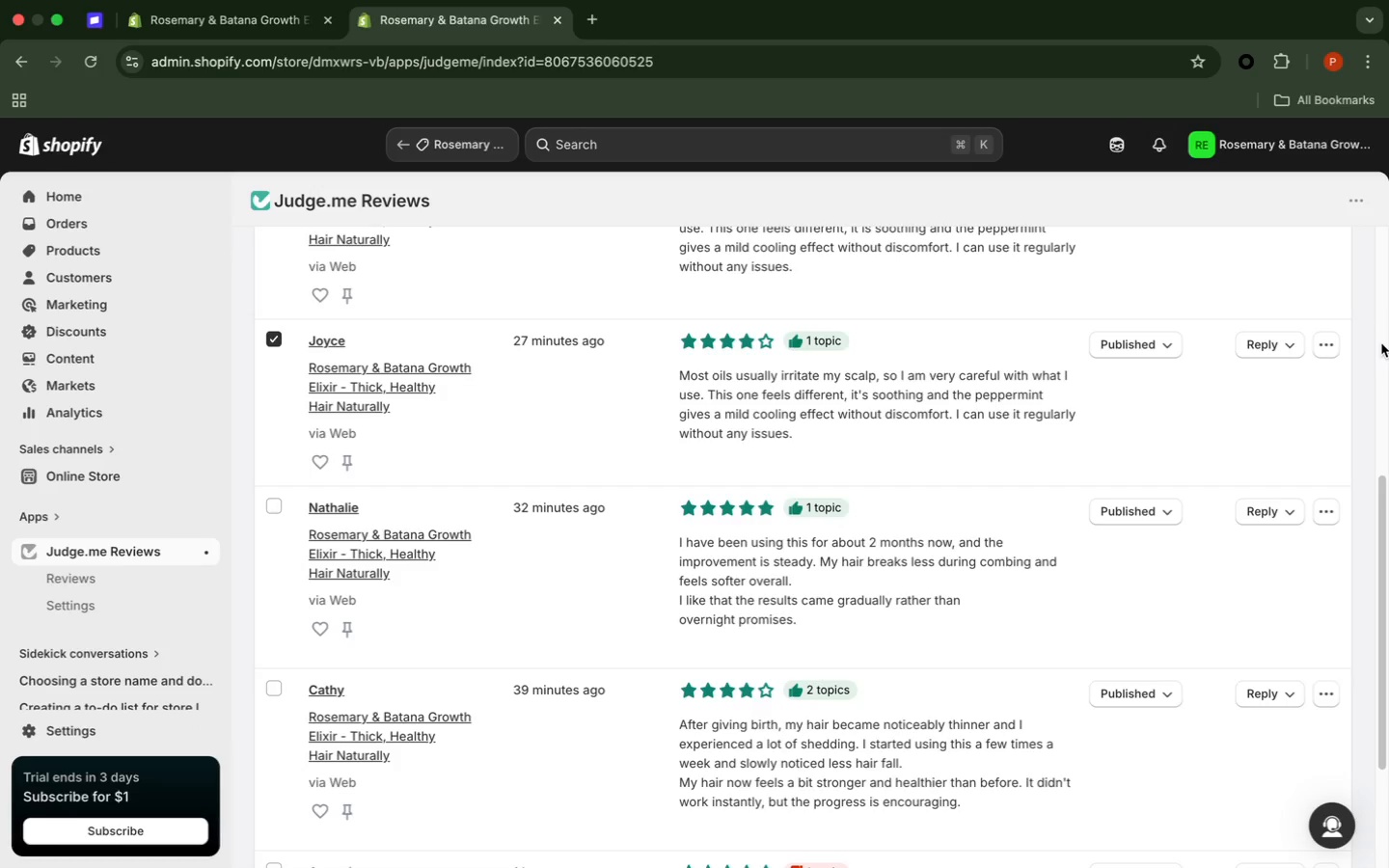 
scroll: coordinate [1372, 337], scroll_direction: up, amount: 15.0
 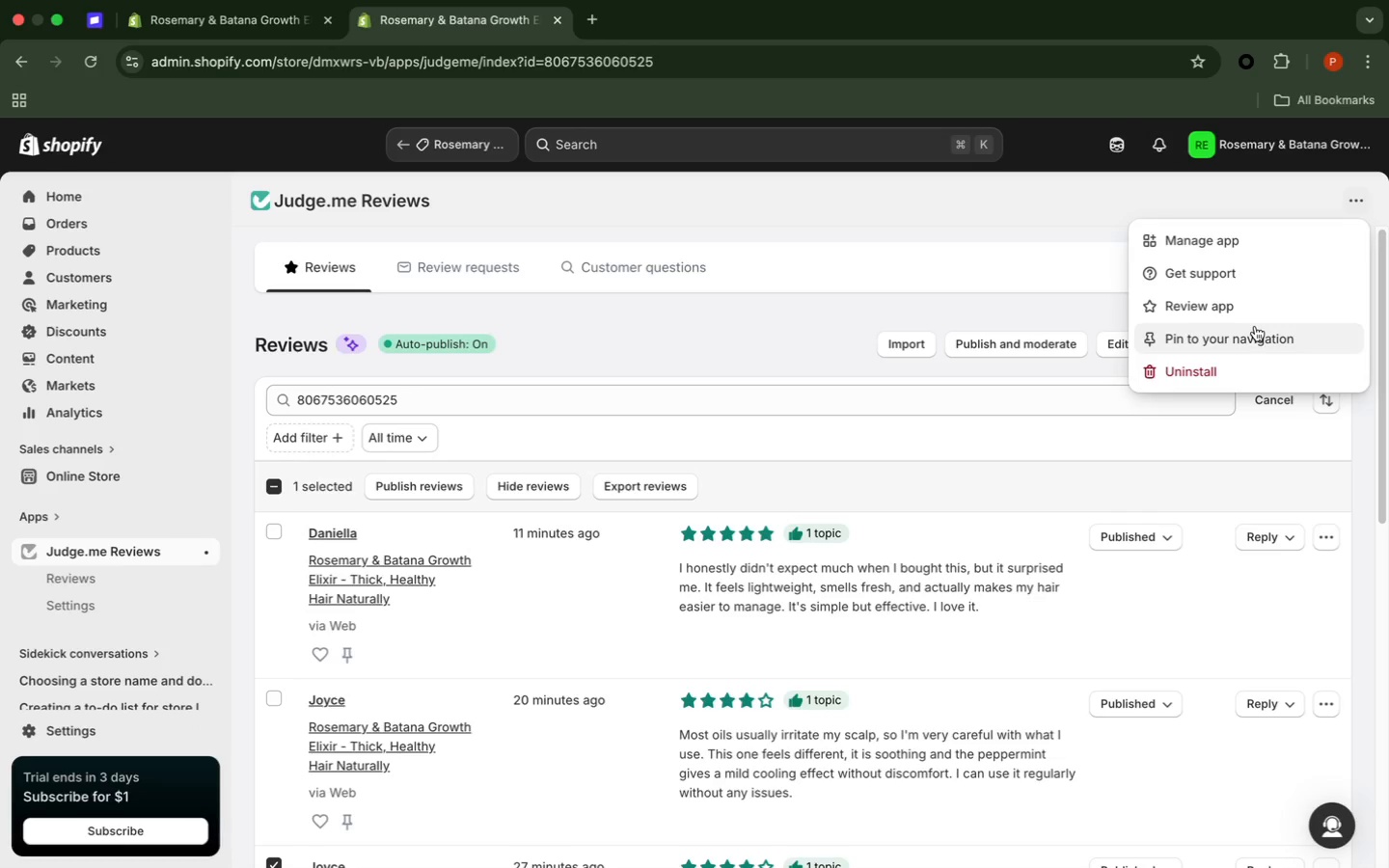 
wait(21.54)
 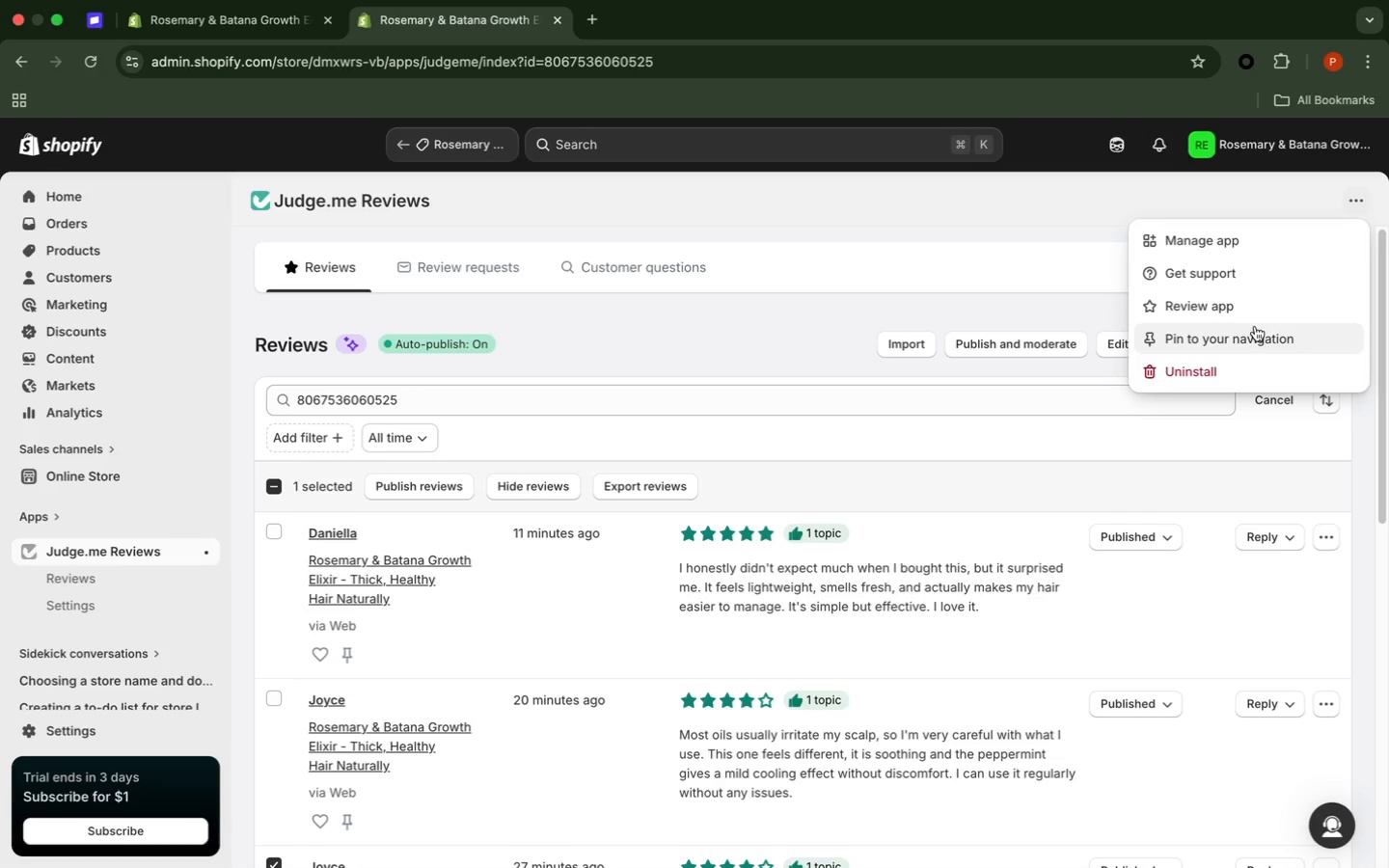 
left_click([1281, 425])
 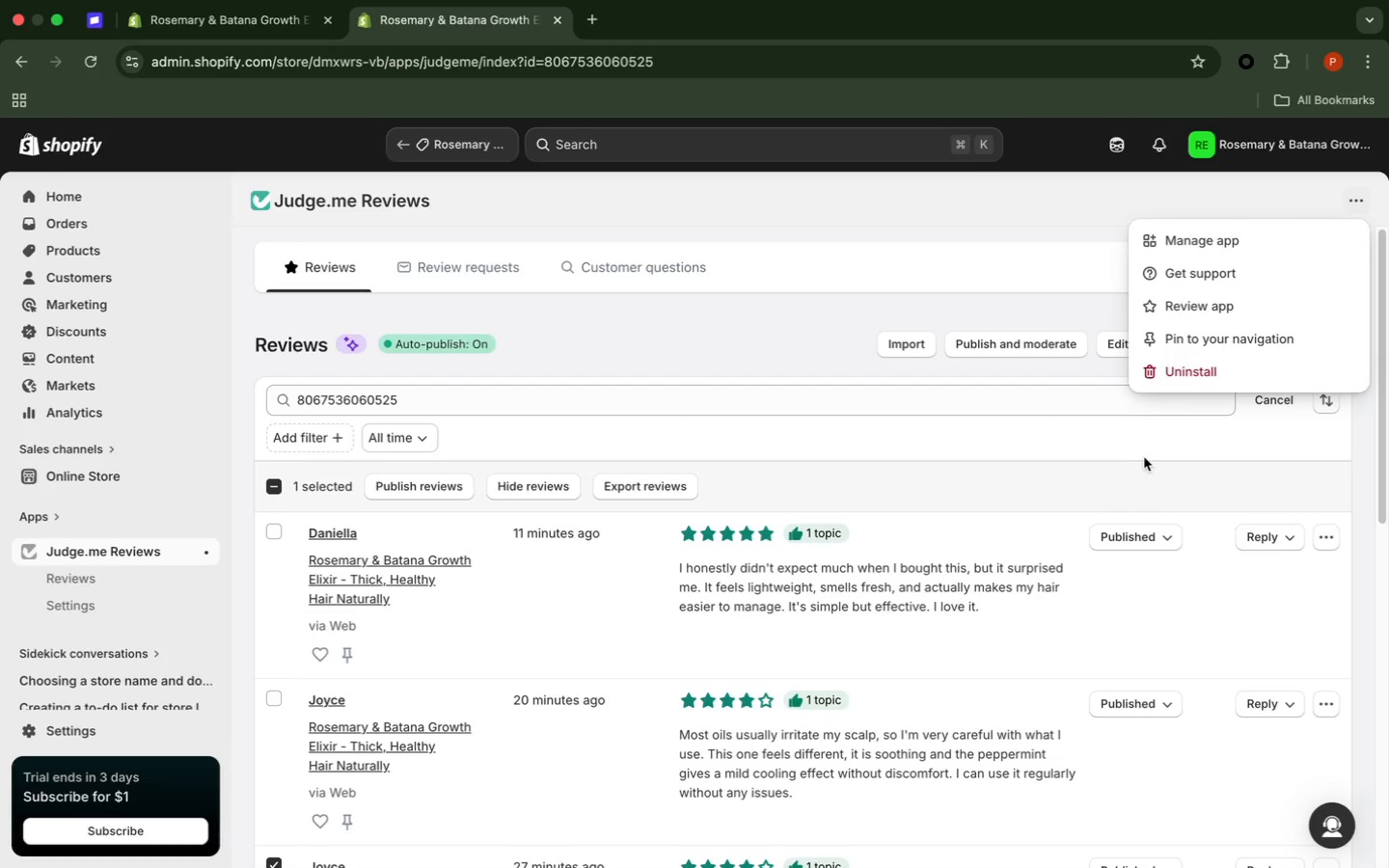 
left_click([1111, 441])
 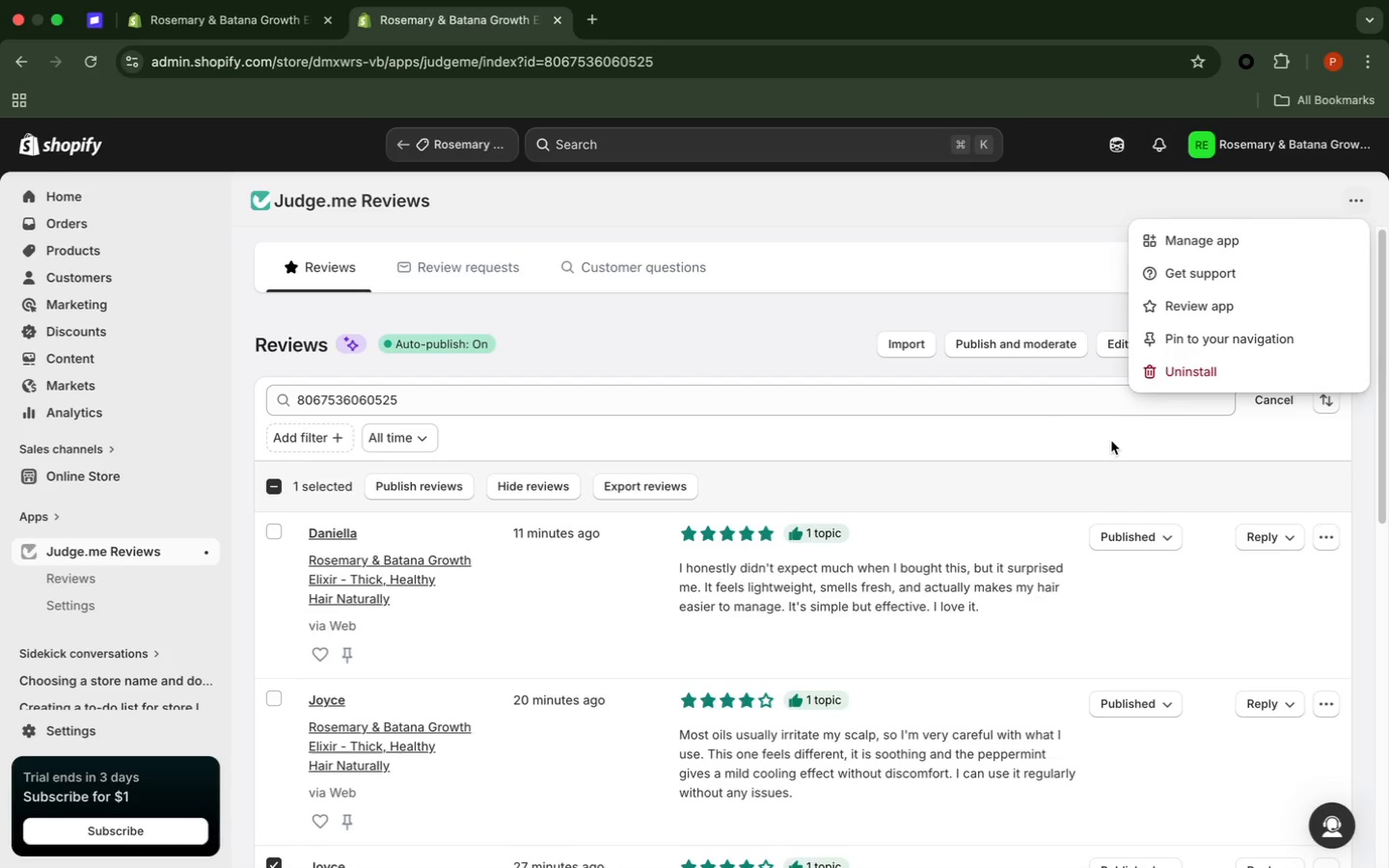 
left_click([1111, 441])
 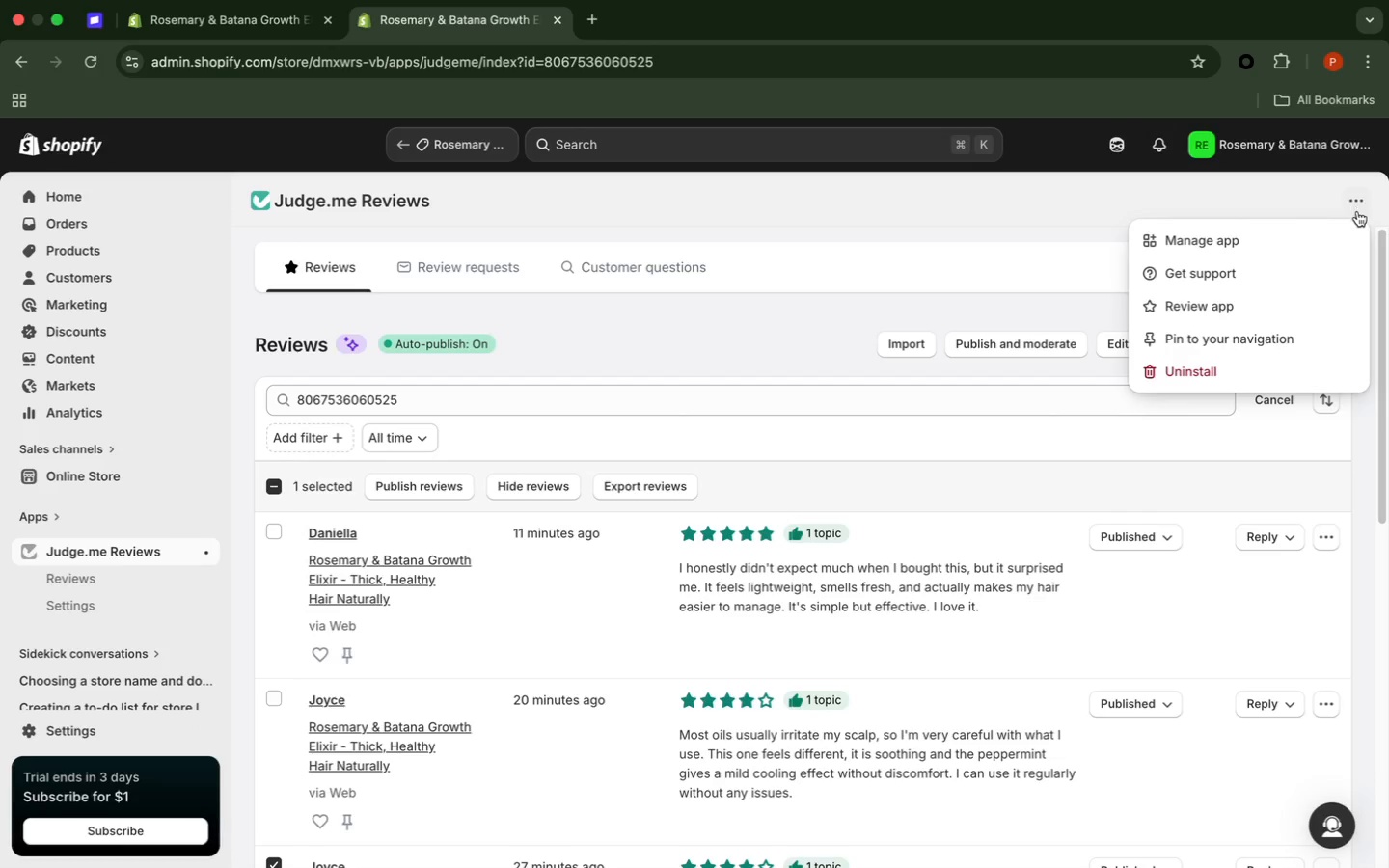 
left_click([1355, 203])
 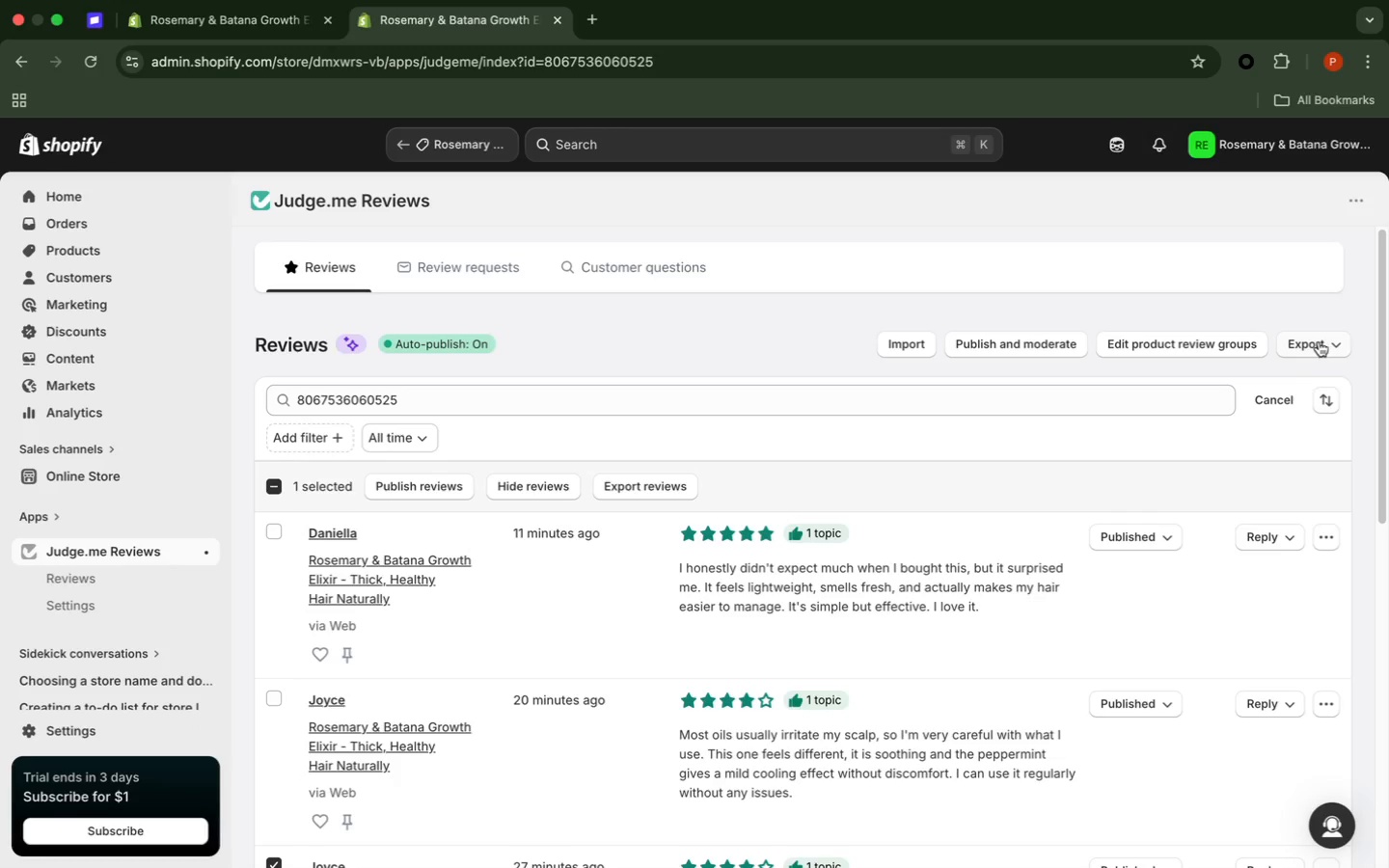 
left_click([1328, 348])
 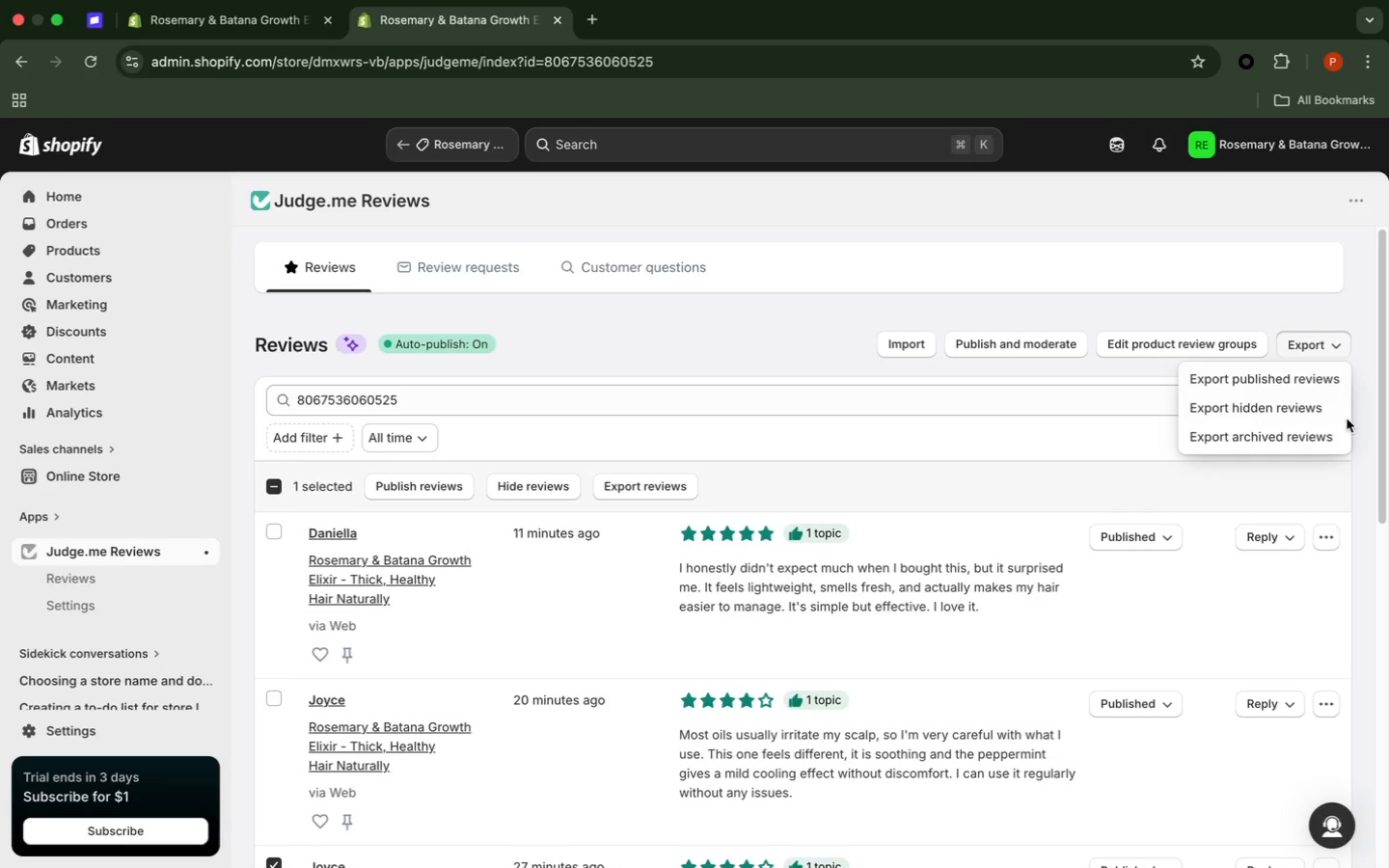 
wait(8.17)
 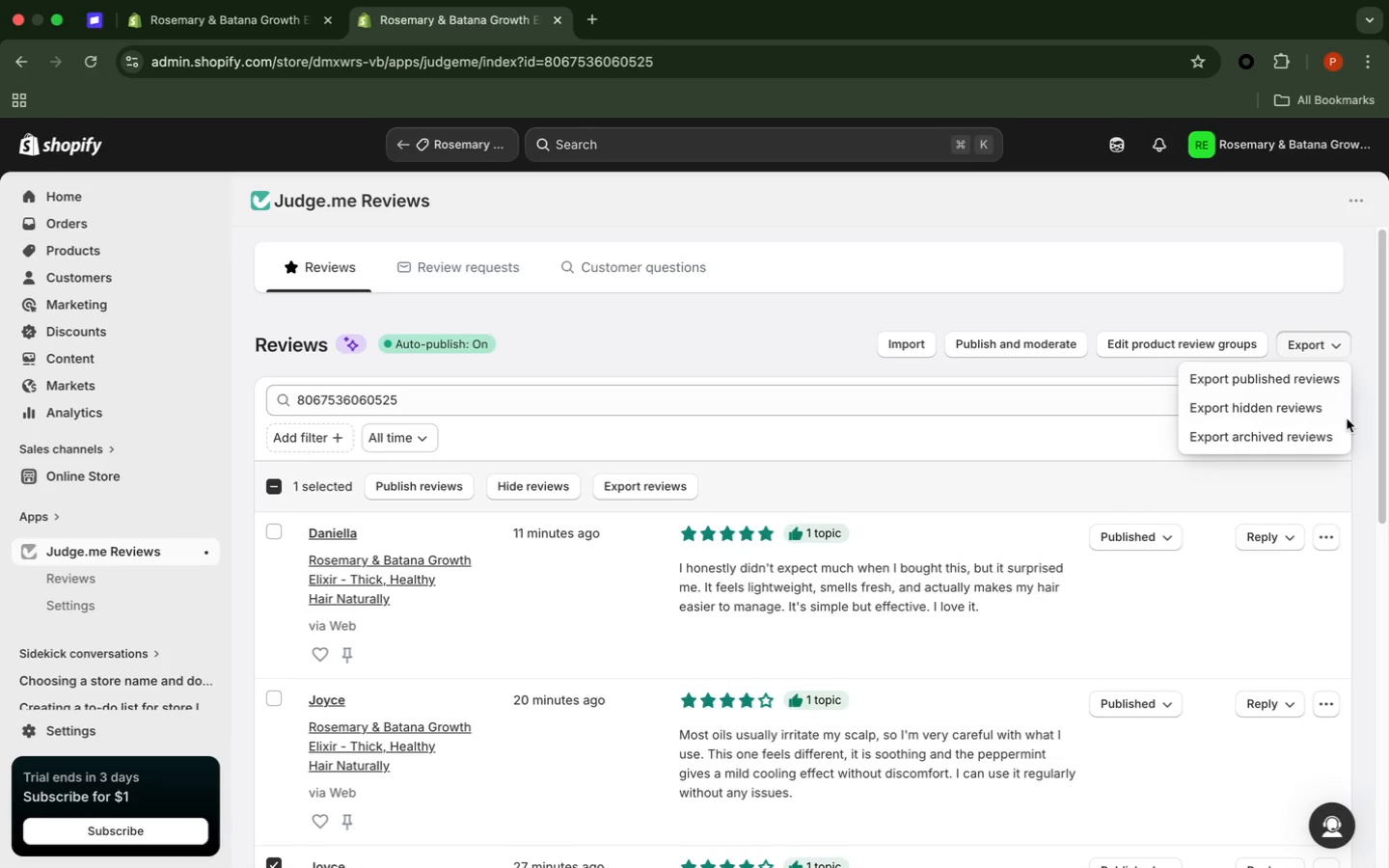 
left_click([717, 333])
 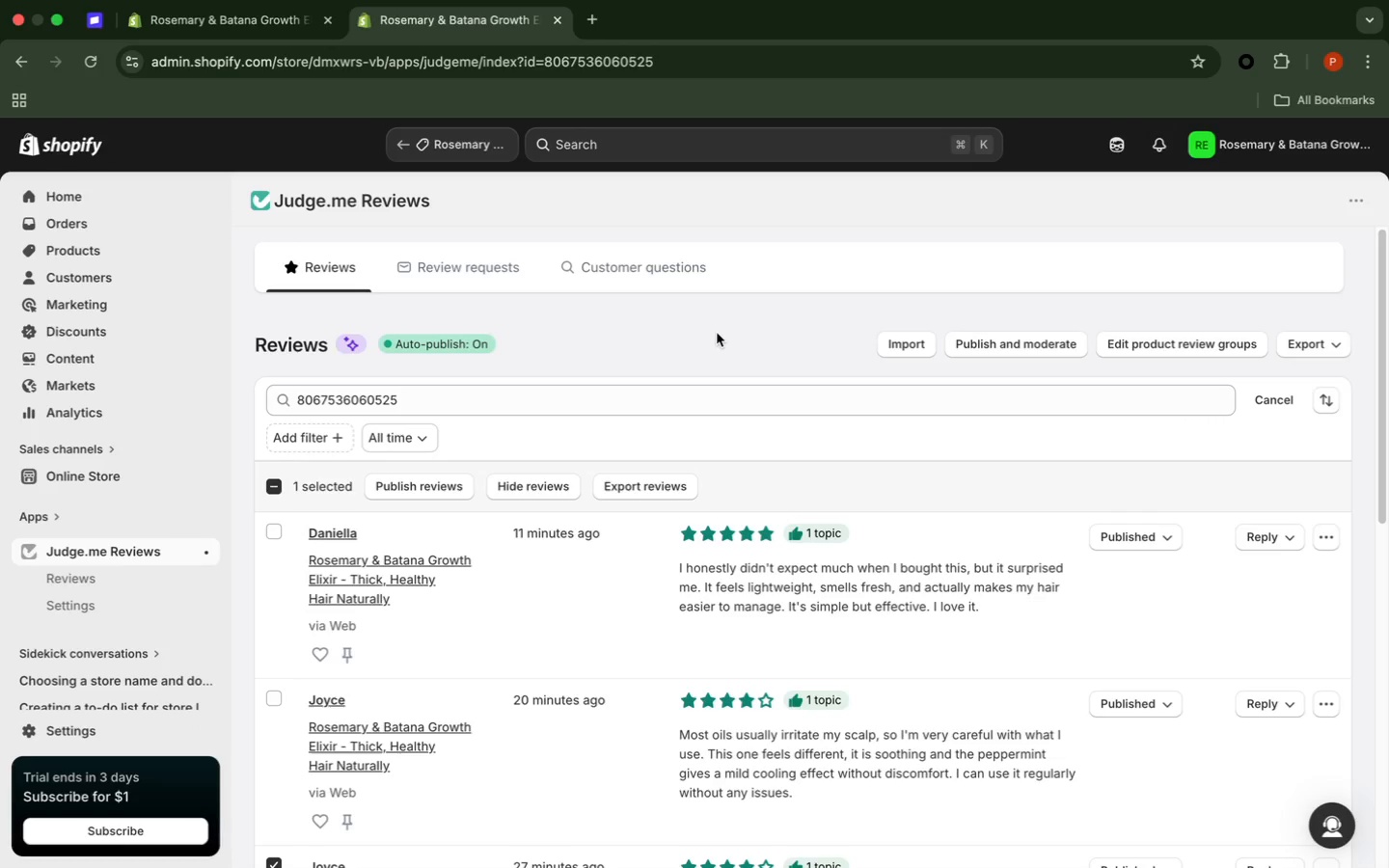 
scroll: coordinate [717, 333], scroll_direction: down, amount: 19.0
 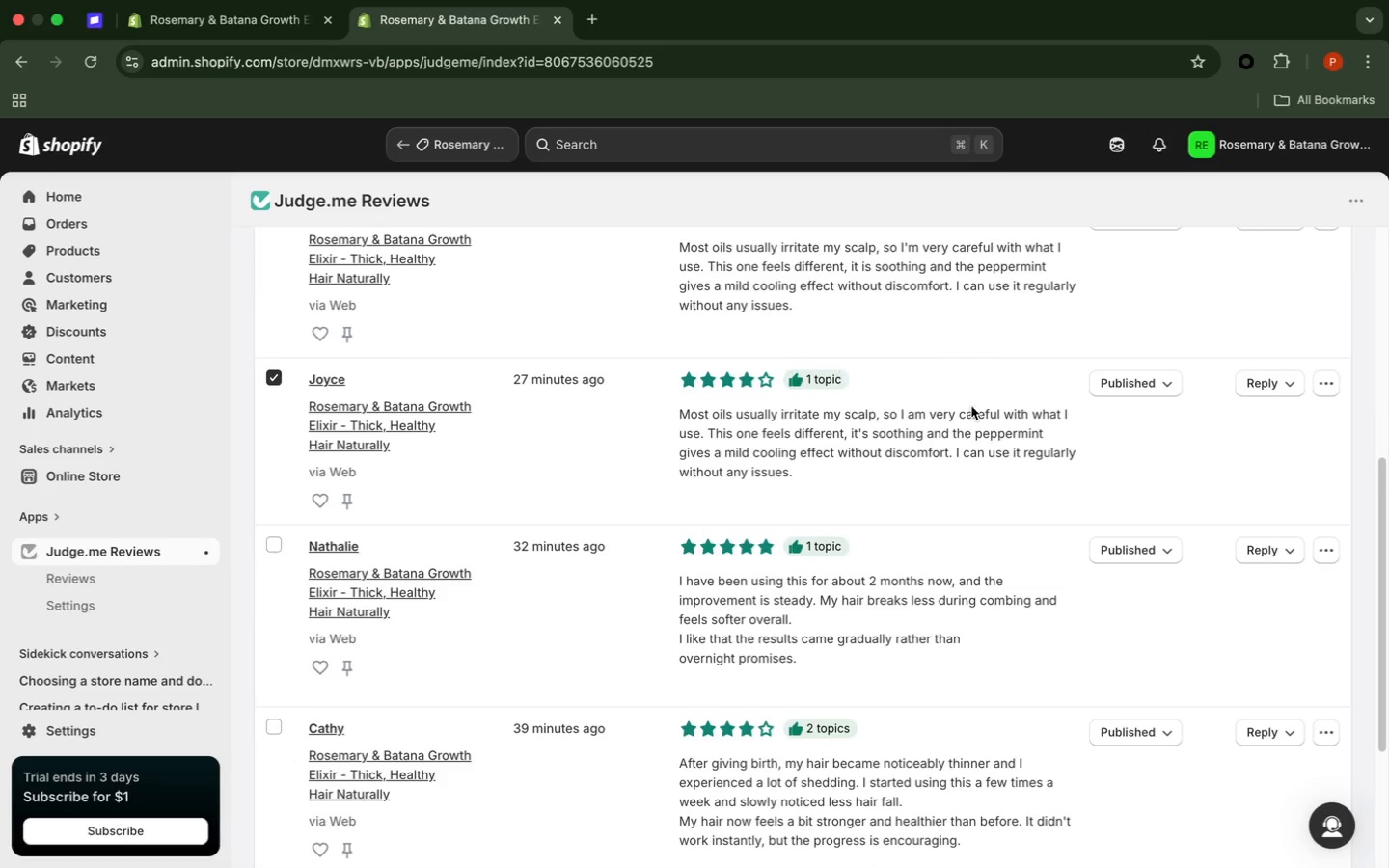 
left_click([1176, 385])
 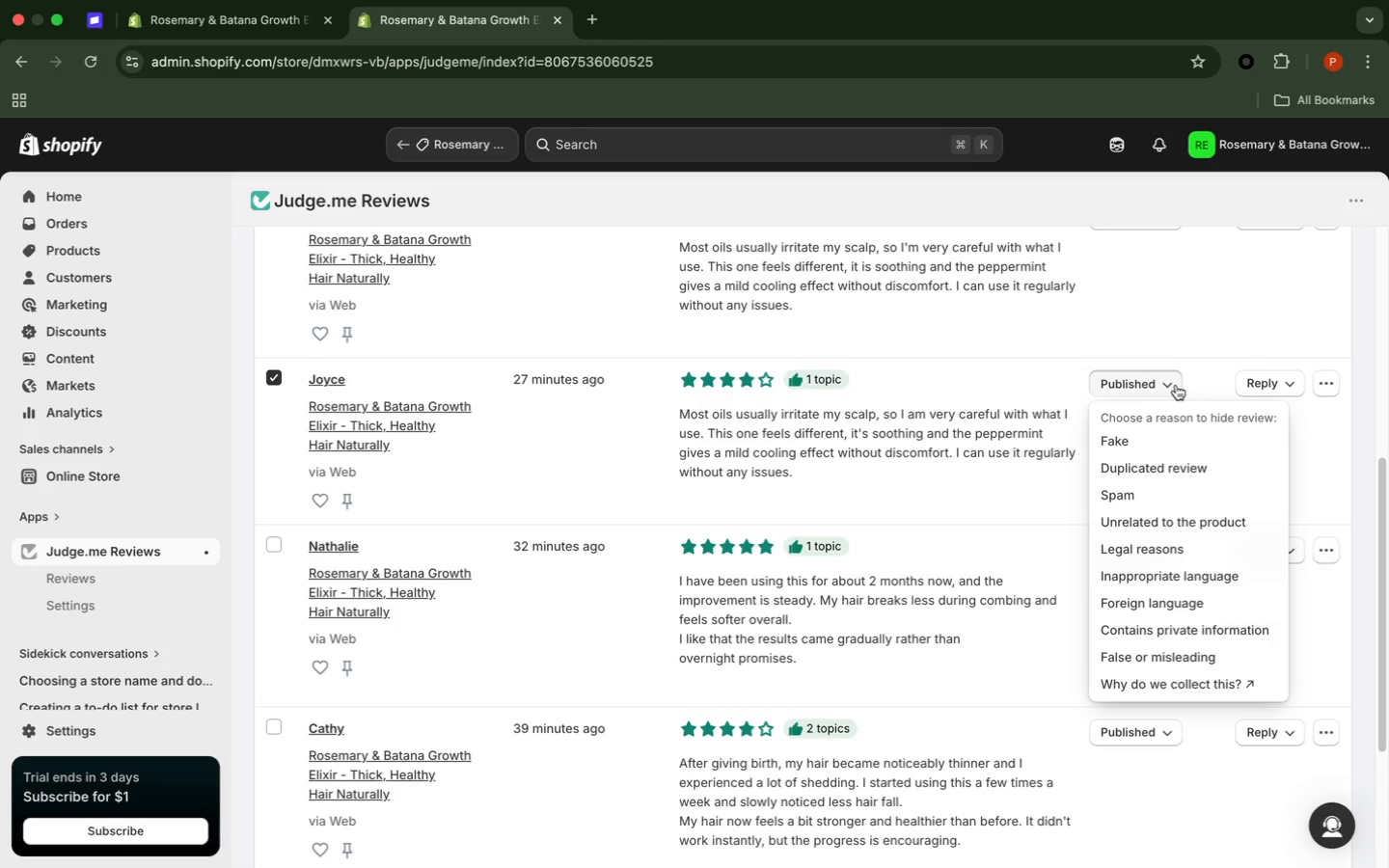 
wait(11.5)
 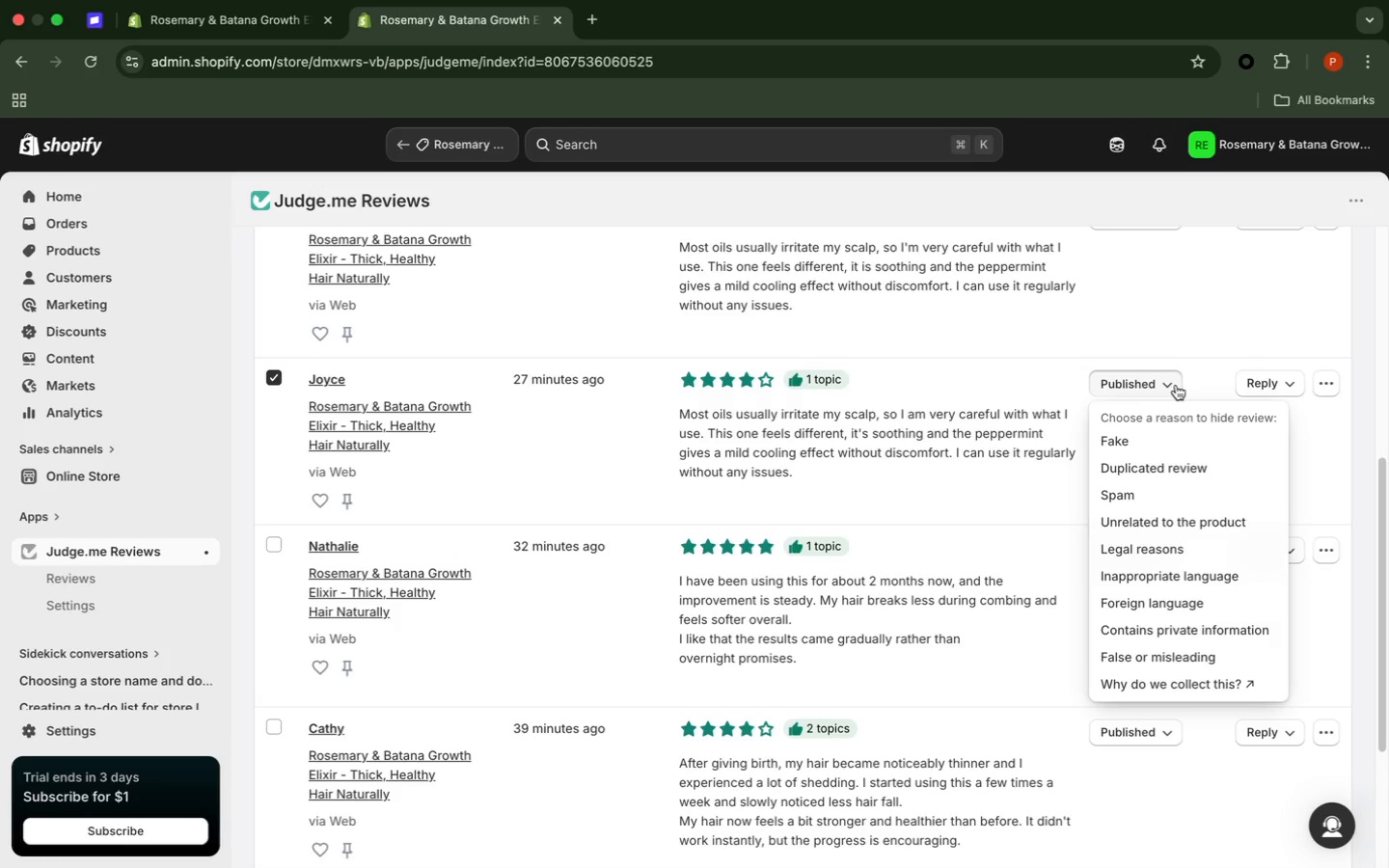 
left_click([1316, 390])
 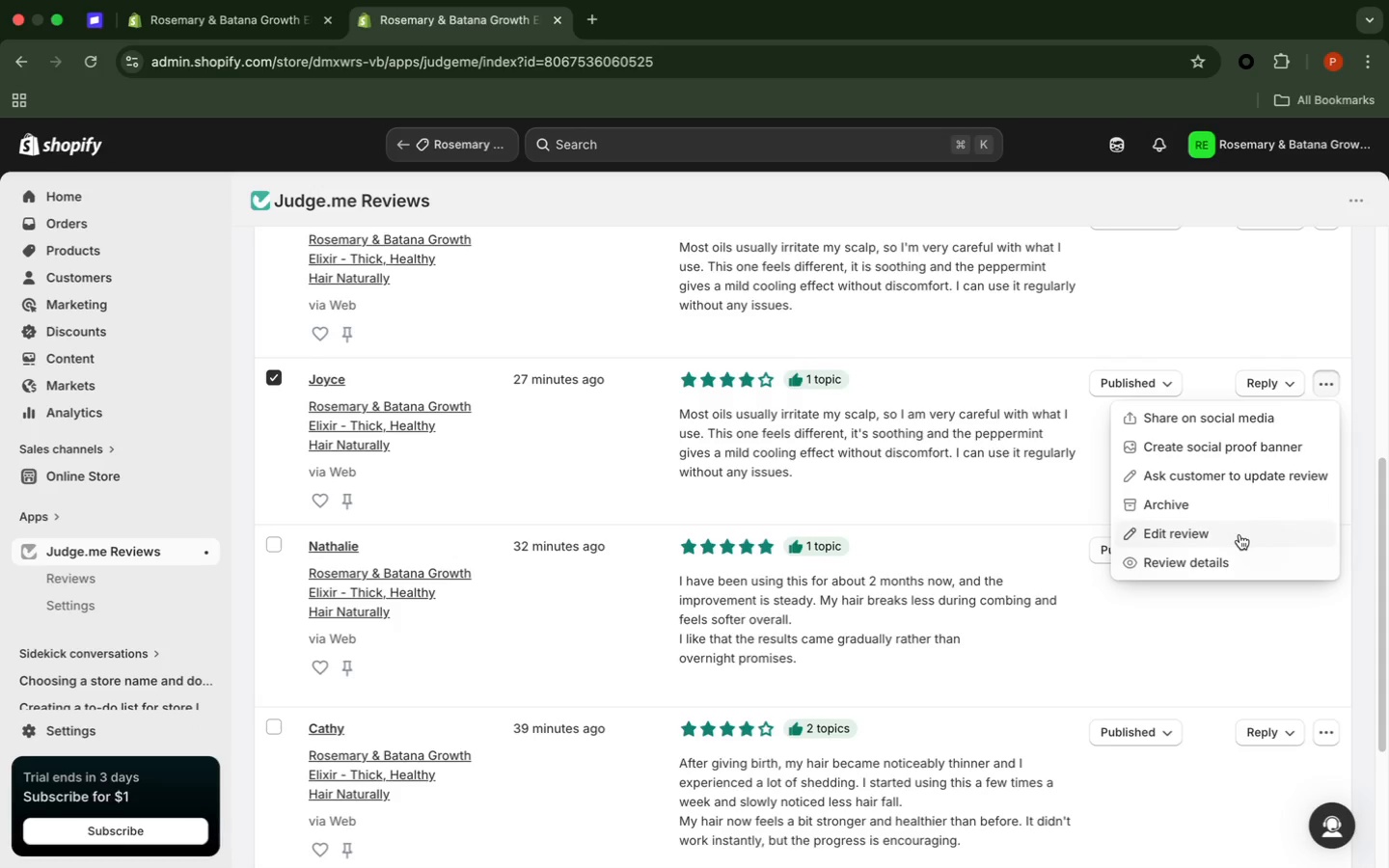 
left_click([1239, 534])
 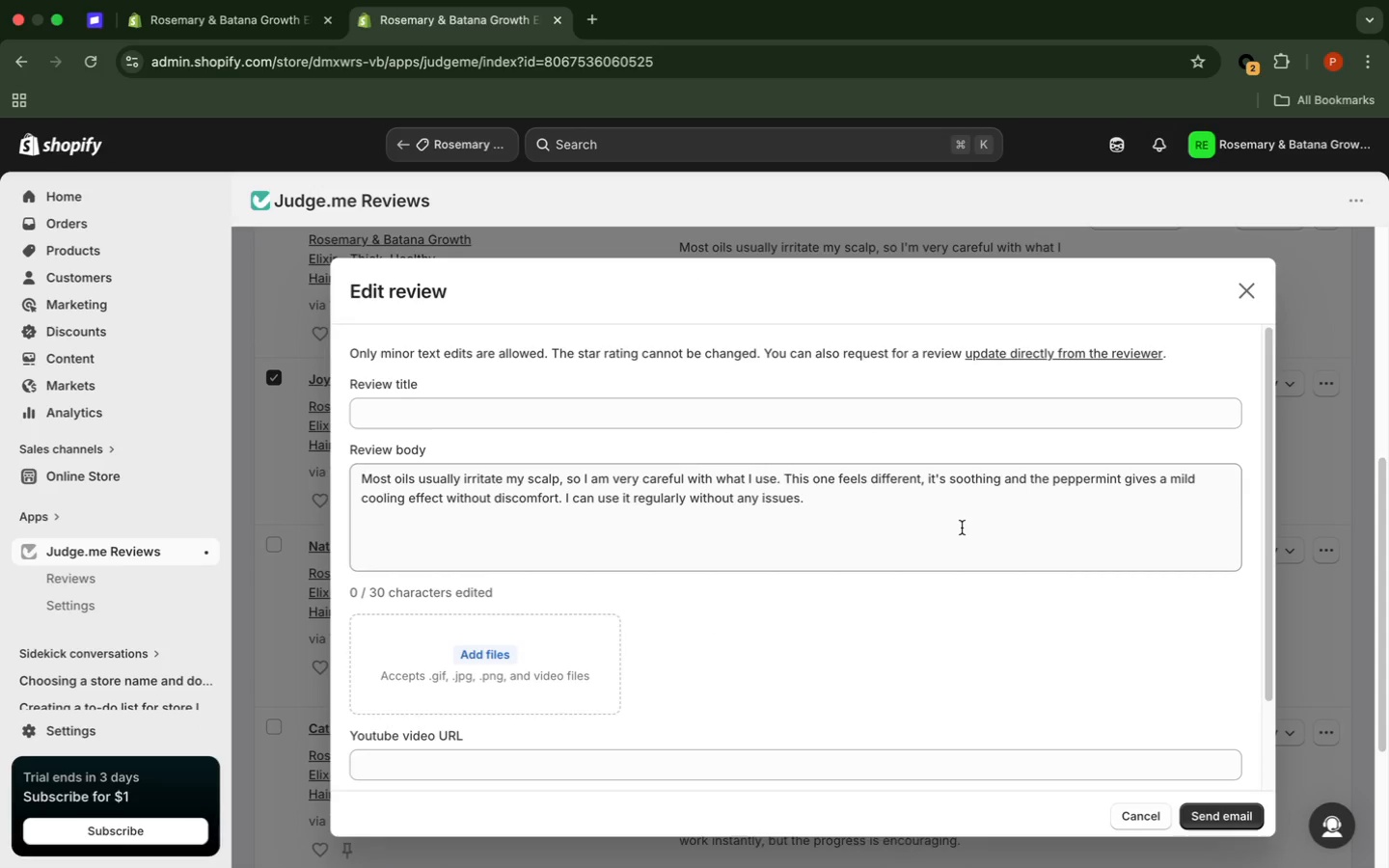 
wait(8.96)
 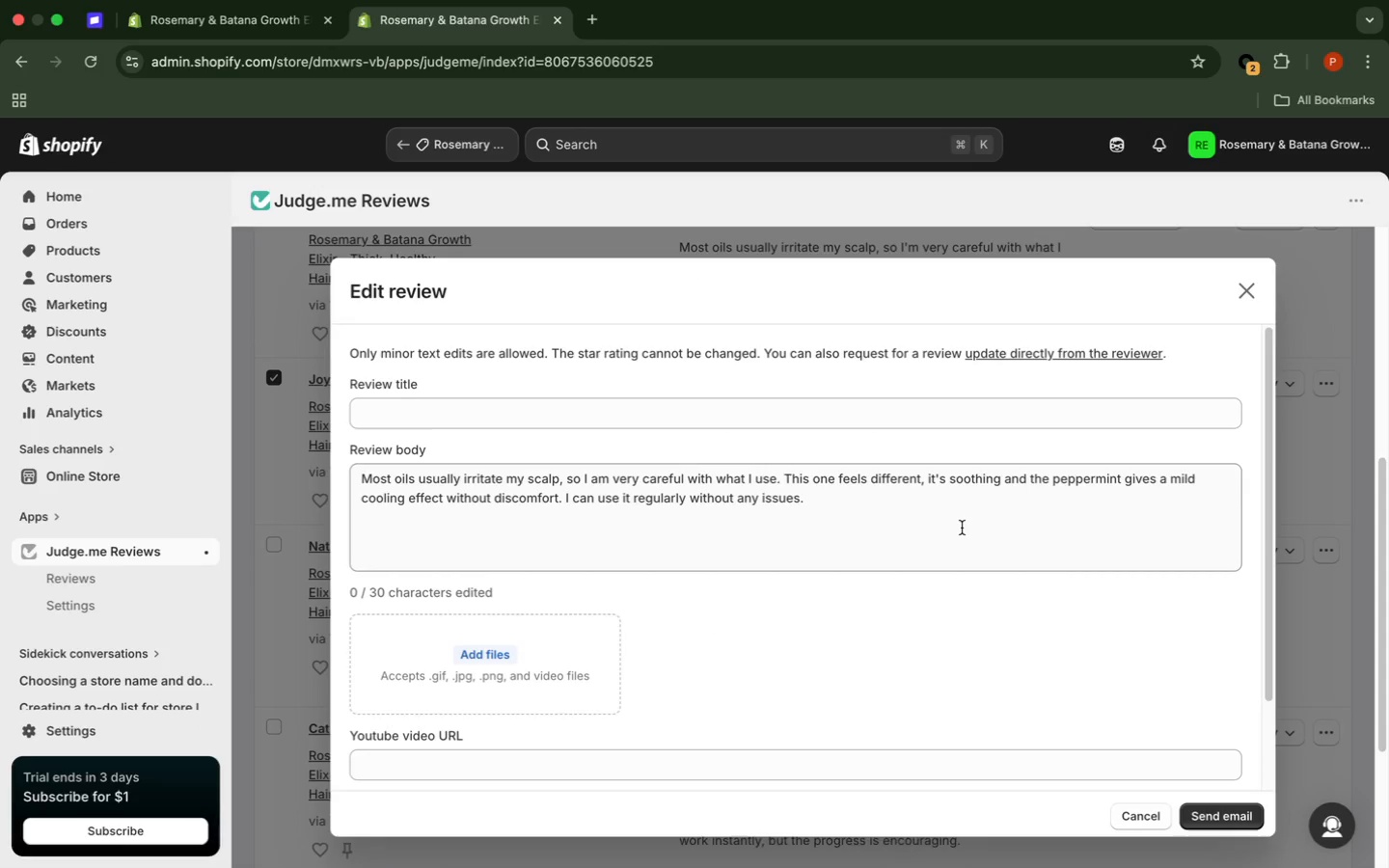 
scroll: coordinate [906, 512], scroll_direction: up, amount: 9.0
 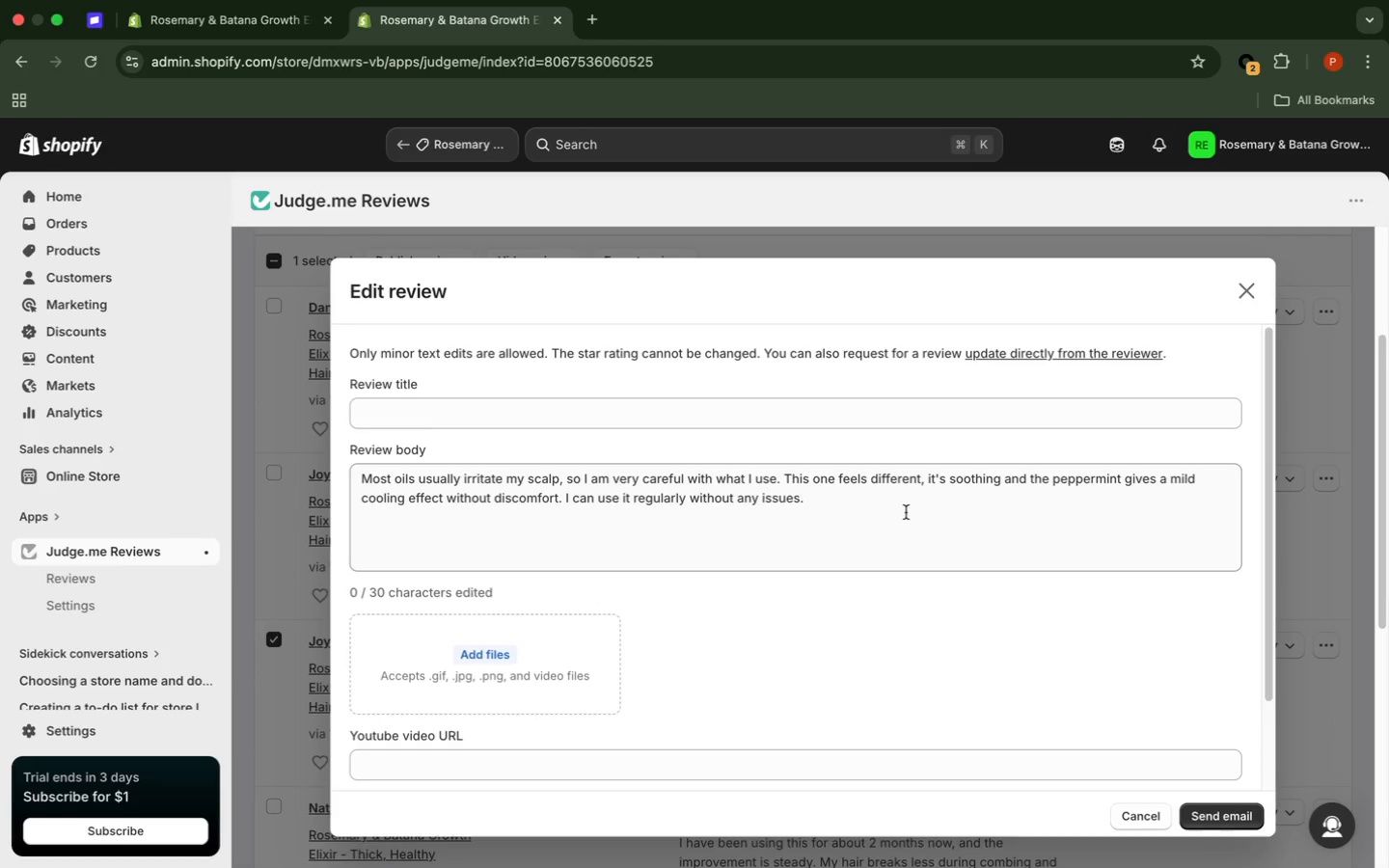 
scroll: coordinate [1028, 417], scroll_direction: down, amount: 1.0
 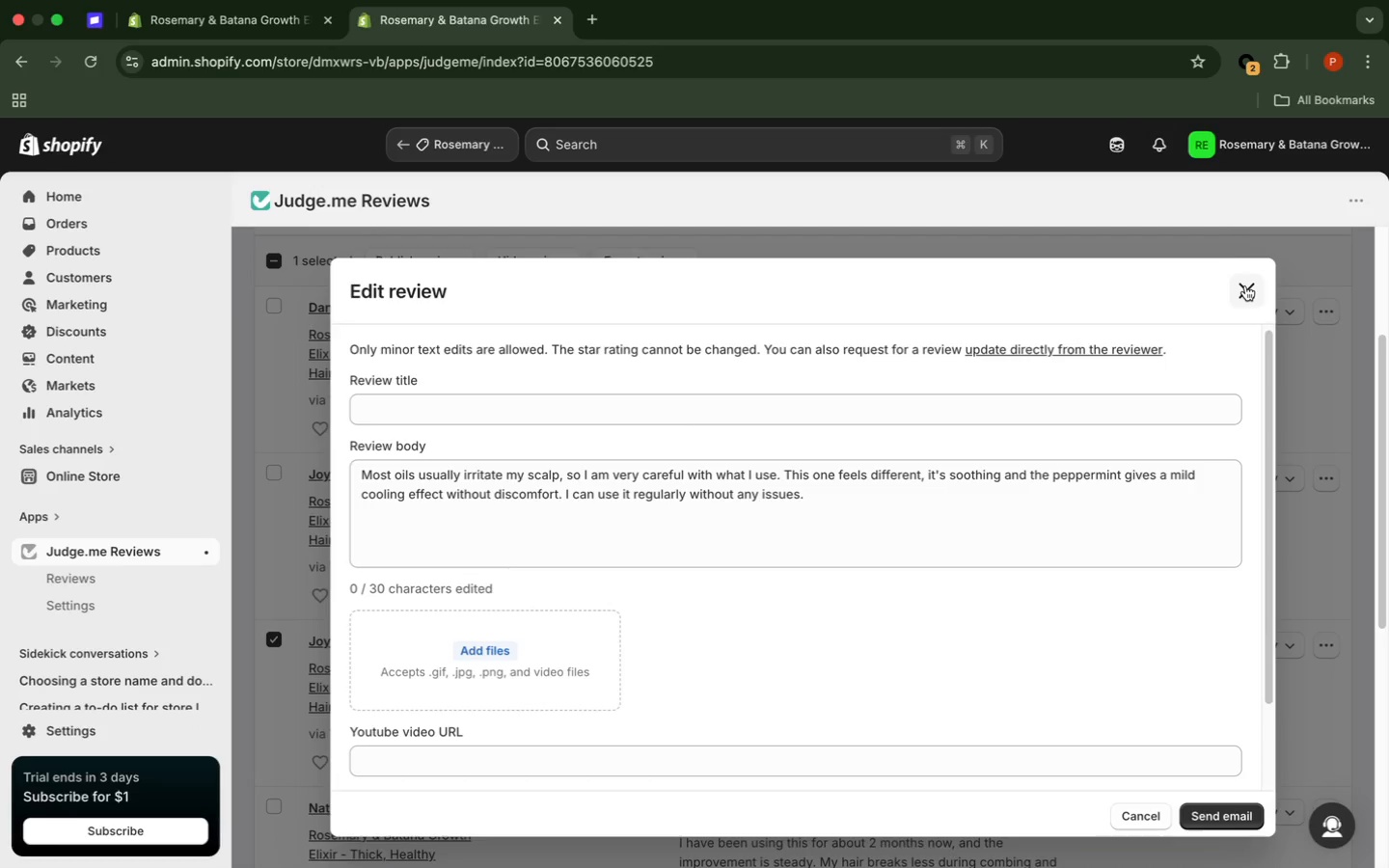 
wait(7.84)
 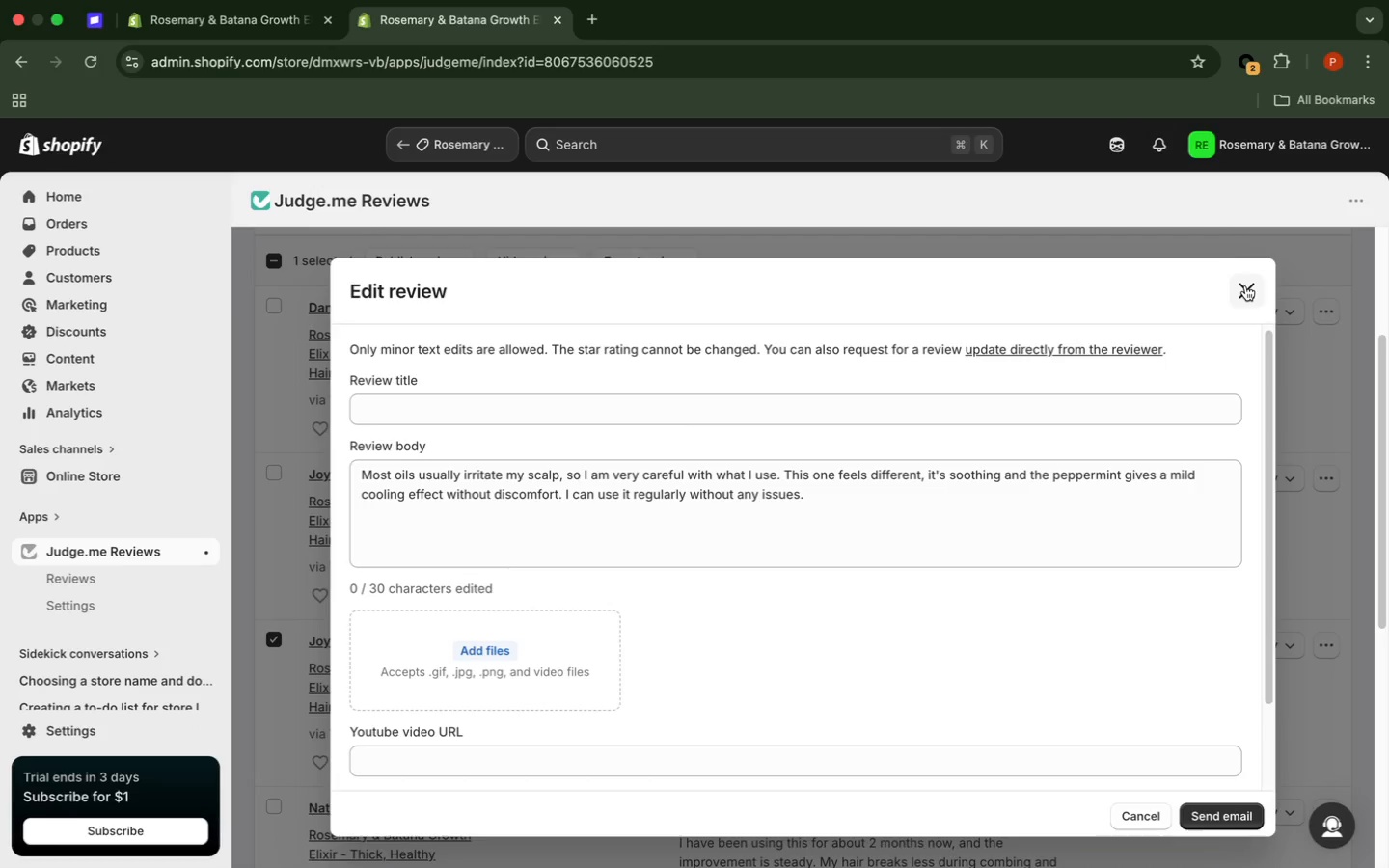 
left_click([1245, 285])
 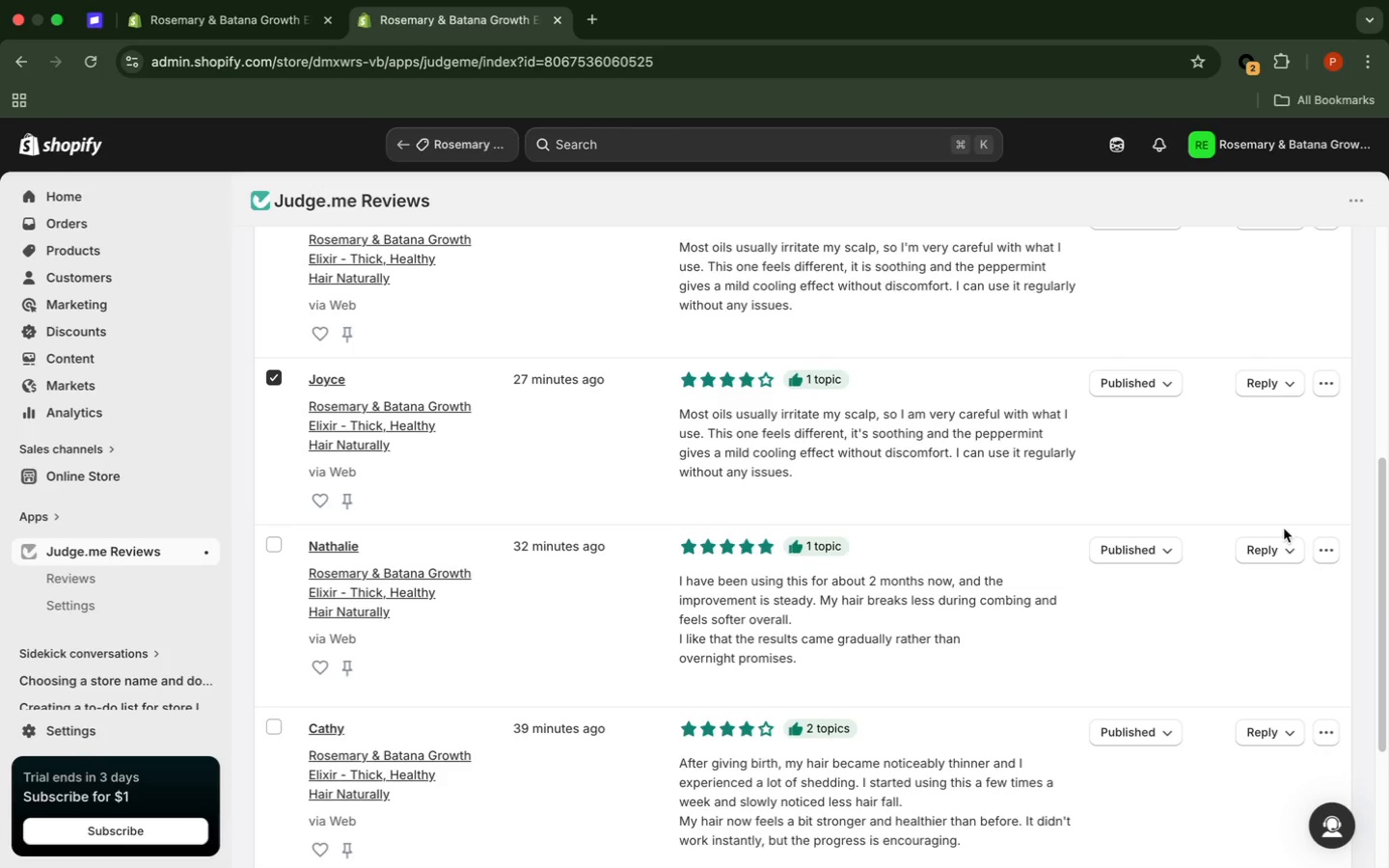 
left_click([1317, 556])
 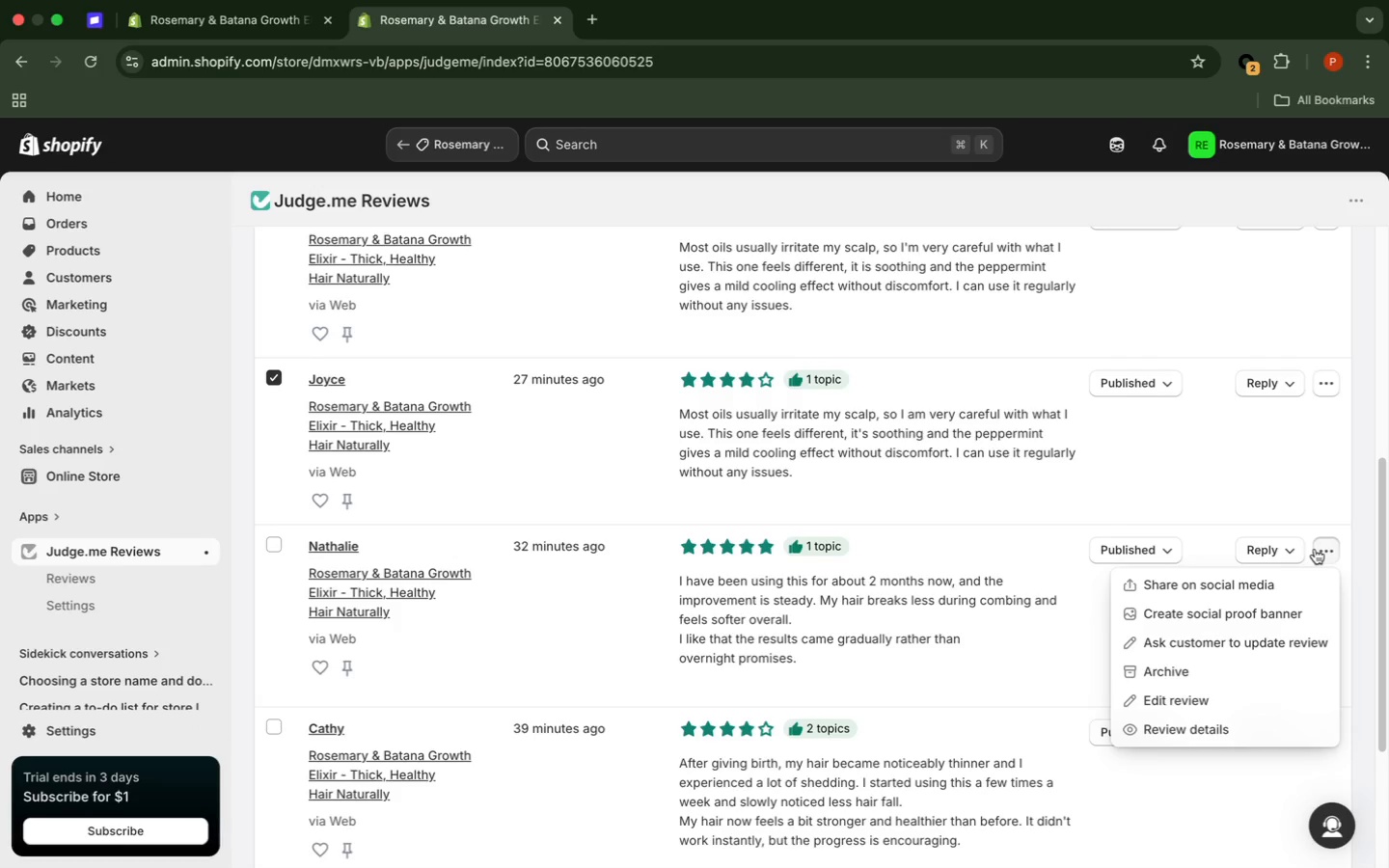 
wait(25.05)
 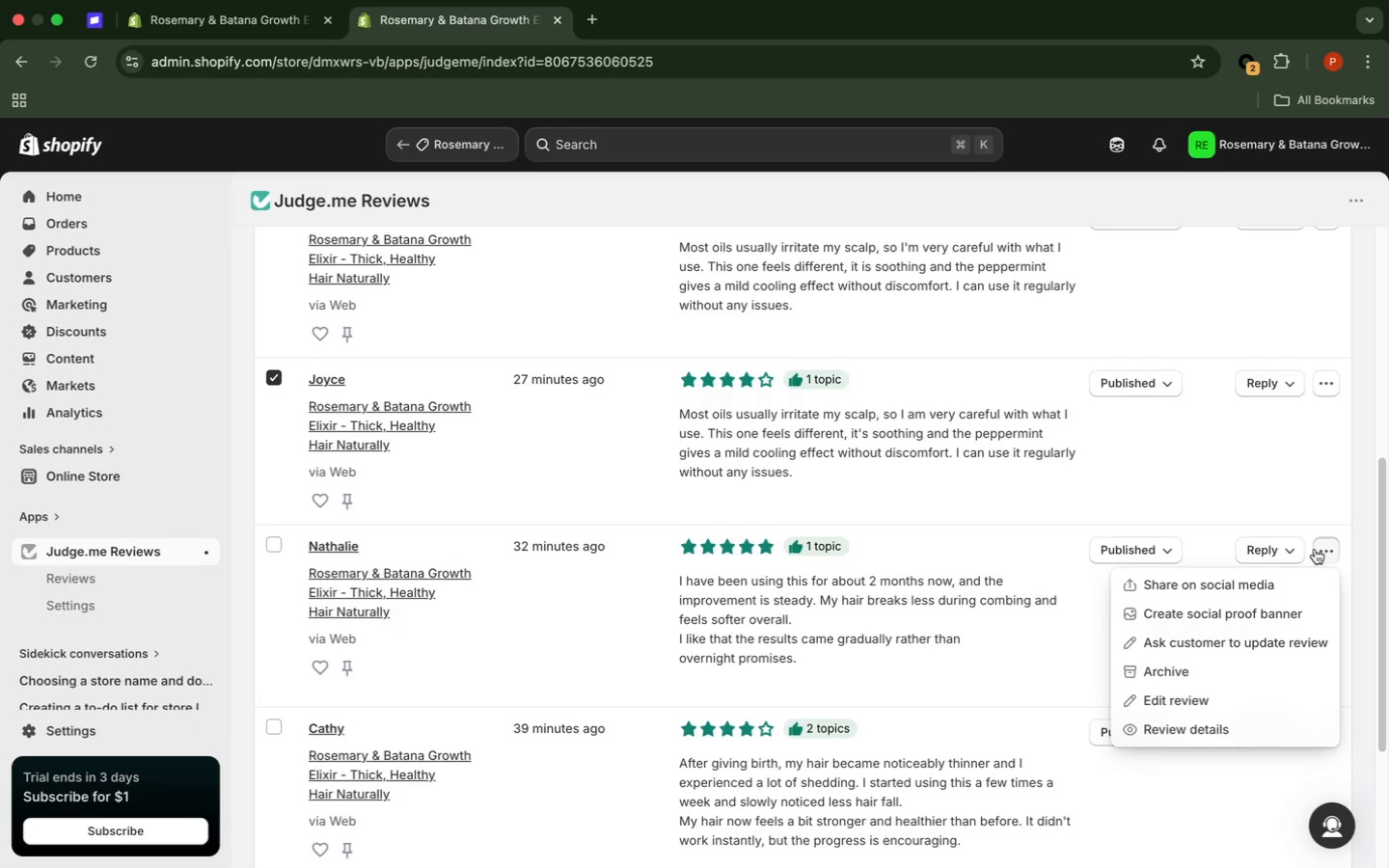 
left_click([1103, 210])
 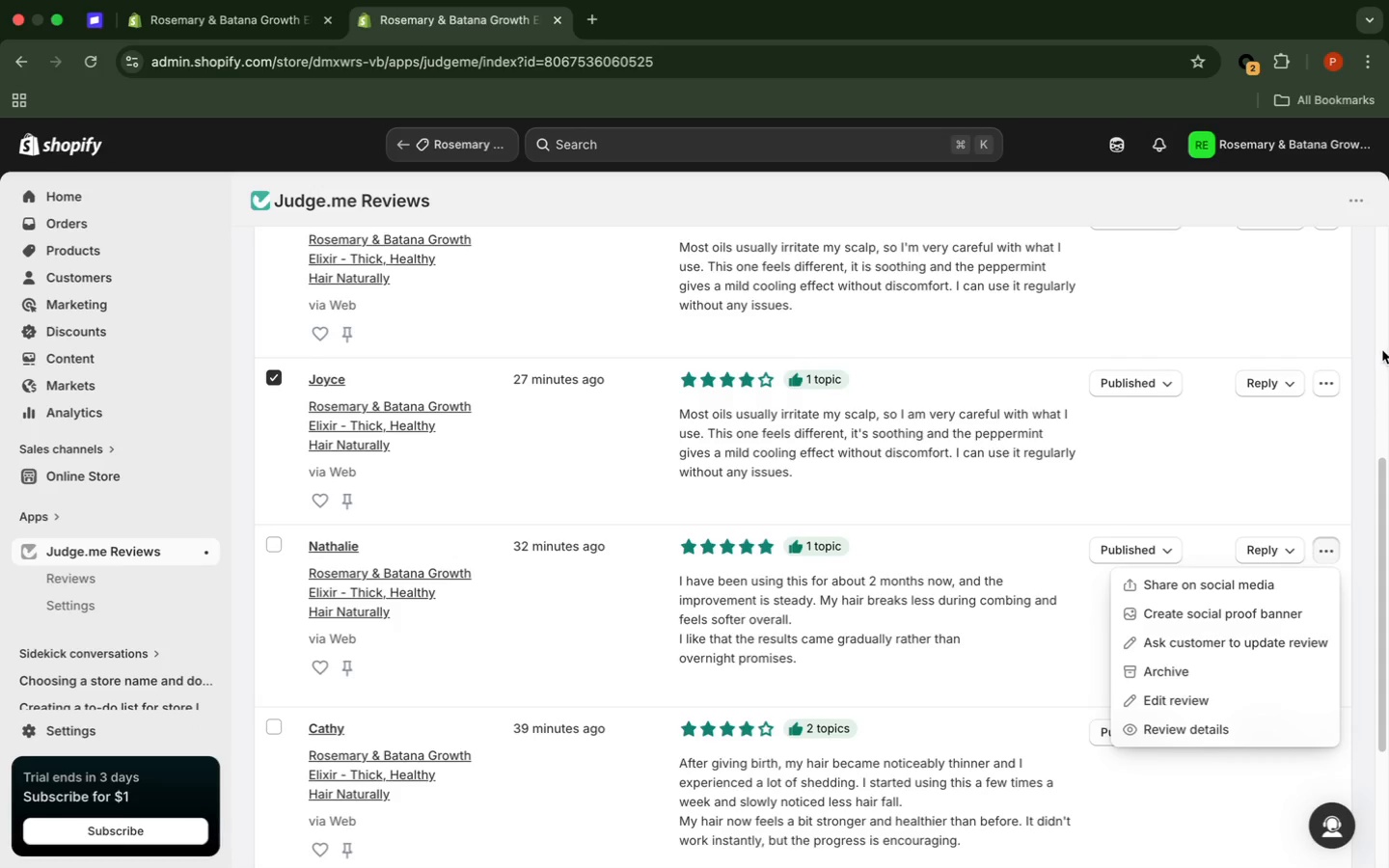 
left_click([1382, 349])
 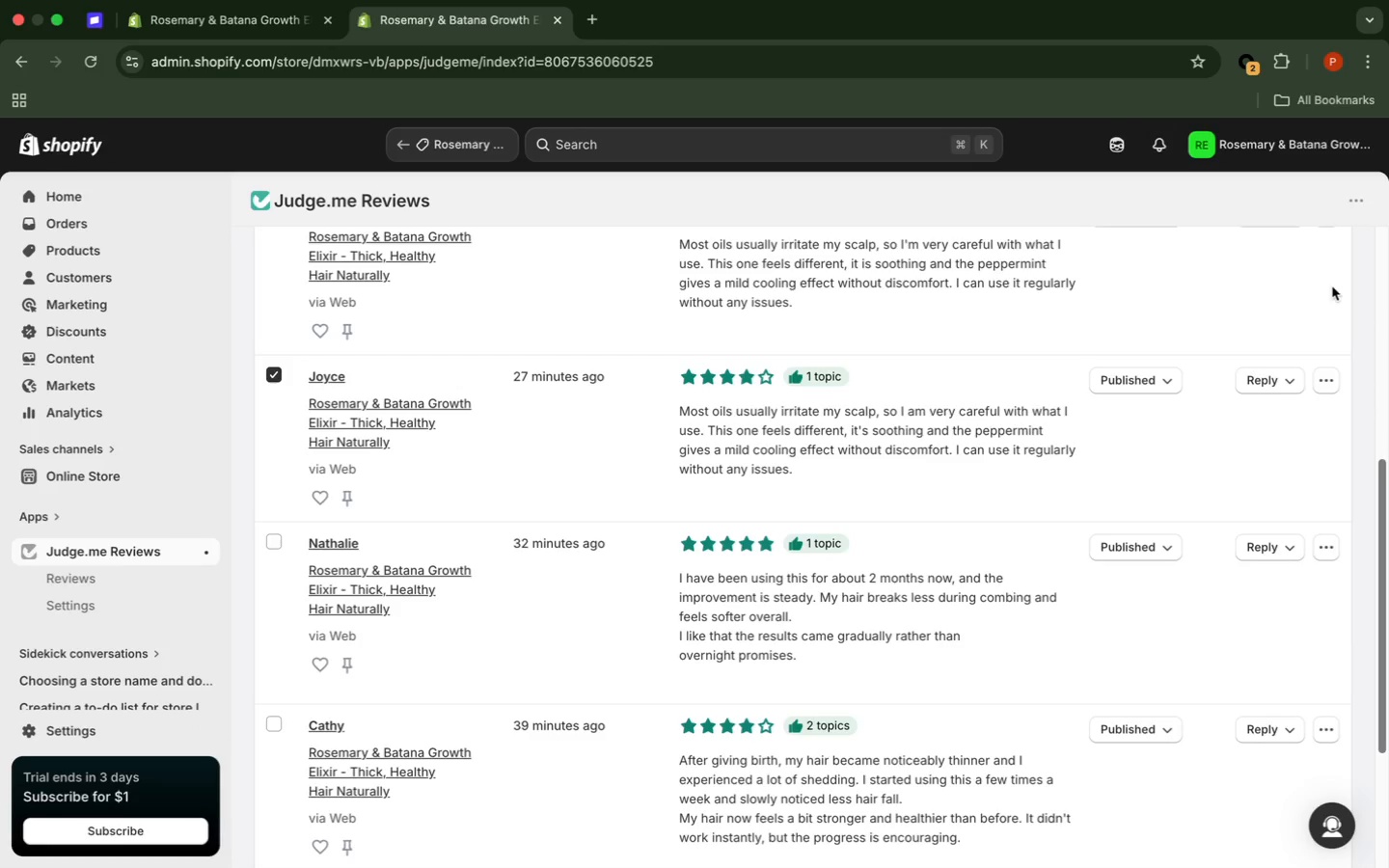 
left_click([1368, 290])
 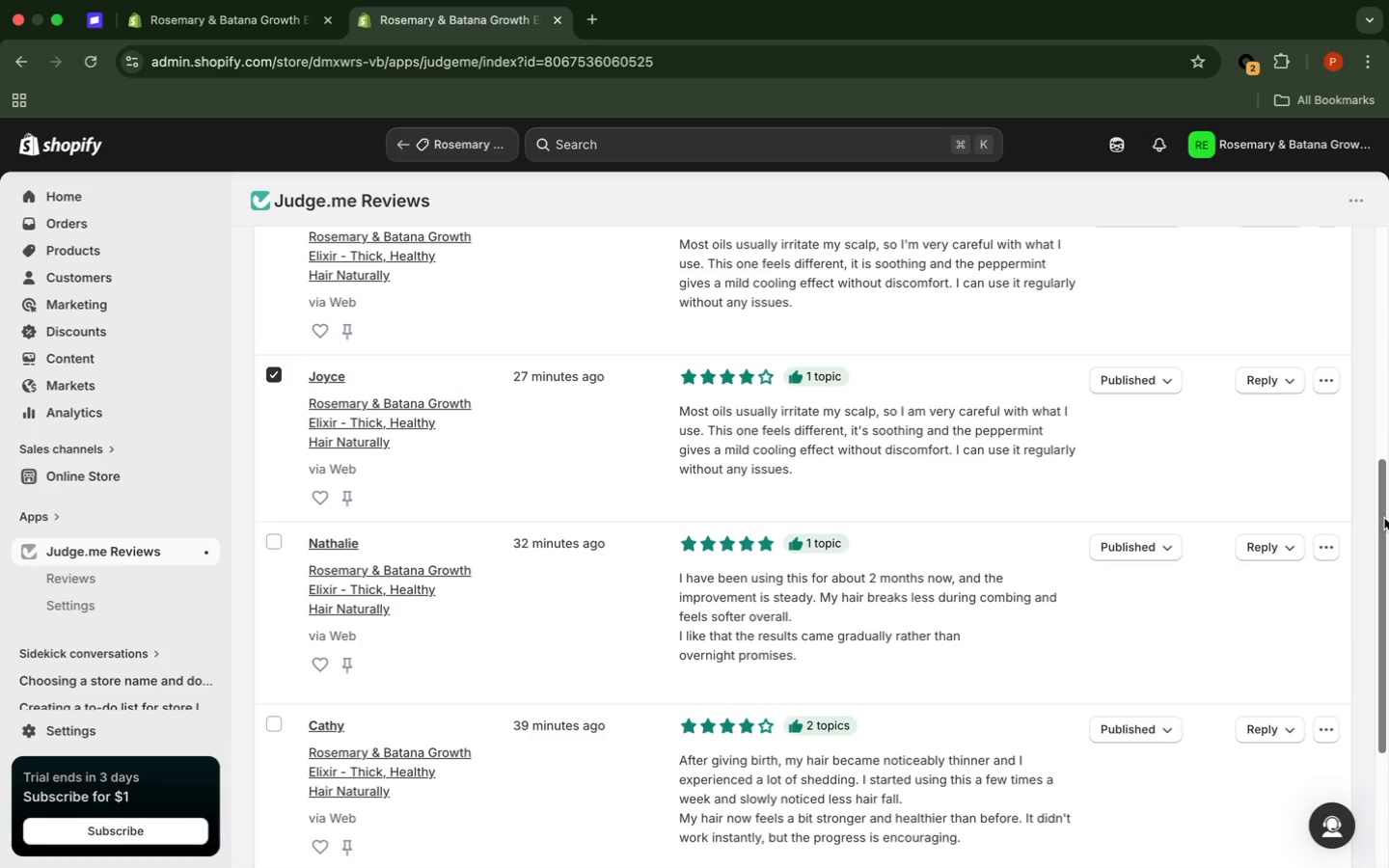 
left_click_drag(start_coordinate=[1379, 501], to_coordinate=[1357, 228])
 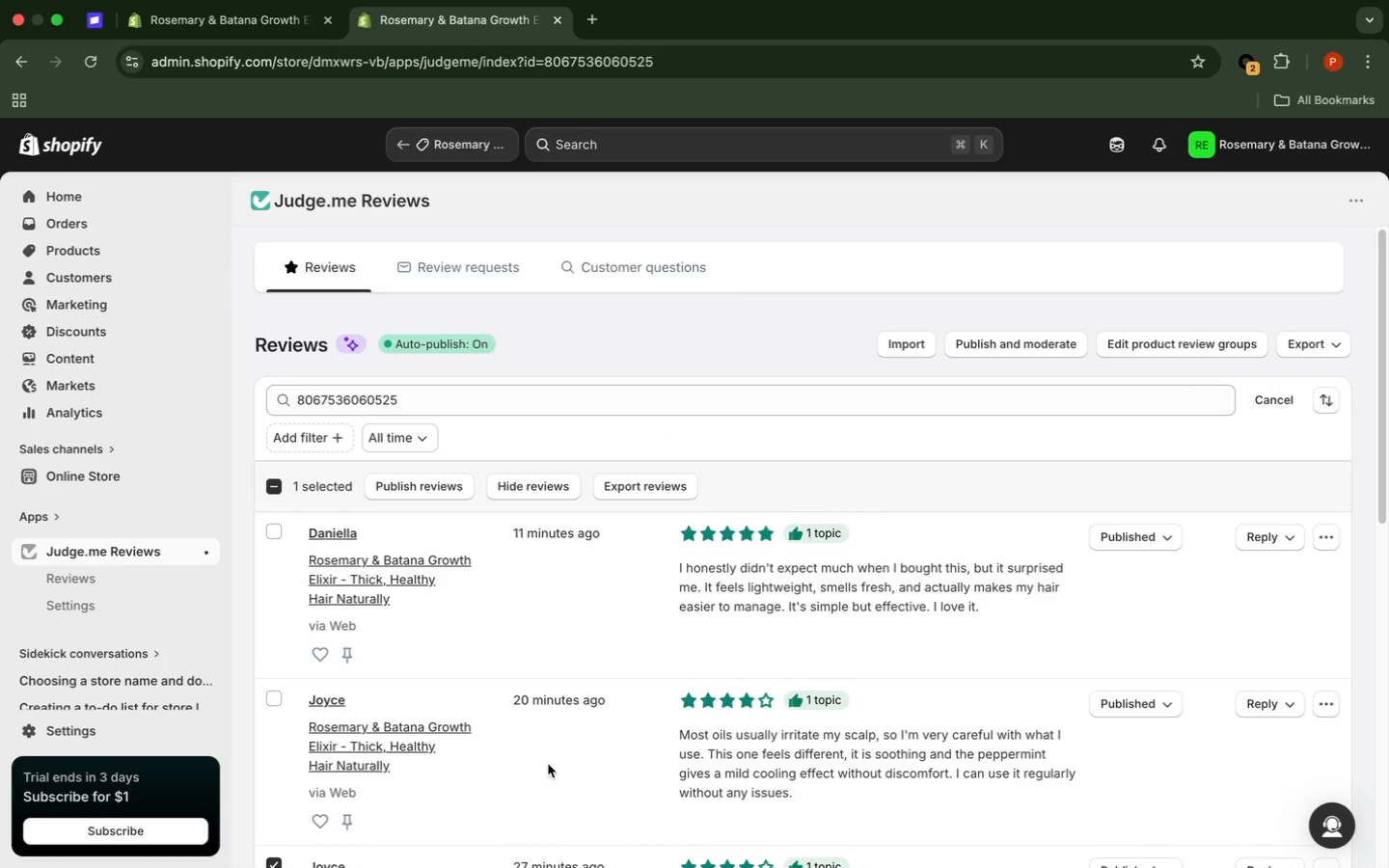 
mouse_move([396, 696])
 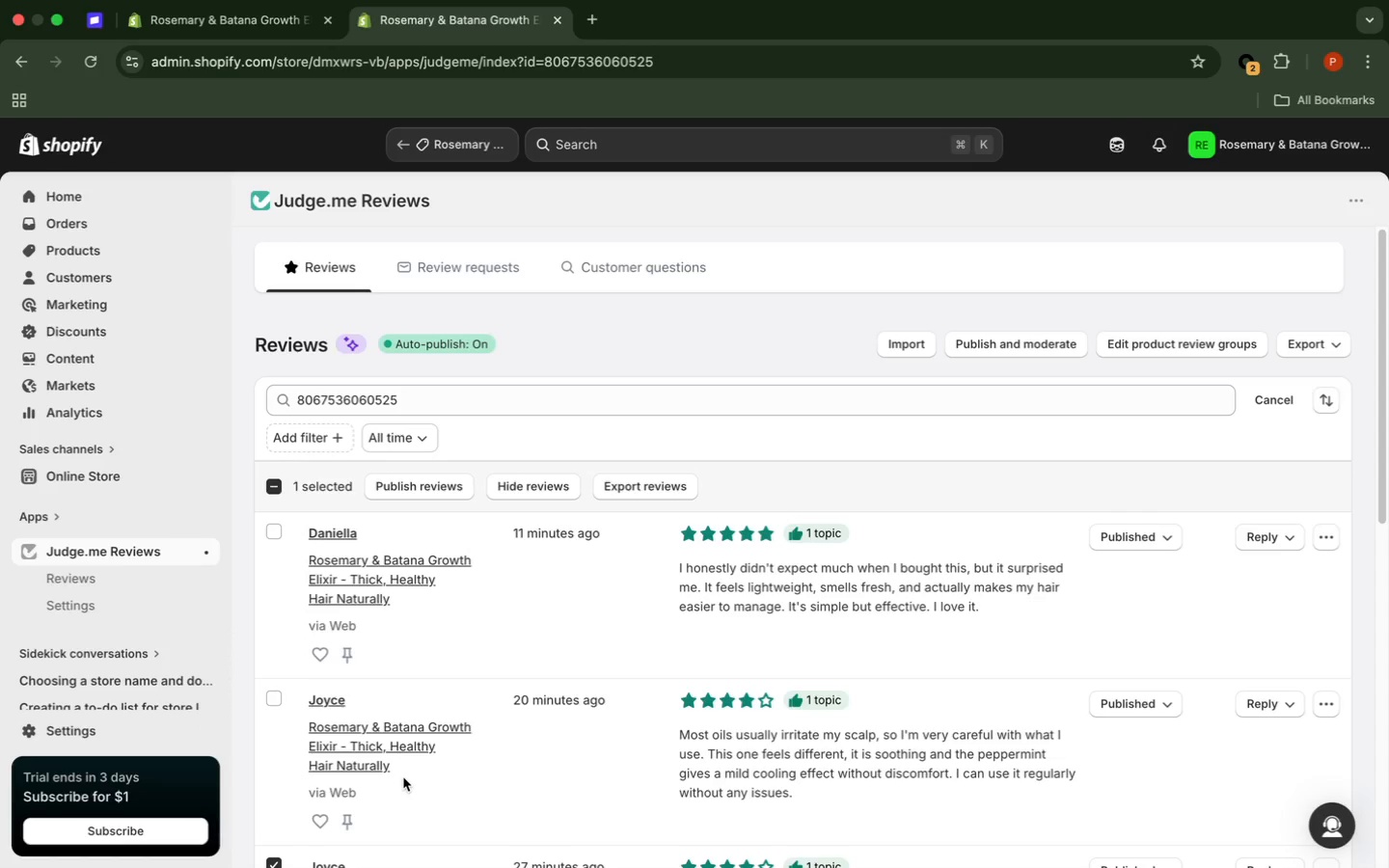 
left_click([404, 770])
 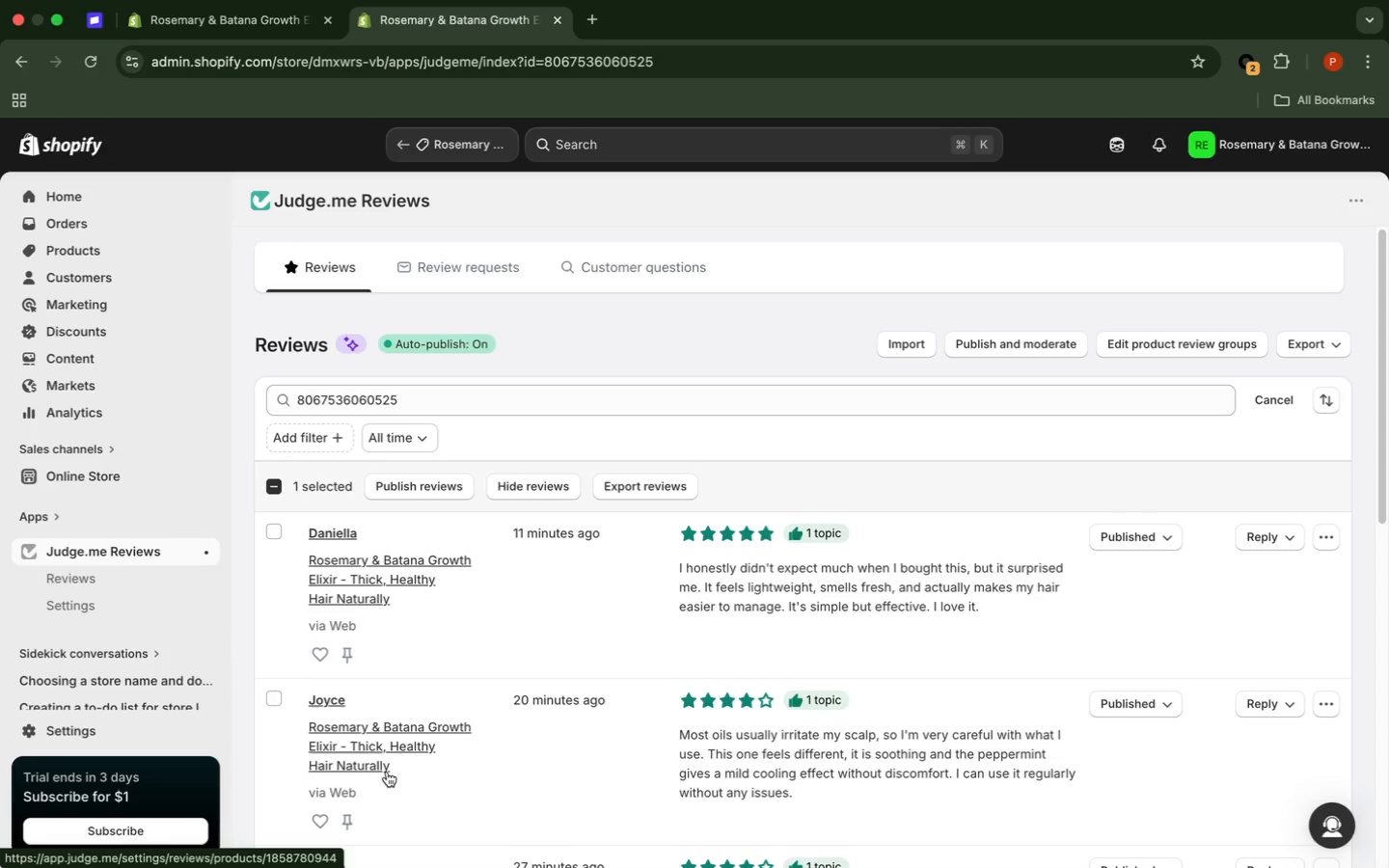 
left_click([387, 771])
 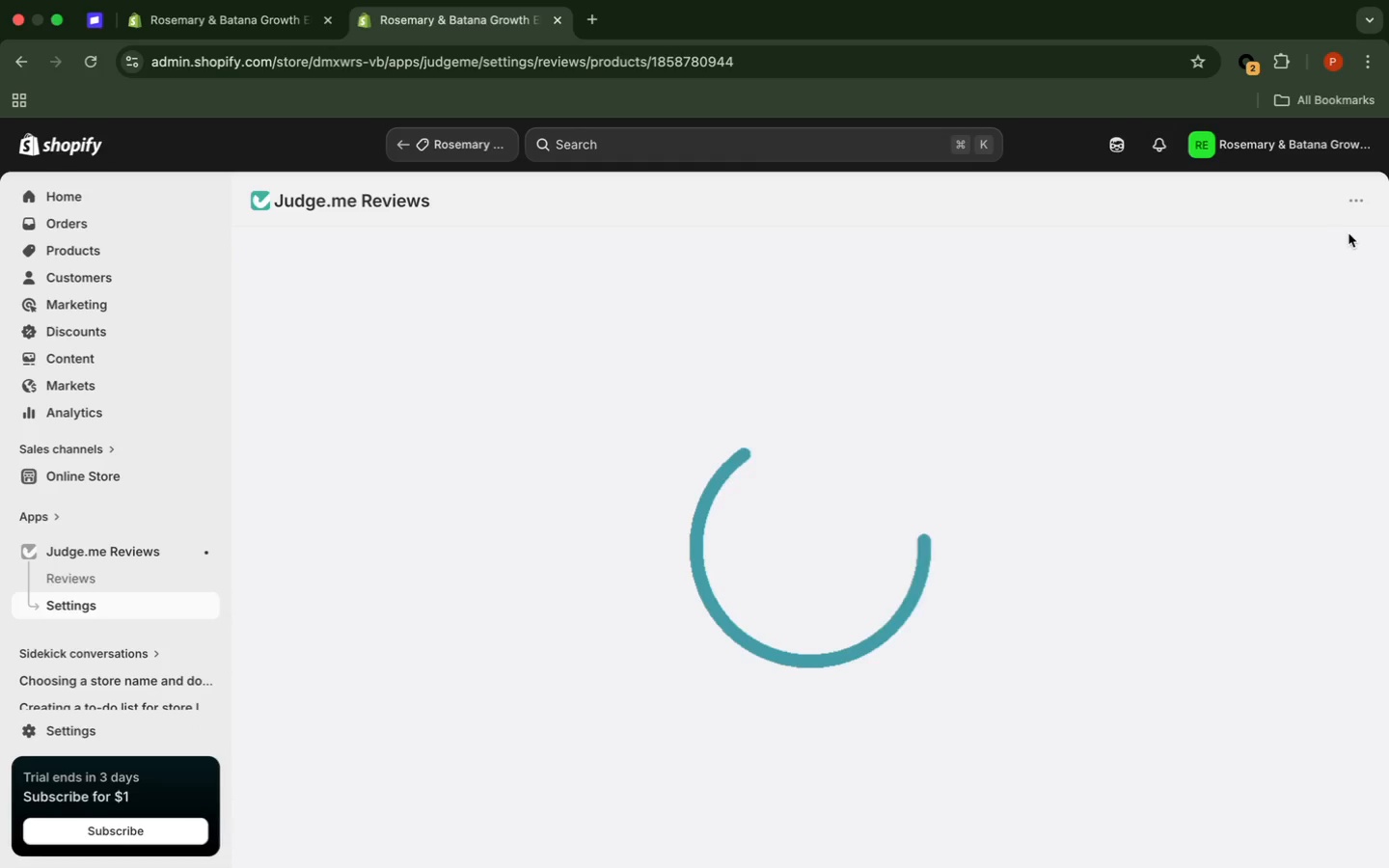 
wait(7.26)
 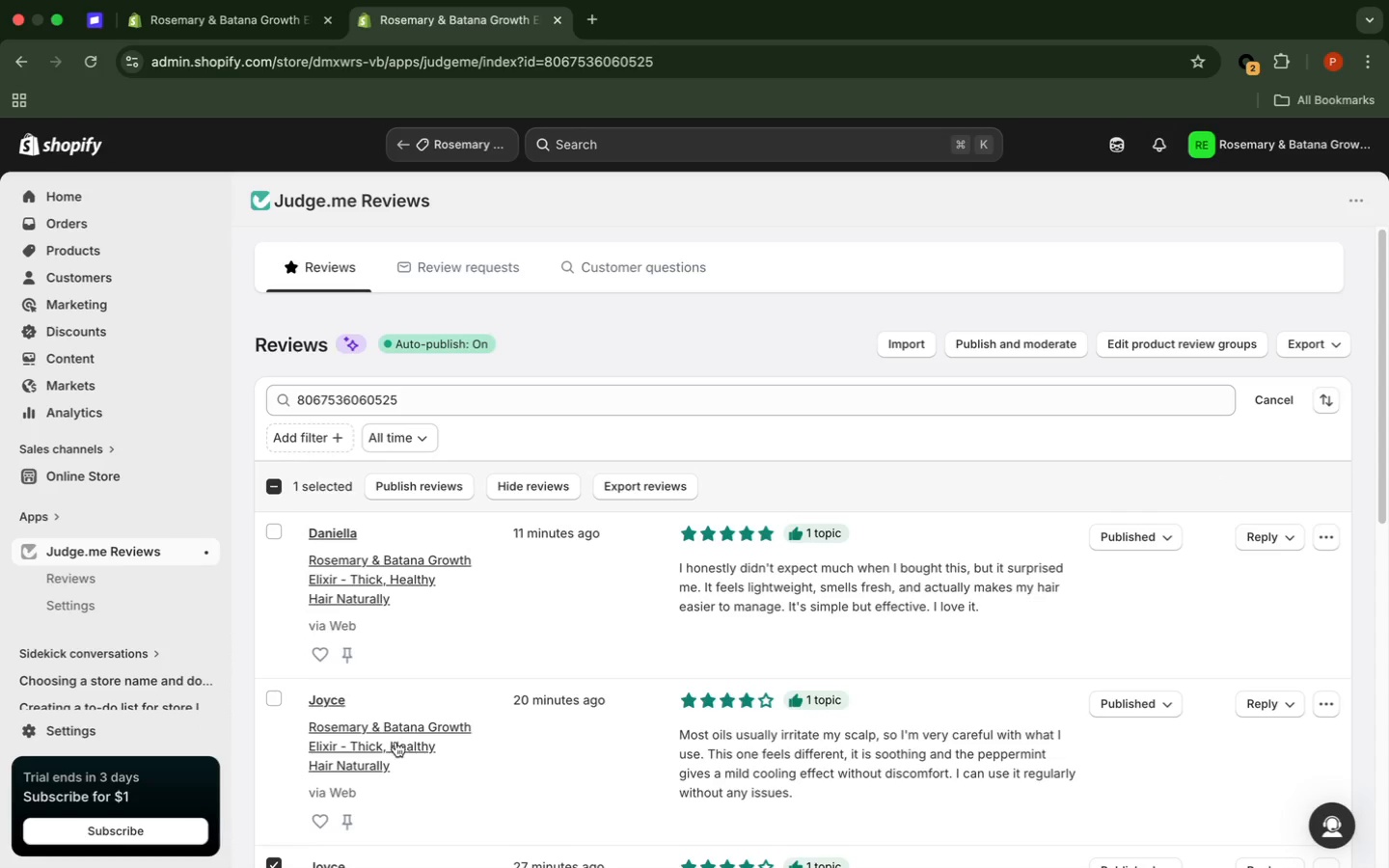 
left_click([1354, 204])
 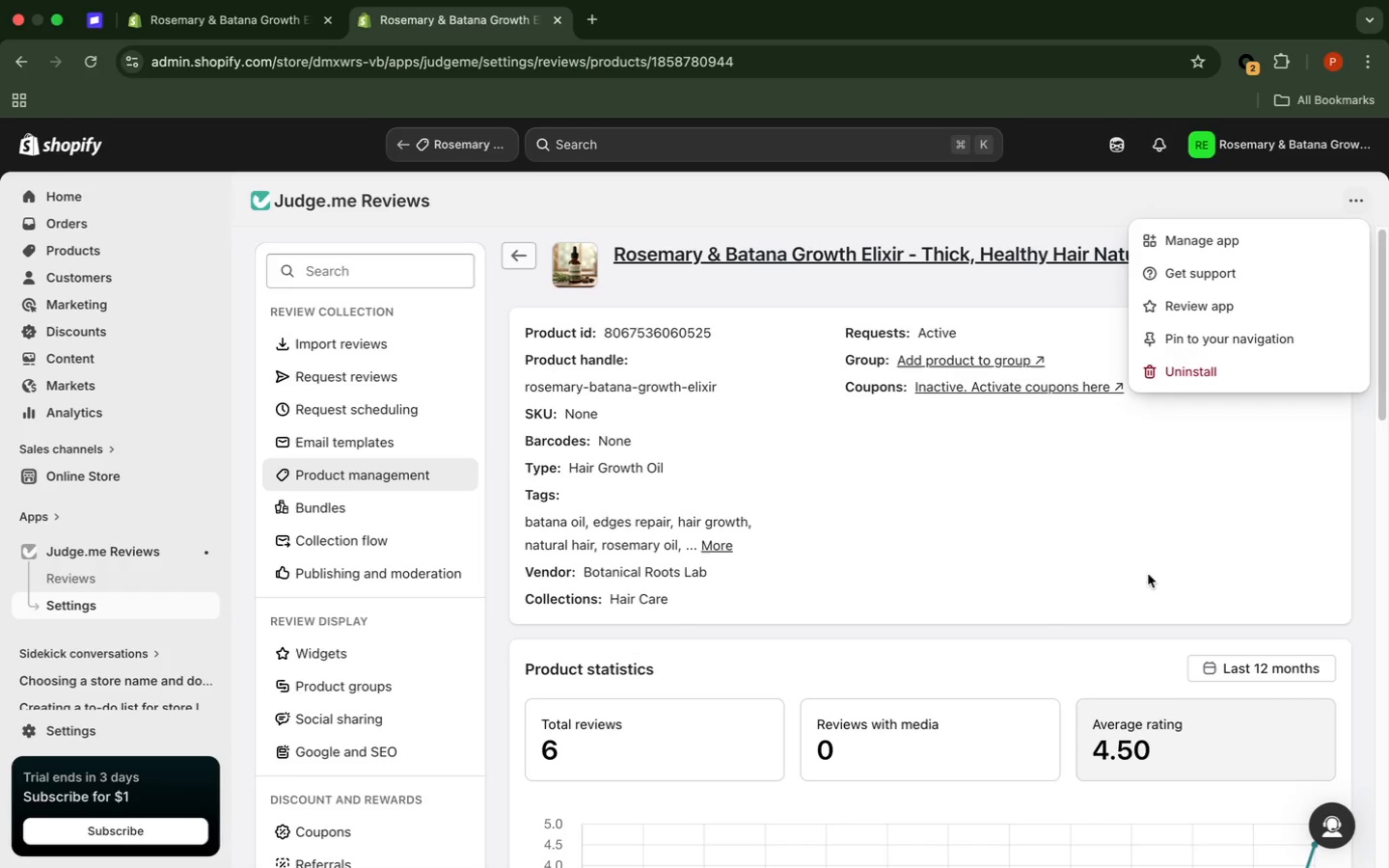 
wait(7.12)
 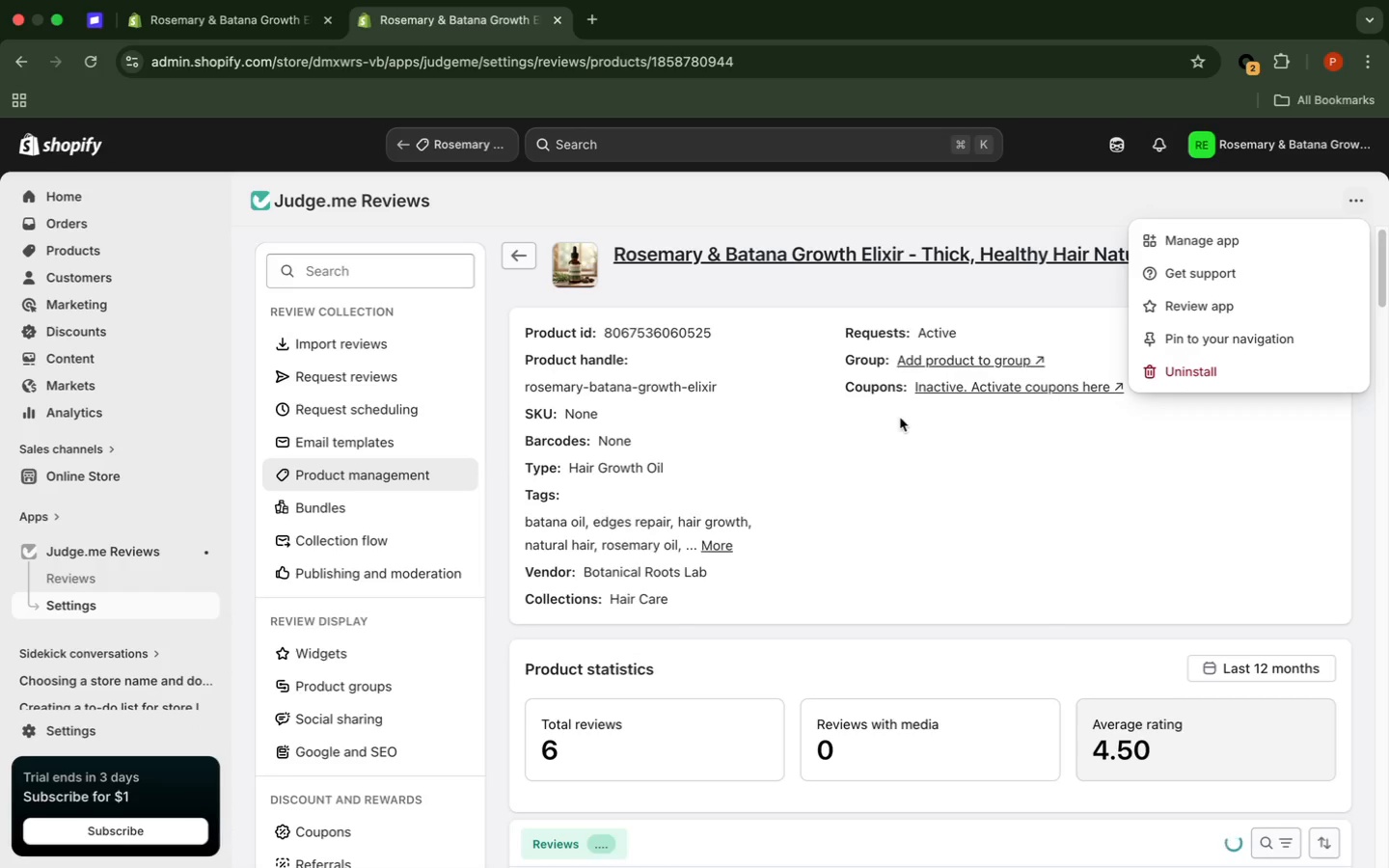 
right_click([961, 548])
 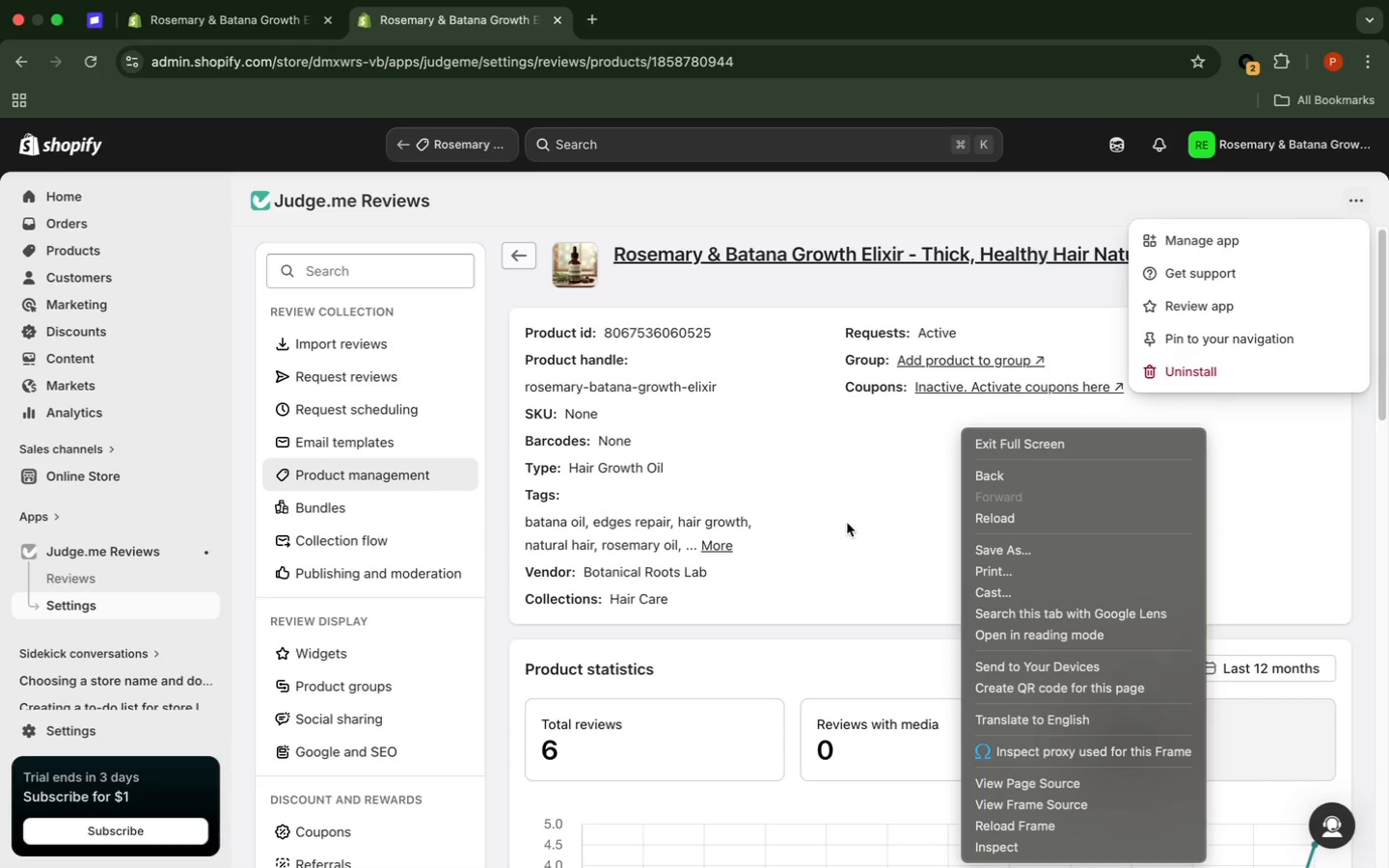 
left_click([847, 523])
 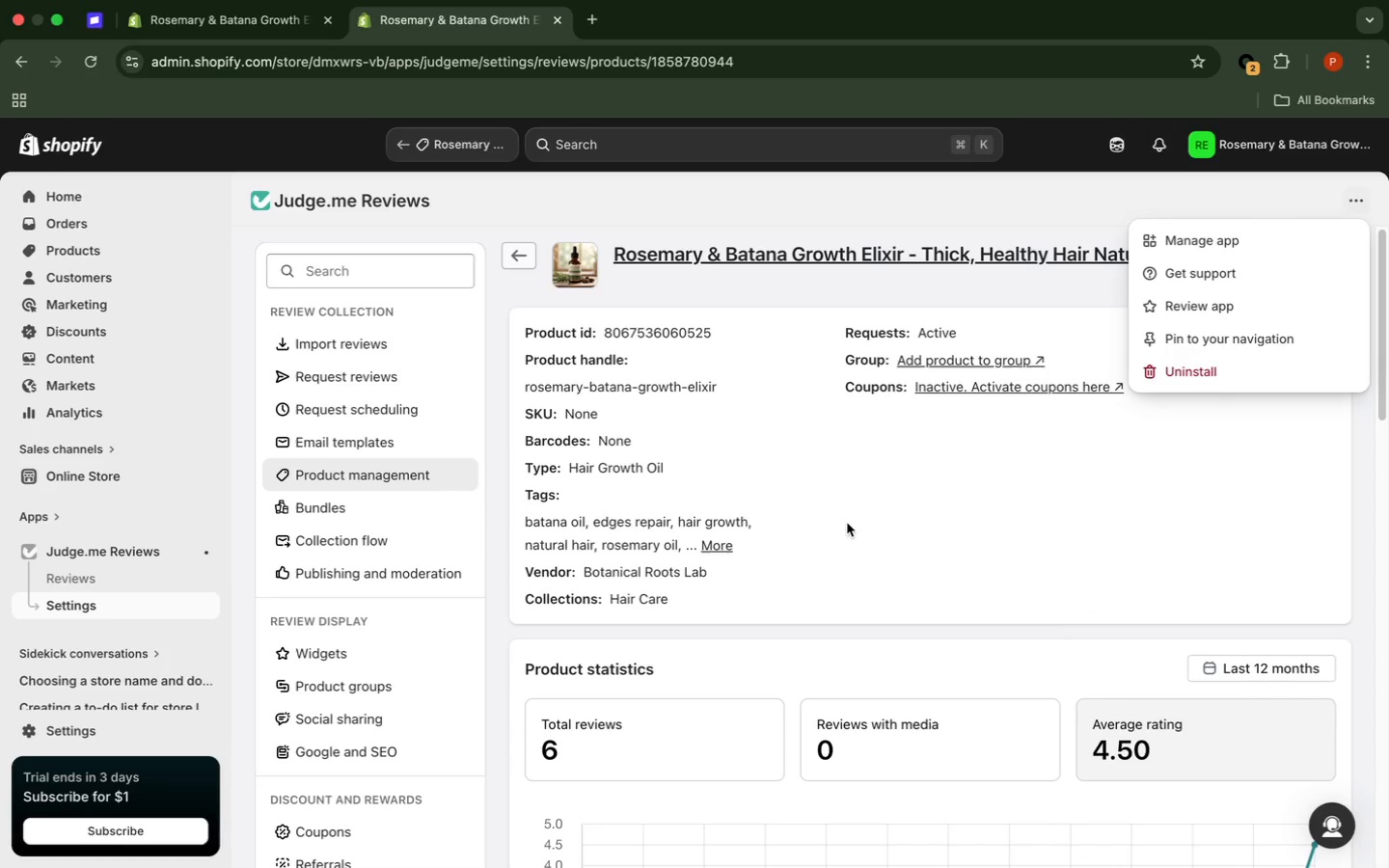 
scroll: coordinate [847, 523], scroll_direction: down, amount: 12.0
 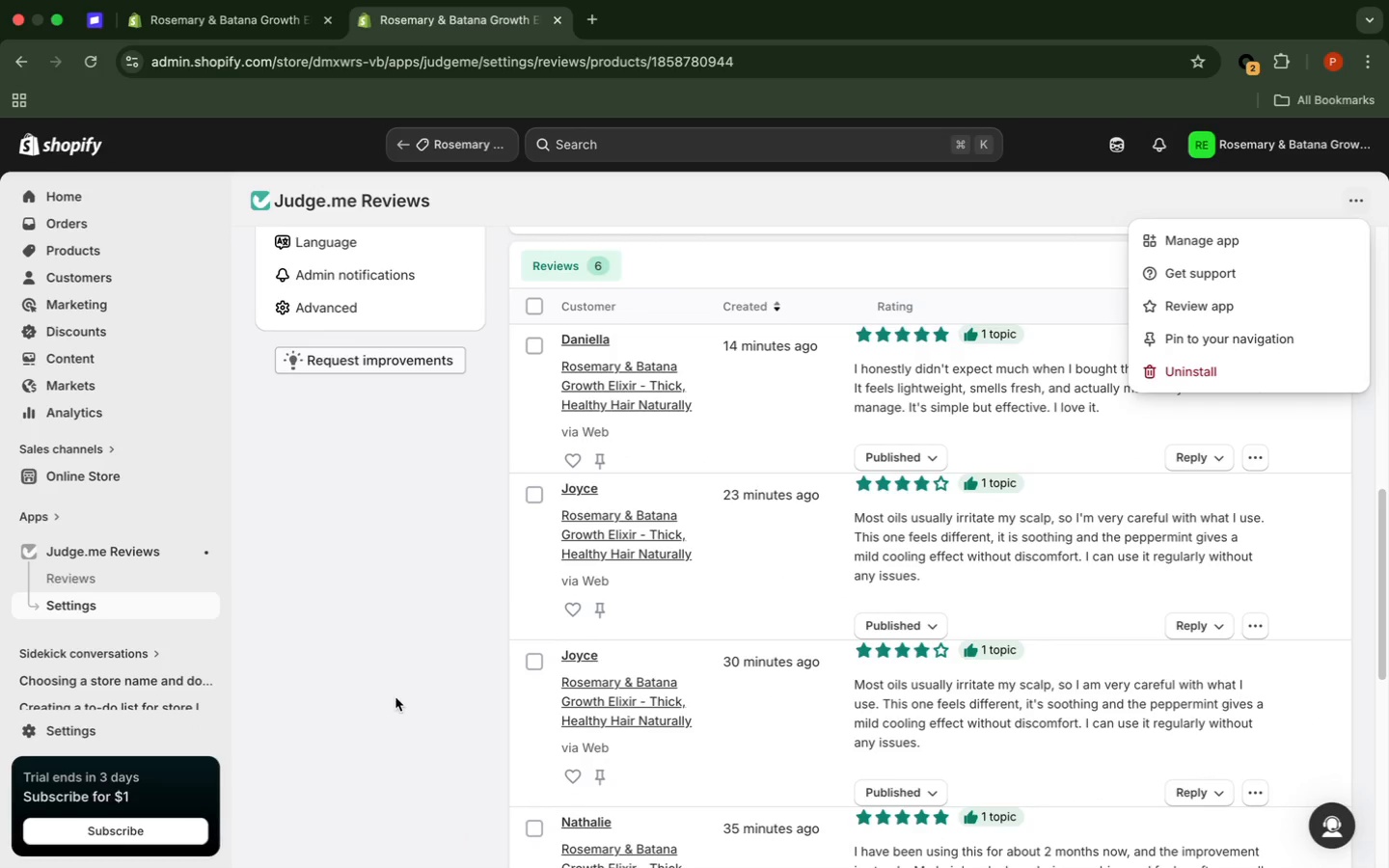 
mouse_move([1236, 774])
 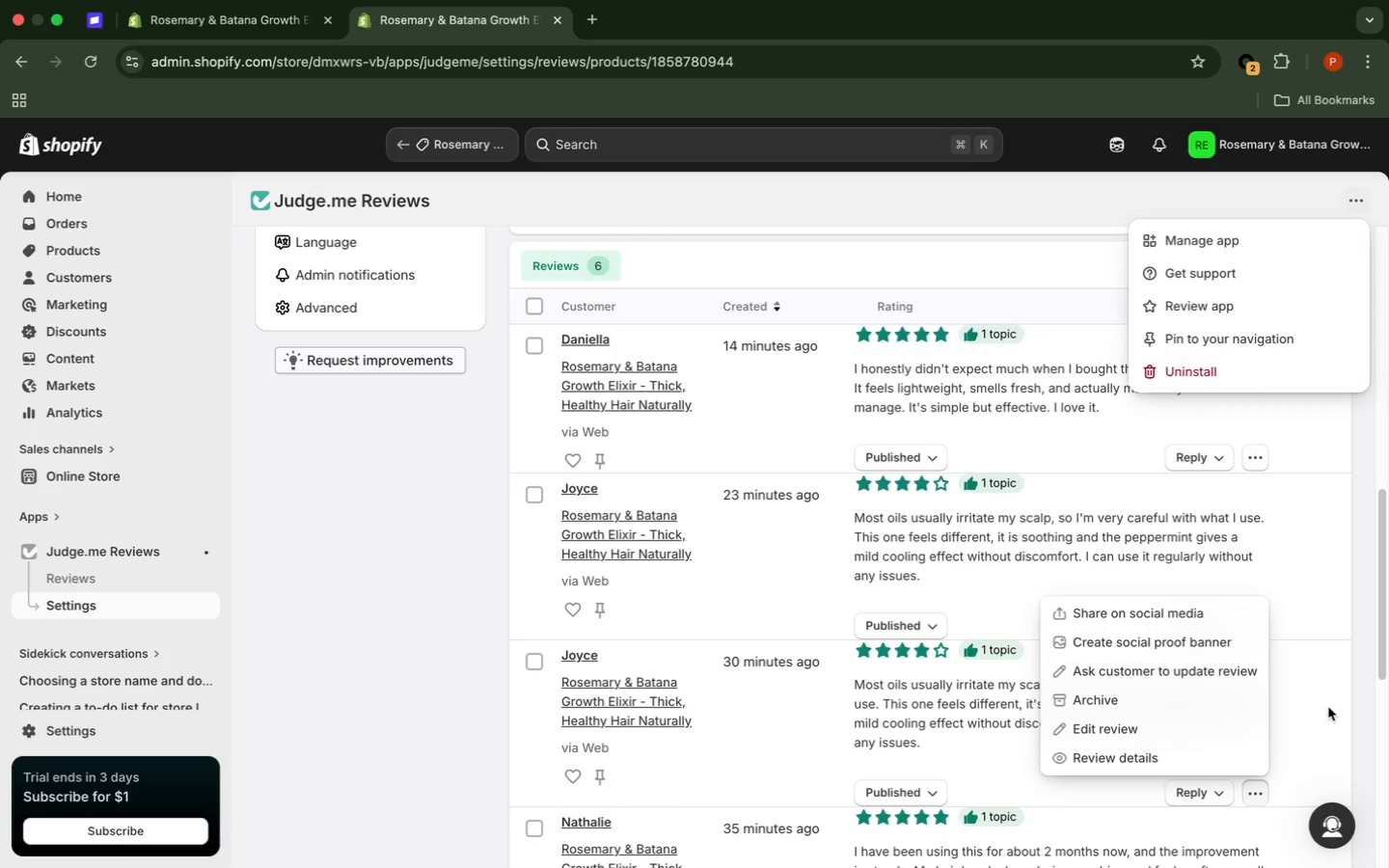 
left_click([1328, 707])
 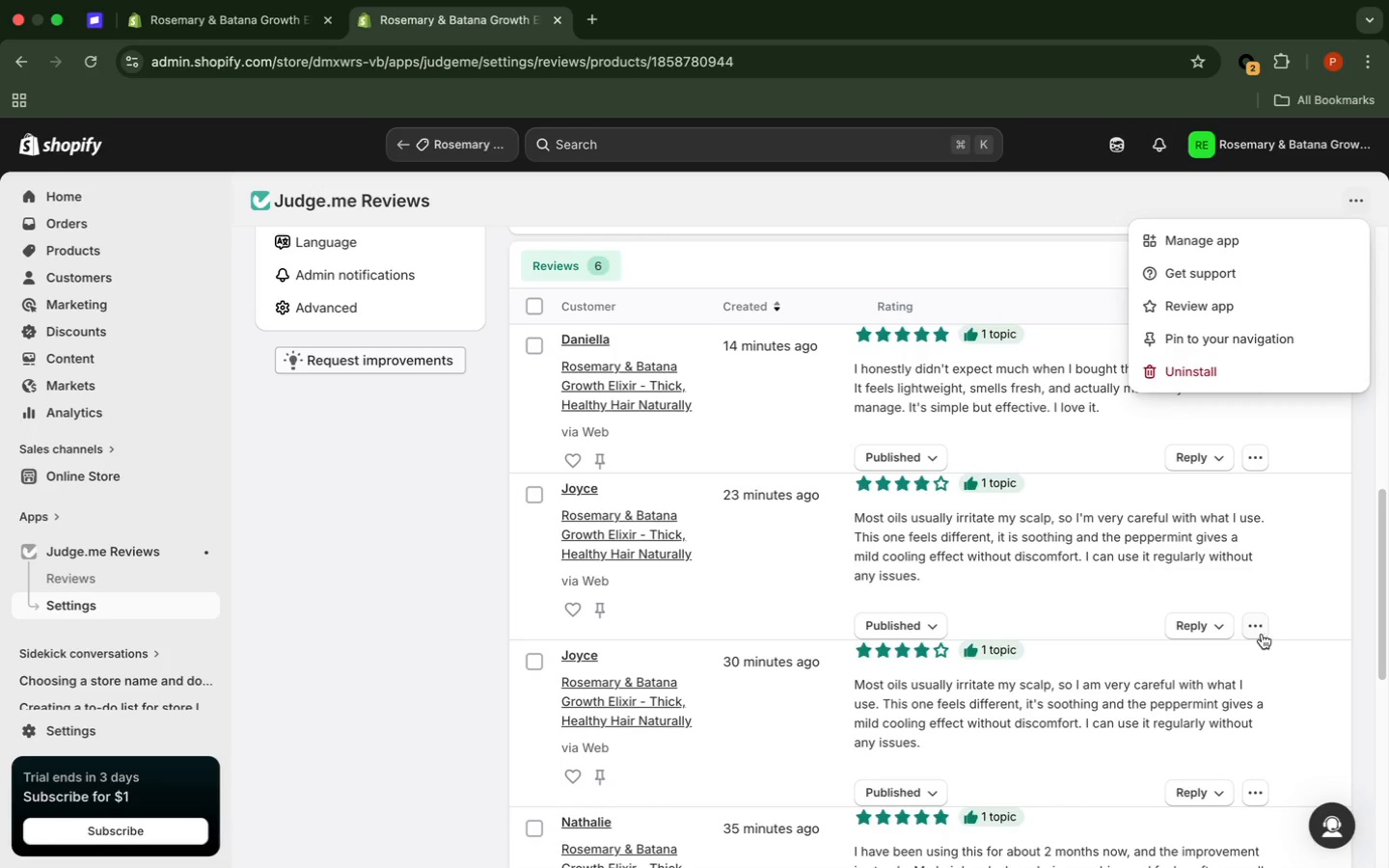 
wait(7.31)
 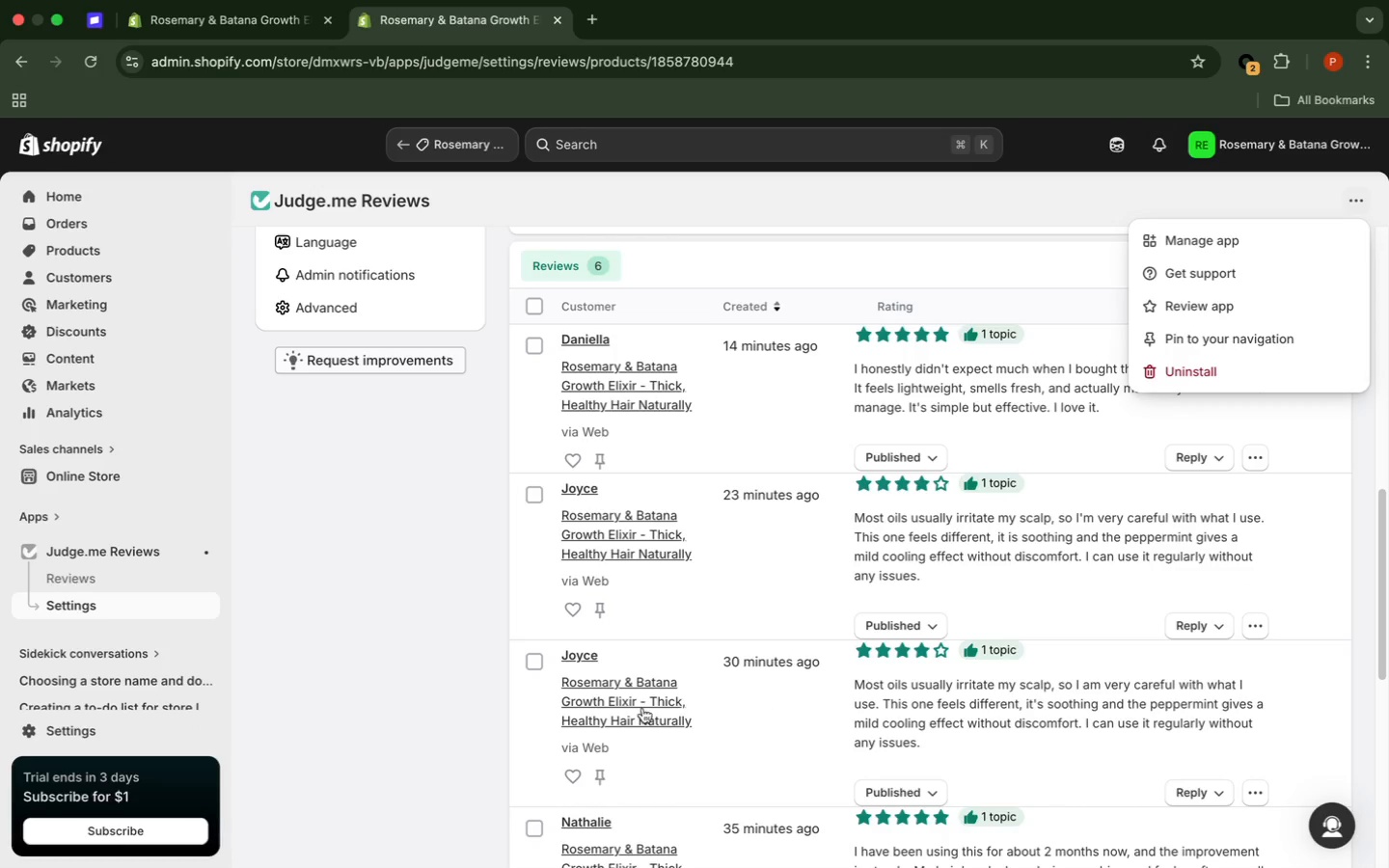 
left_click([1287, 679])
 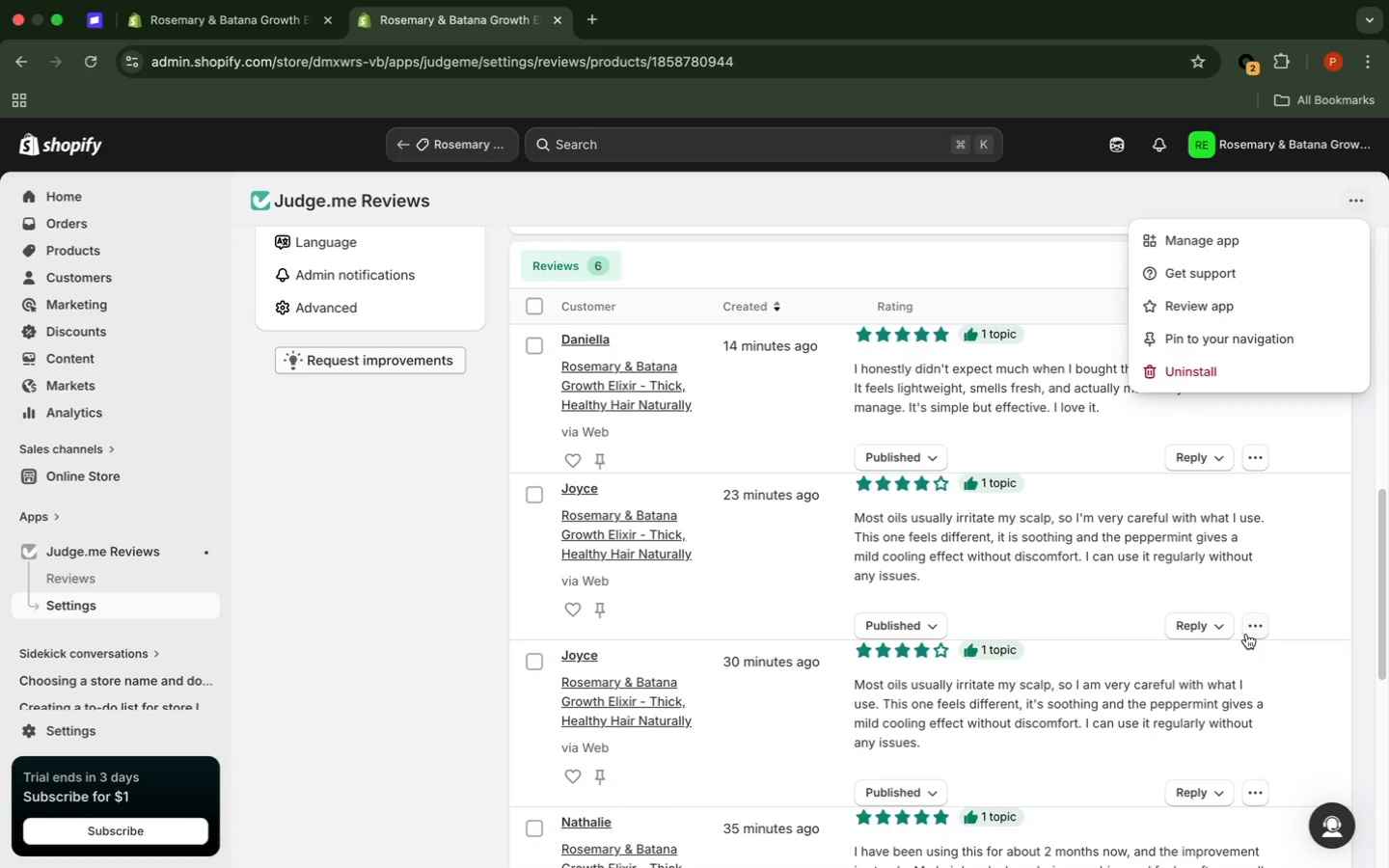 
left_click([1246, 634])
 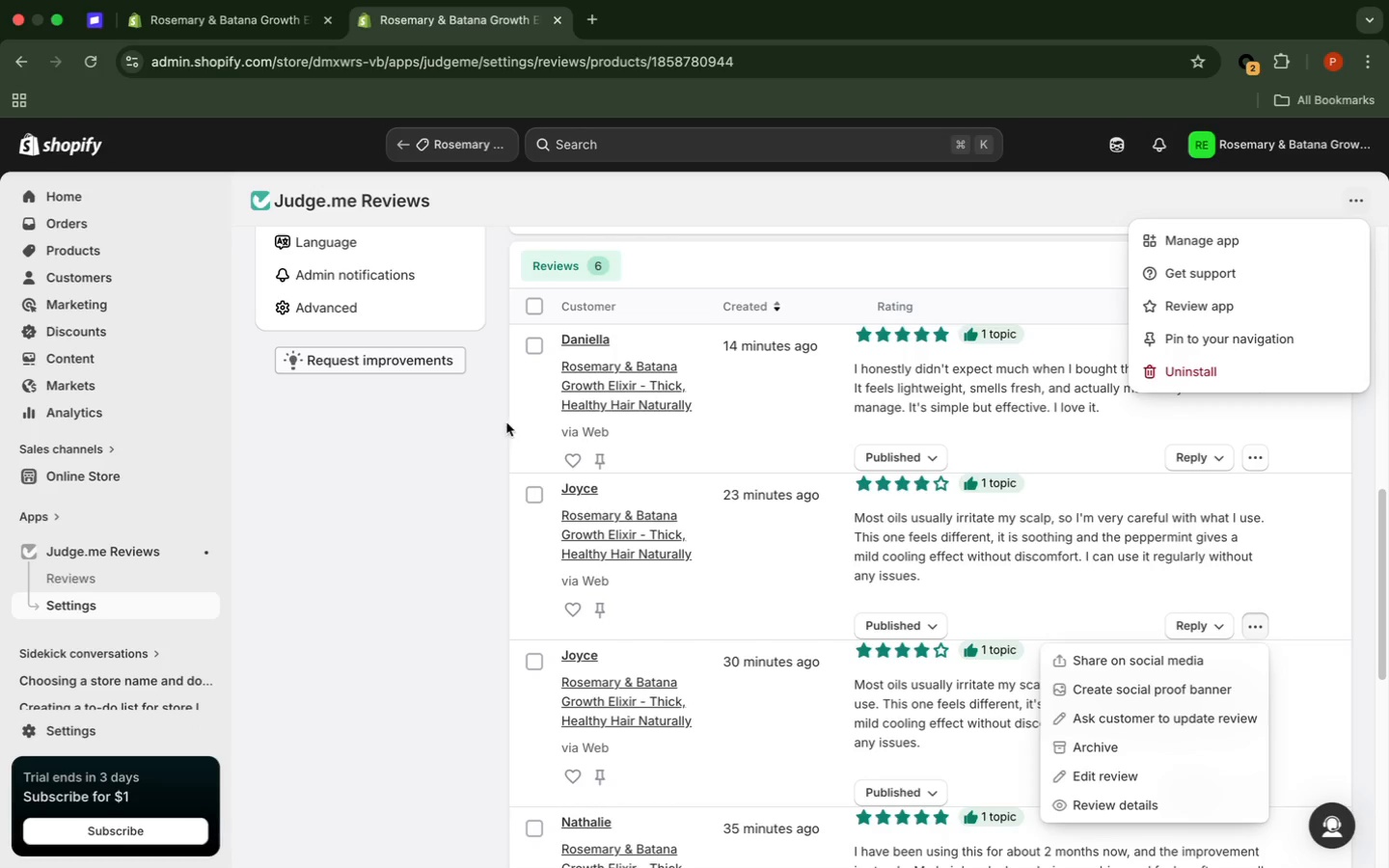 
wait(11.06)
 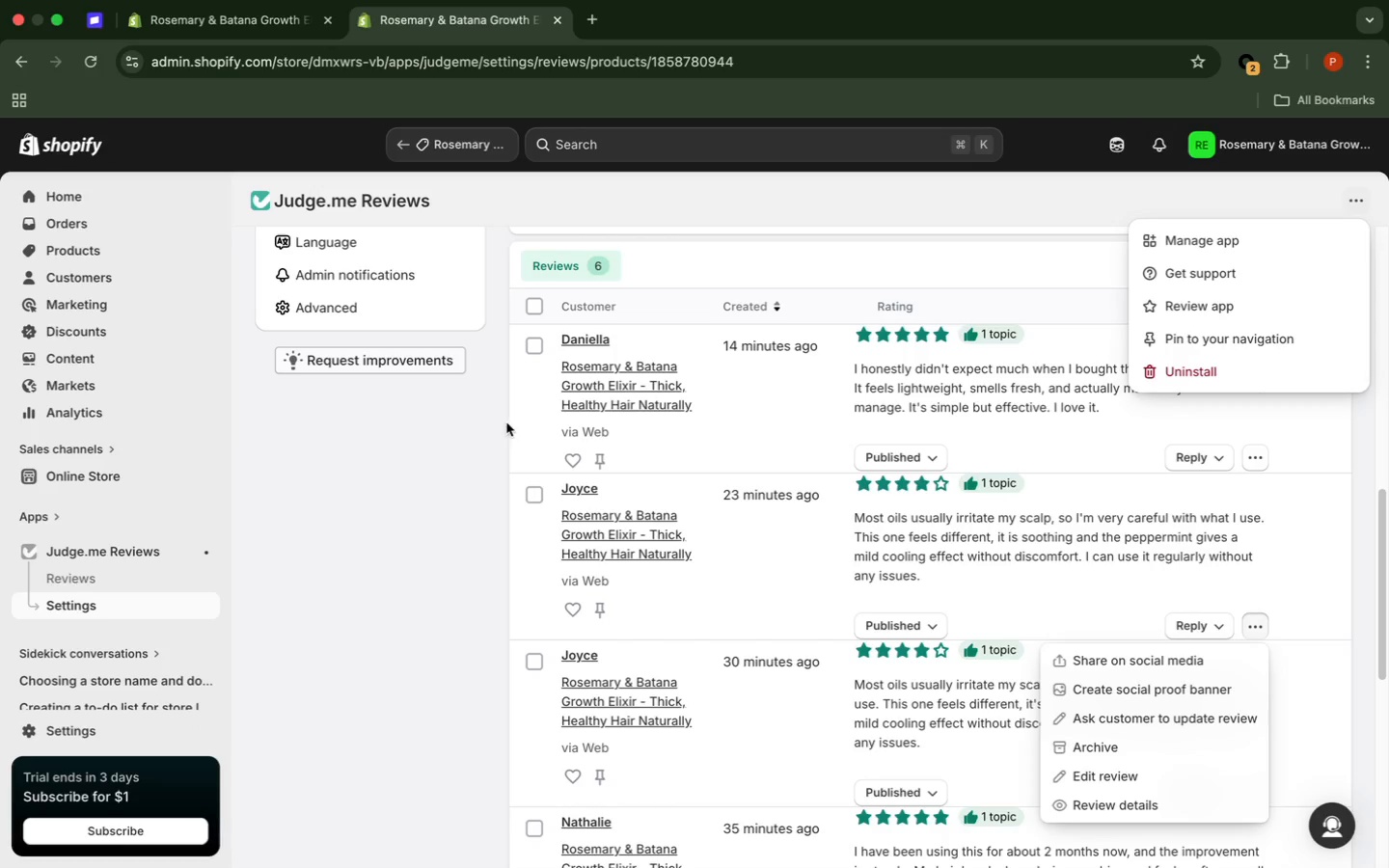 
left_click([791, 273])
 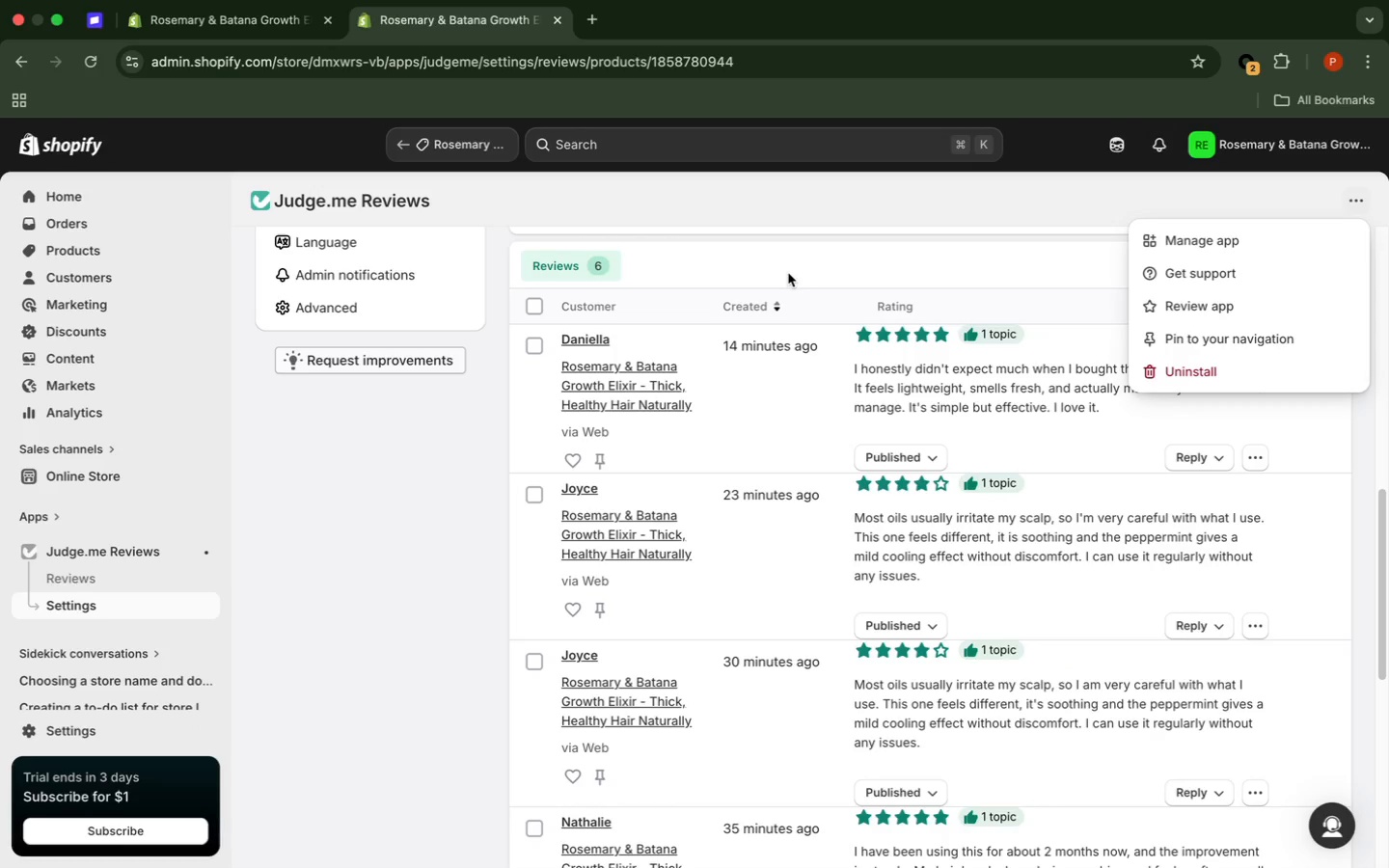 
scroll: coordinate [789, 277], scroll_direction: up, amount: 31.0
 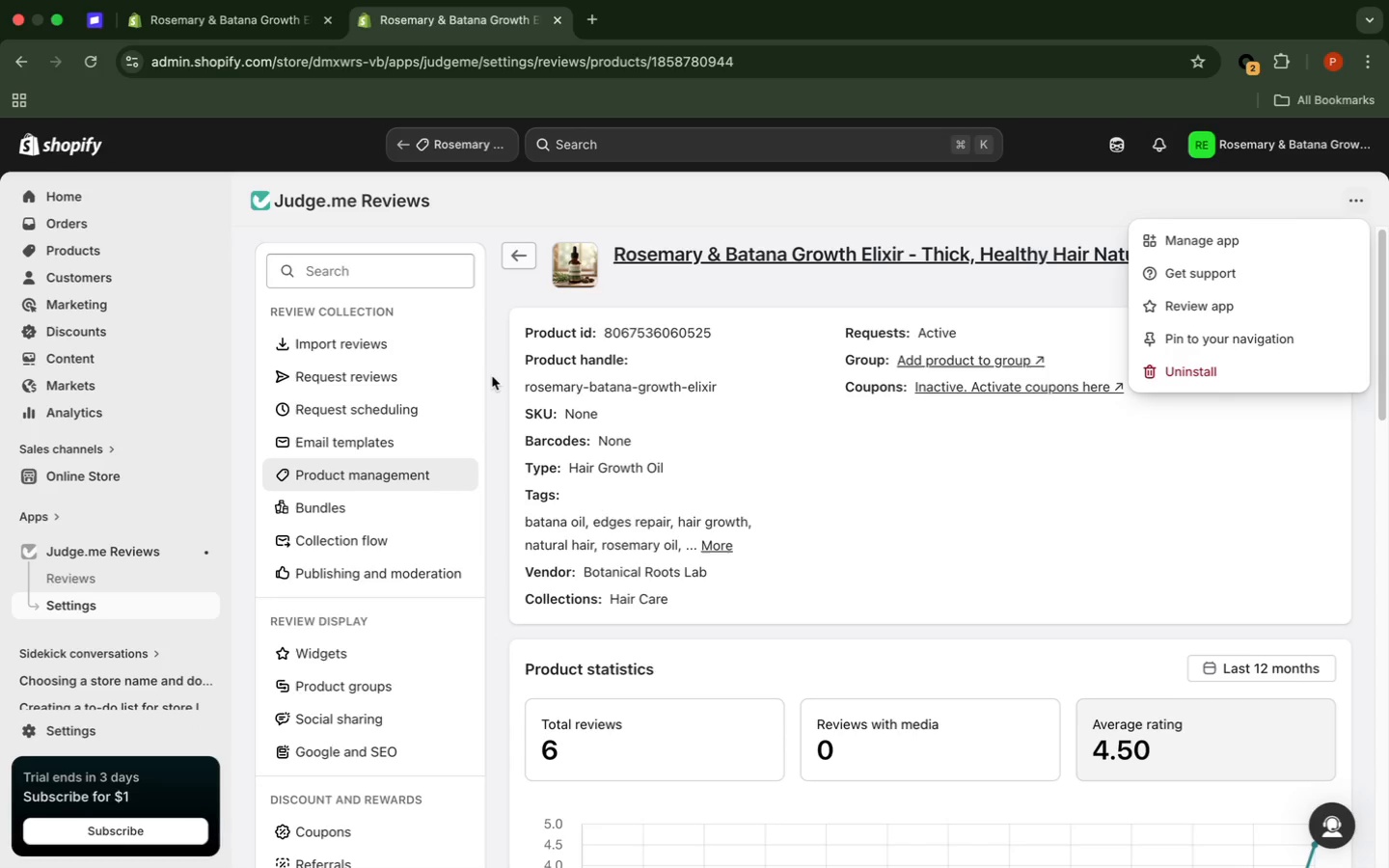 
wait(27.15)
 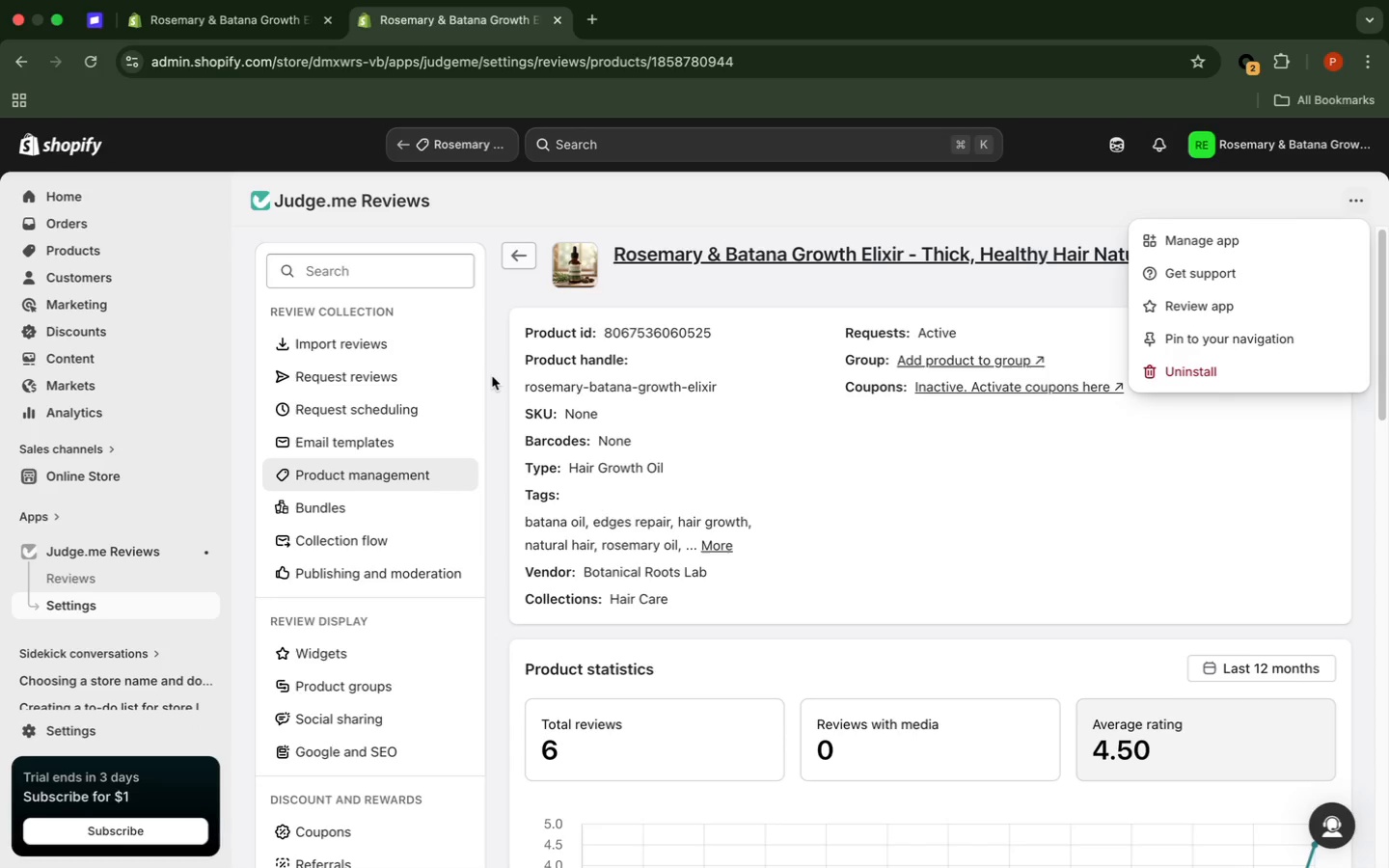 
scroll: coordinate [904, 509], scroll_direction: down, amount: 33.0
 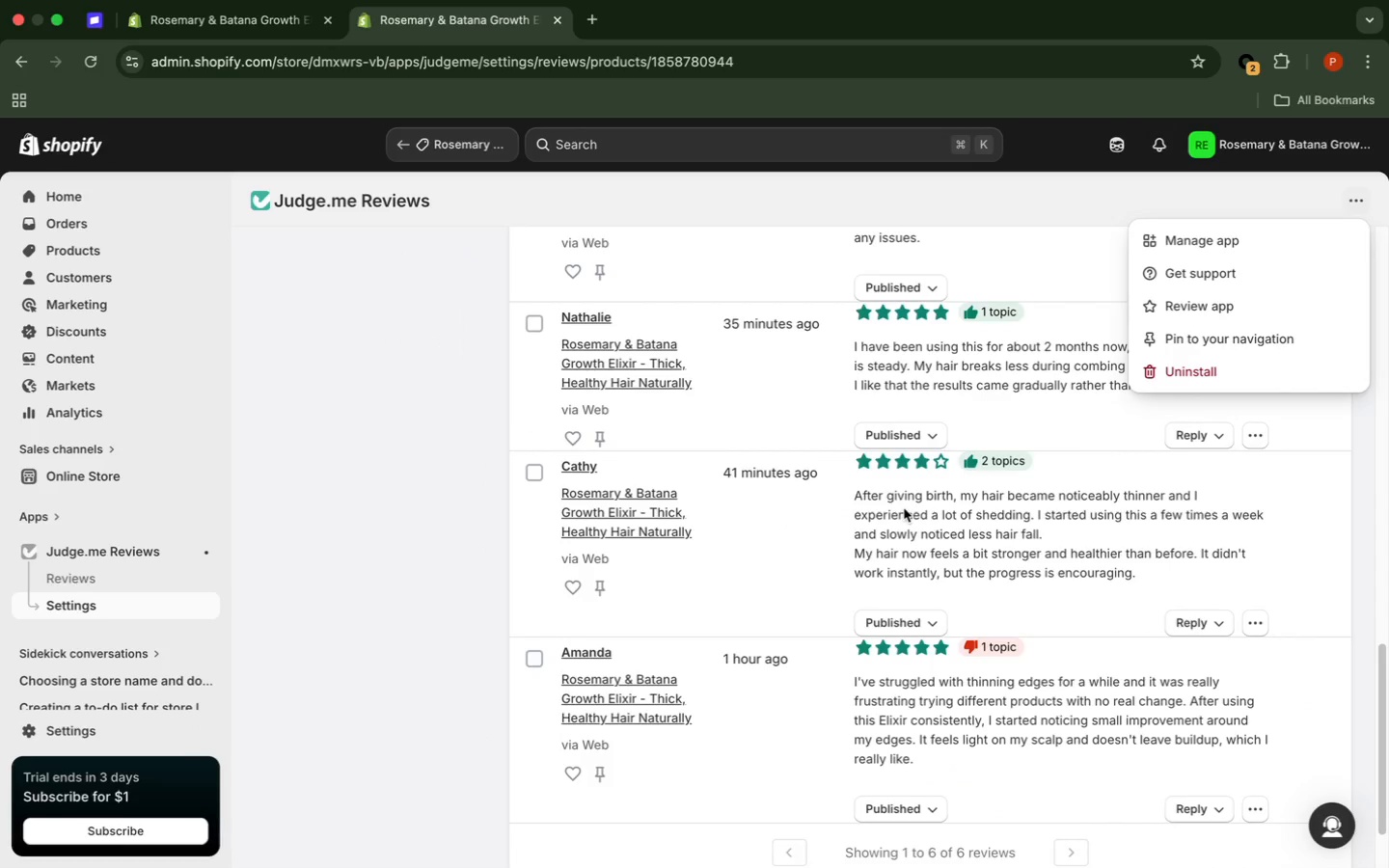 
scroll: coordinate [904, 509], scroll_direction: up, amount: 9.0
 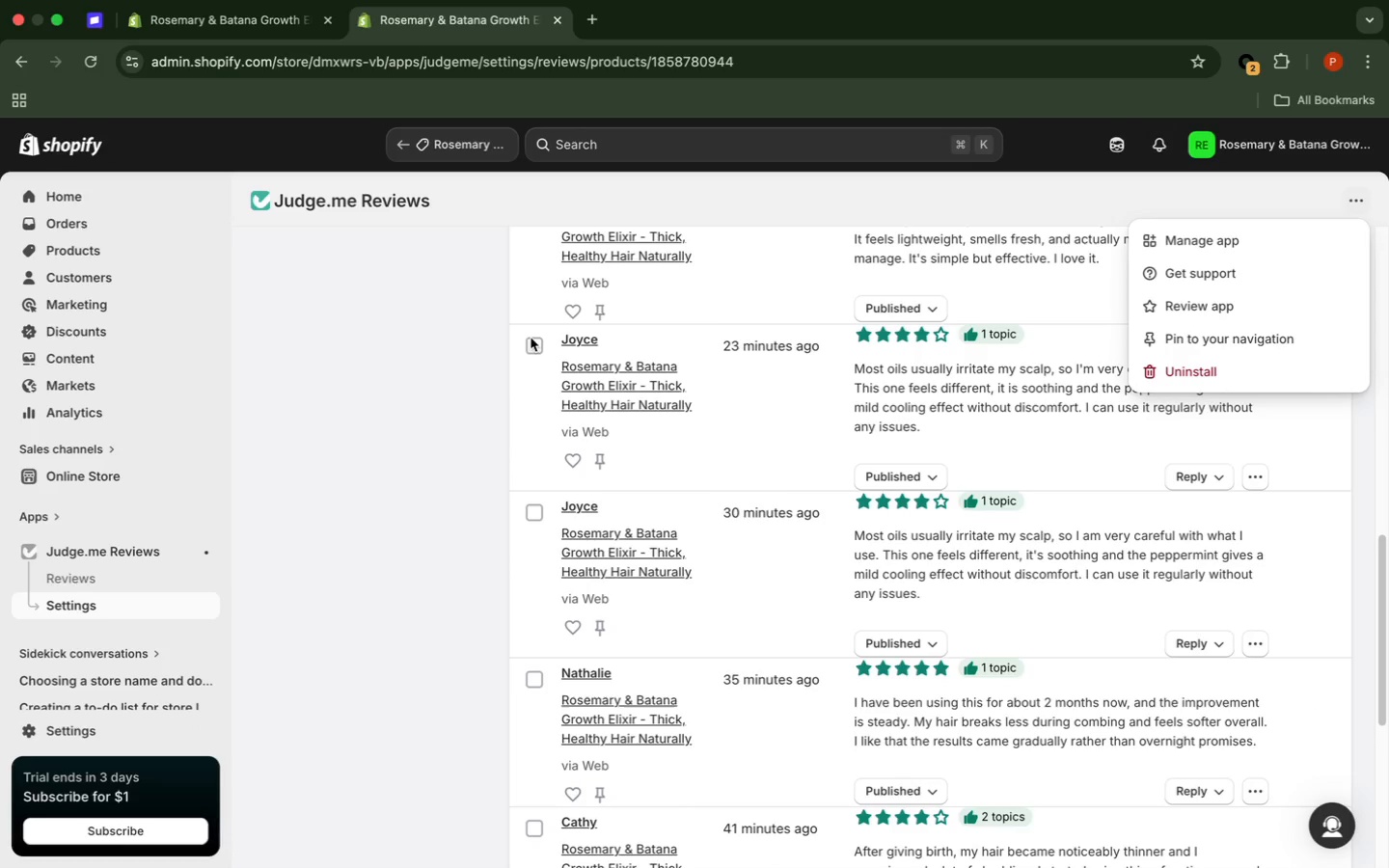 
left_click([531, 344])
 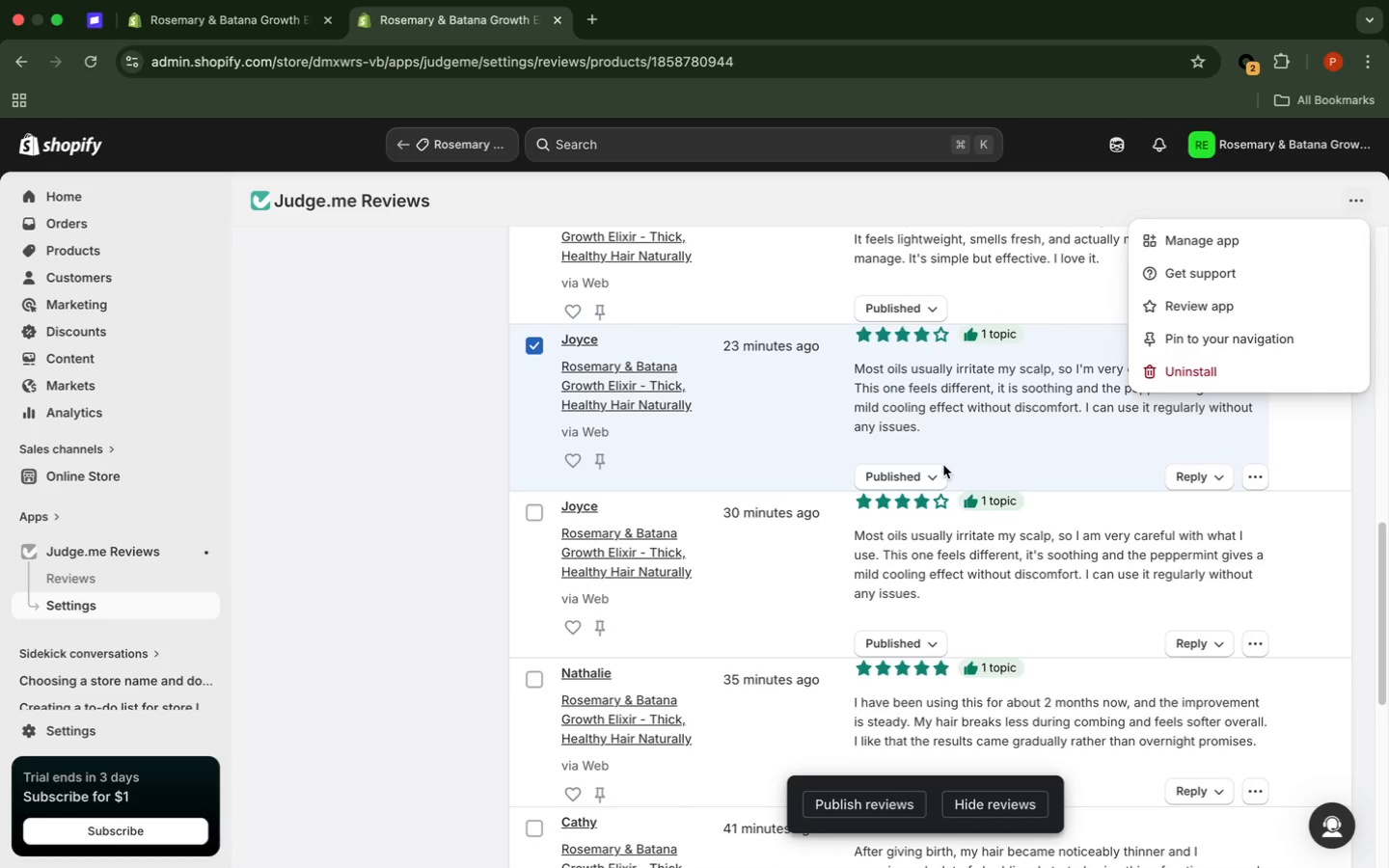 
left_click([937, 482])
 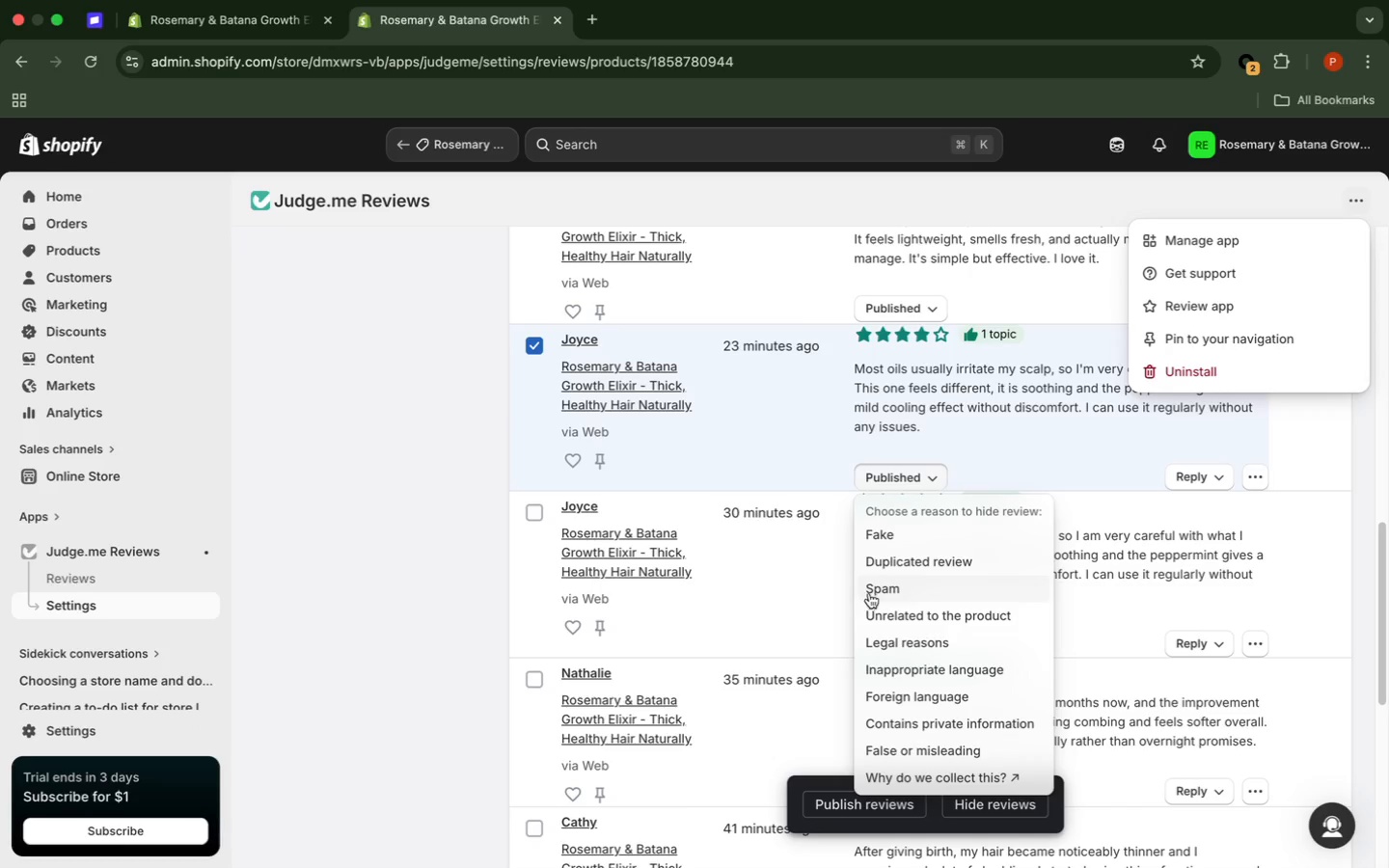 
wait(6.39)
 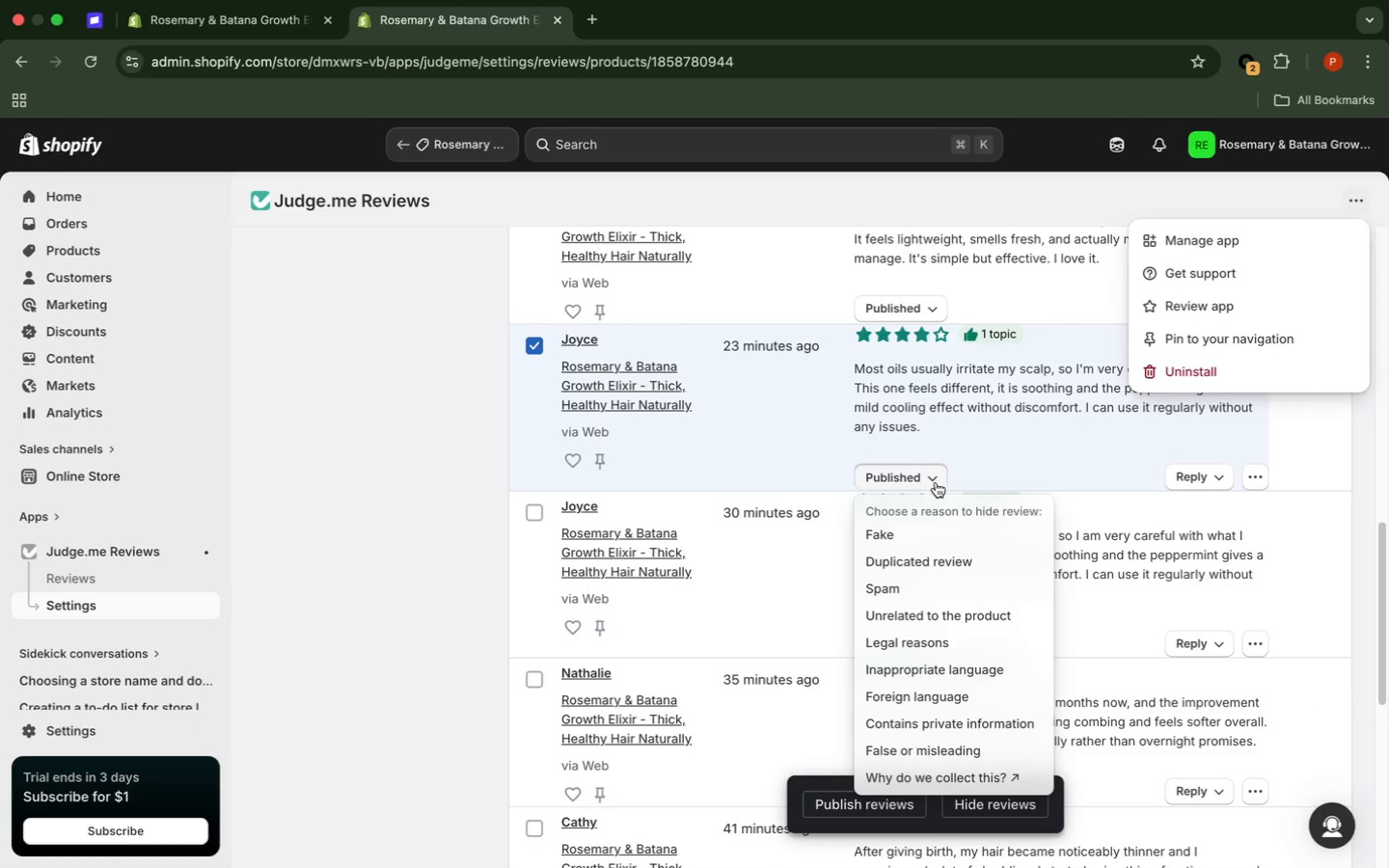 
left_click([930, 553])
 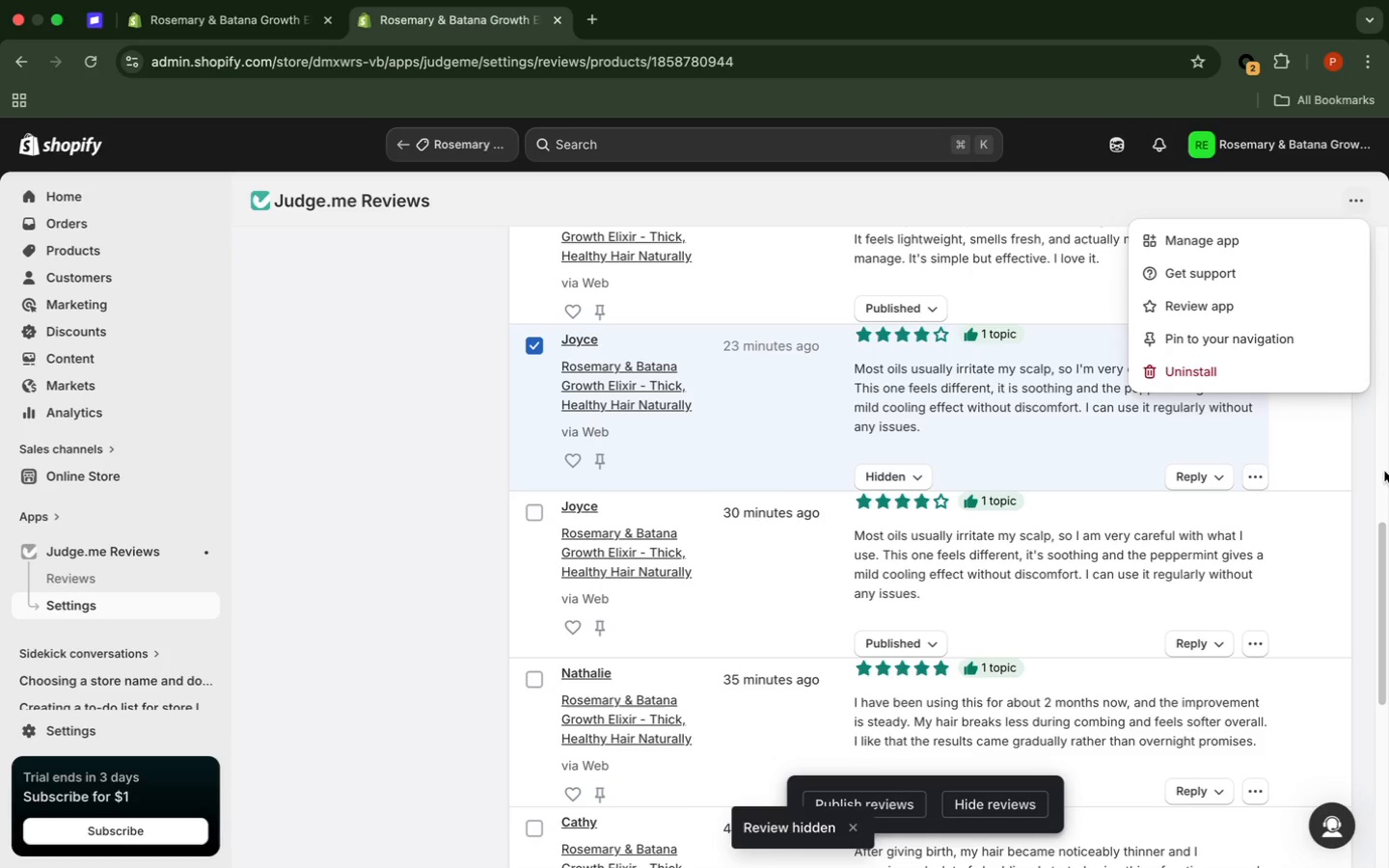 
left_click([1359, 478])
 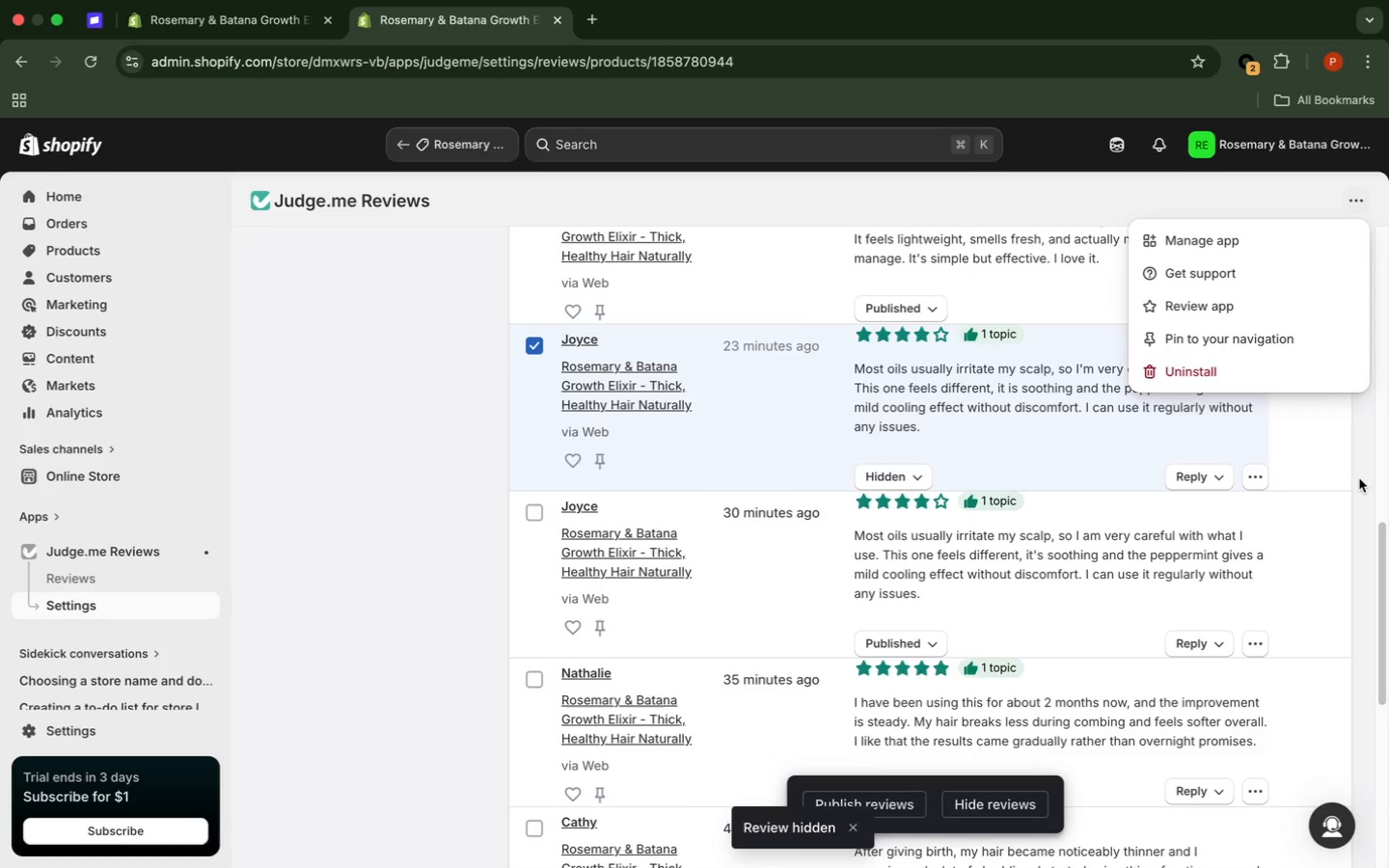 
scroll: coordinate [1359, 478], scroll_direction: up, amount: 21.0
 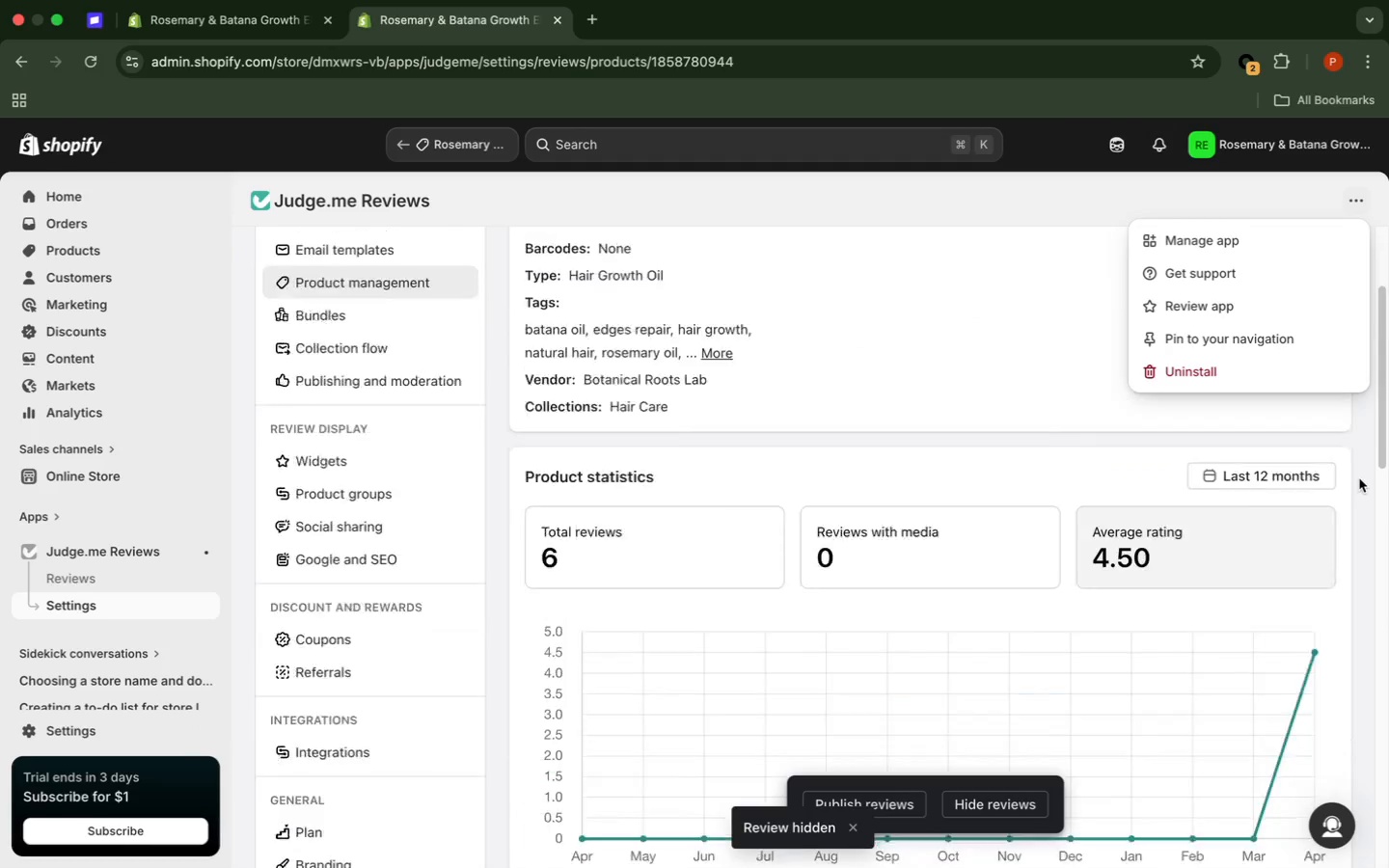 
scroll: coordinate [1359, 478], scroll_direction: down, amount: 1.0
 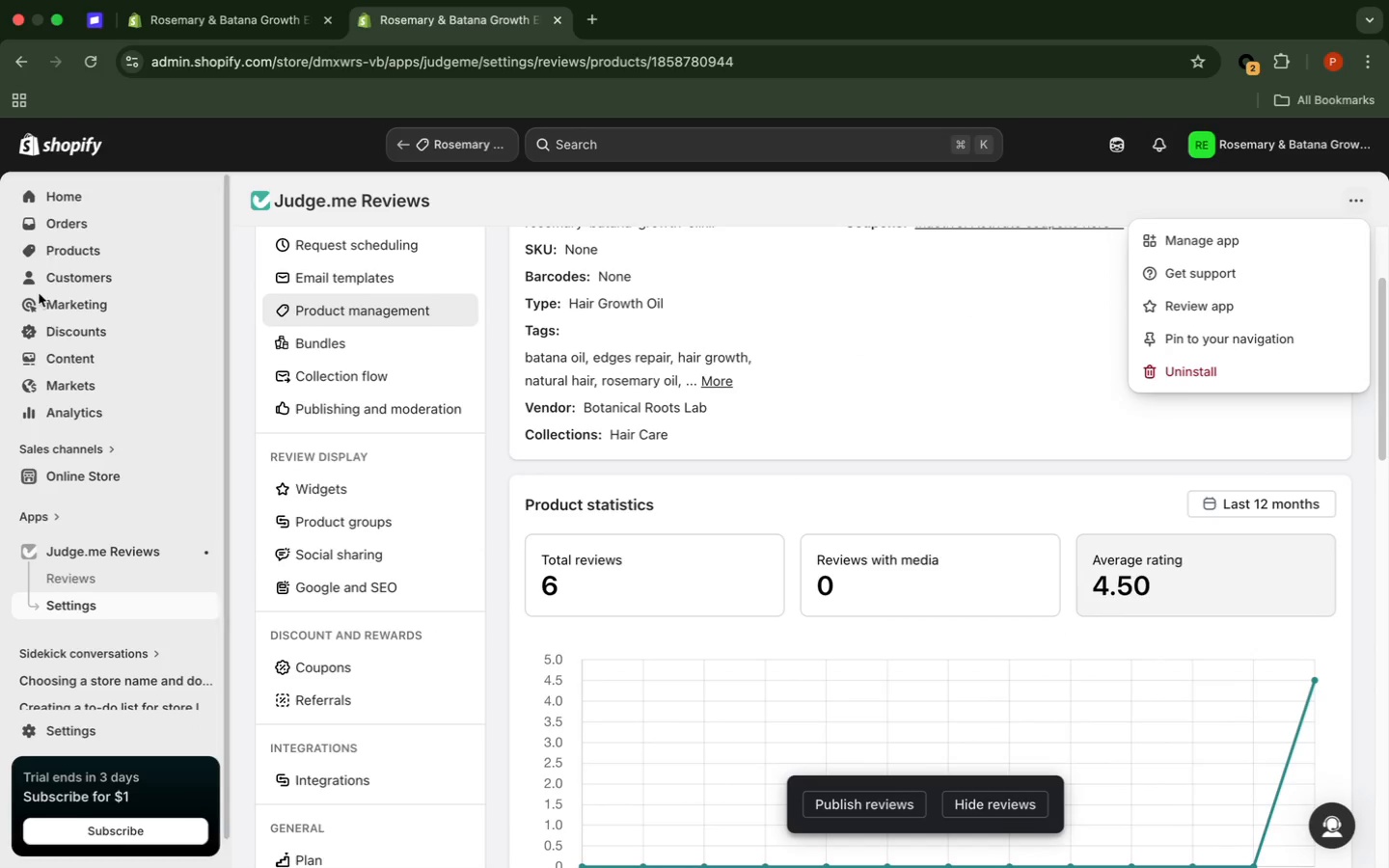 
left_click([90, 68])
 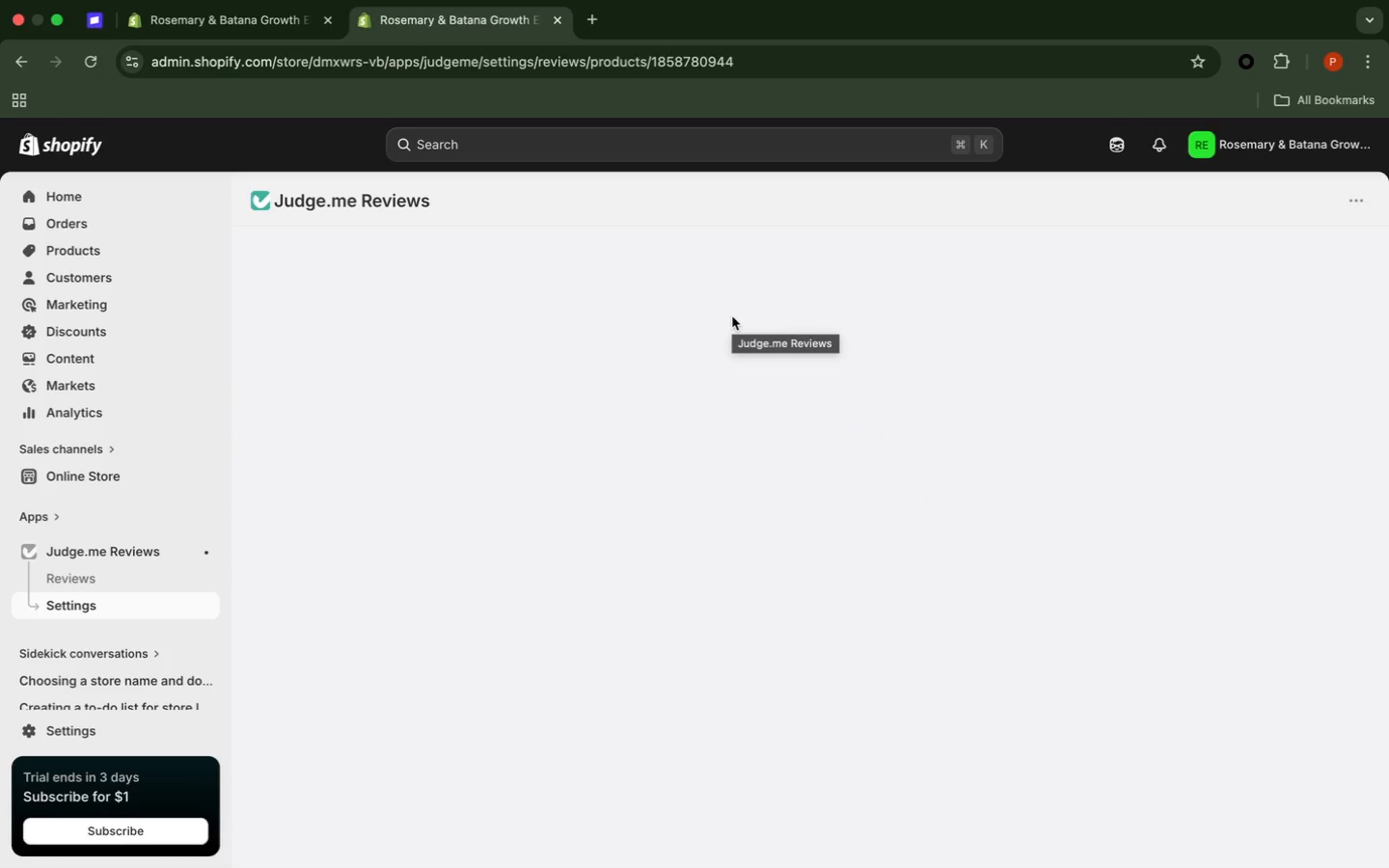 
wait(26.05)
 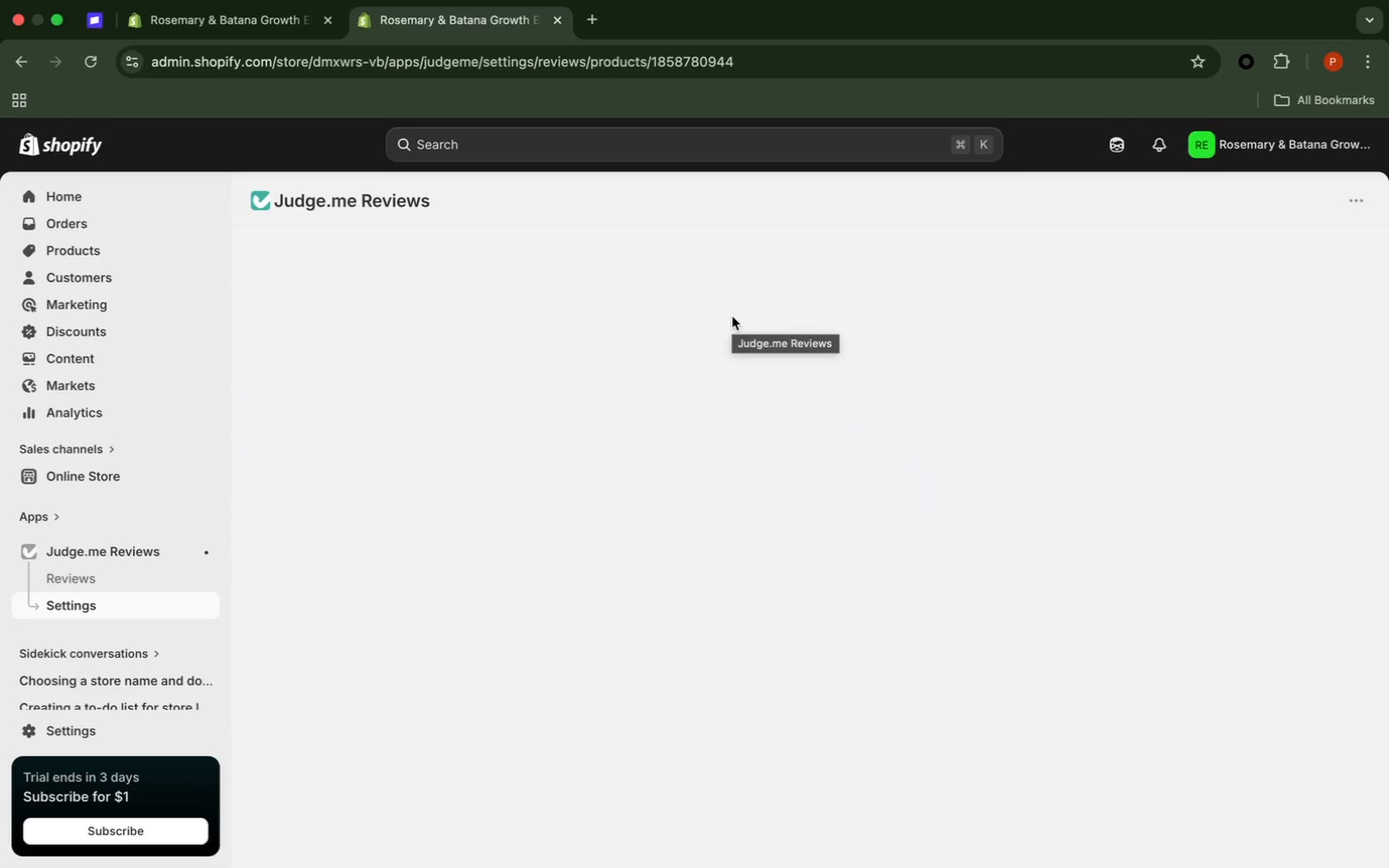 
left_click([888, 633])
 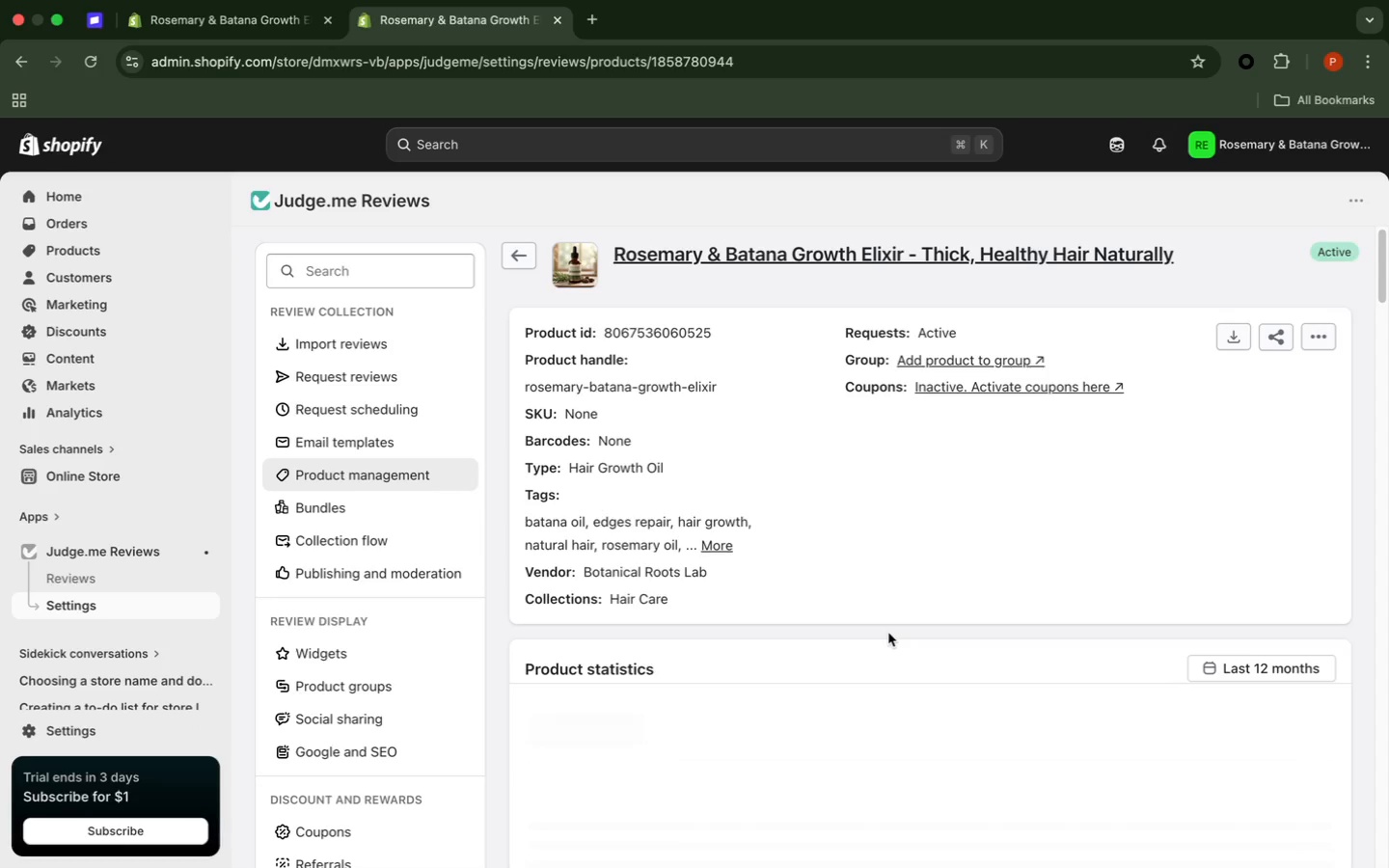 
scroll: coordinate [888, 633], scroll_direction: down, amount: 17.0
 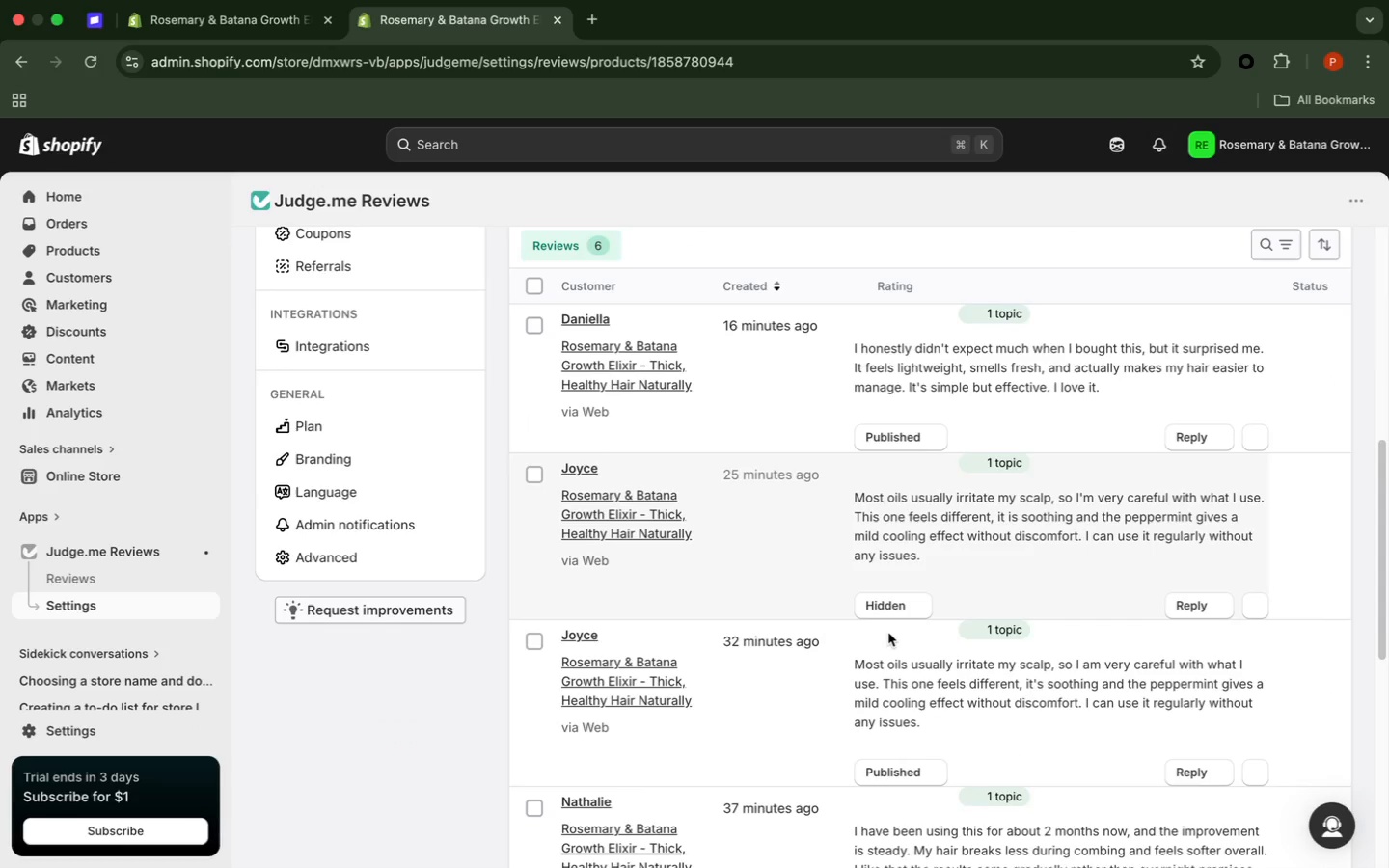 
wait(6.17)
 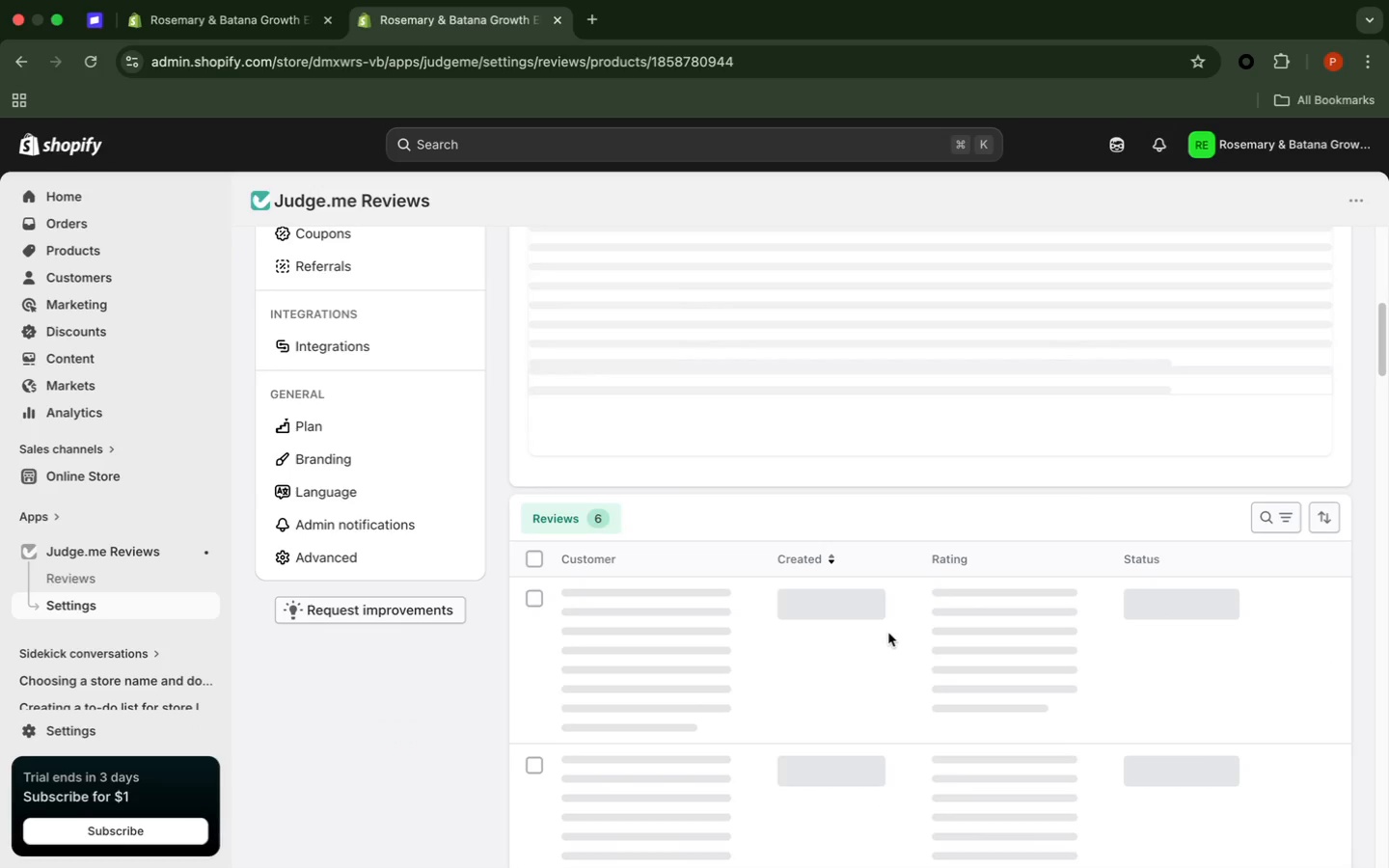 
scroll: coordinate [888, 633], scroll_direction: up, amount: 15.0
 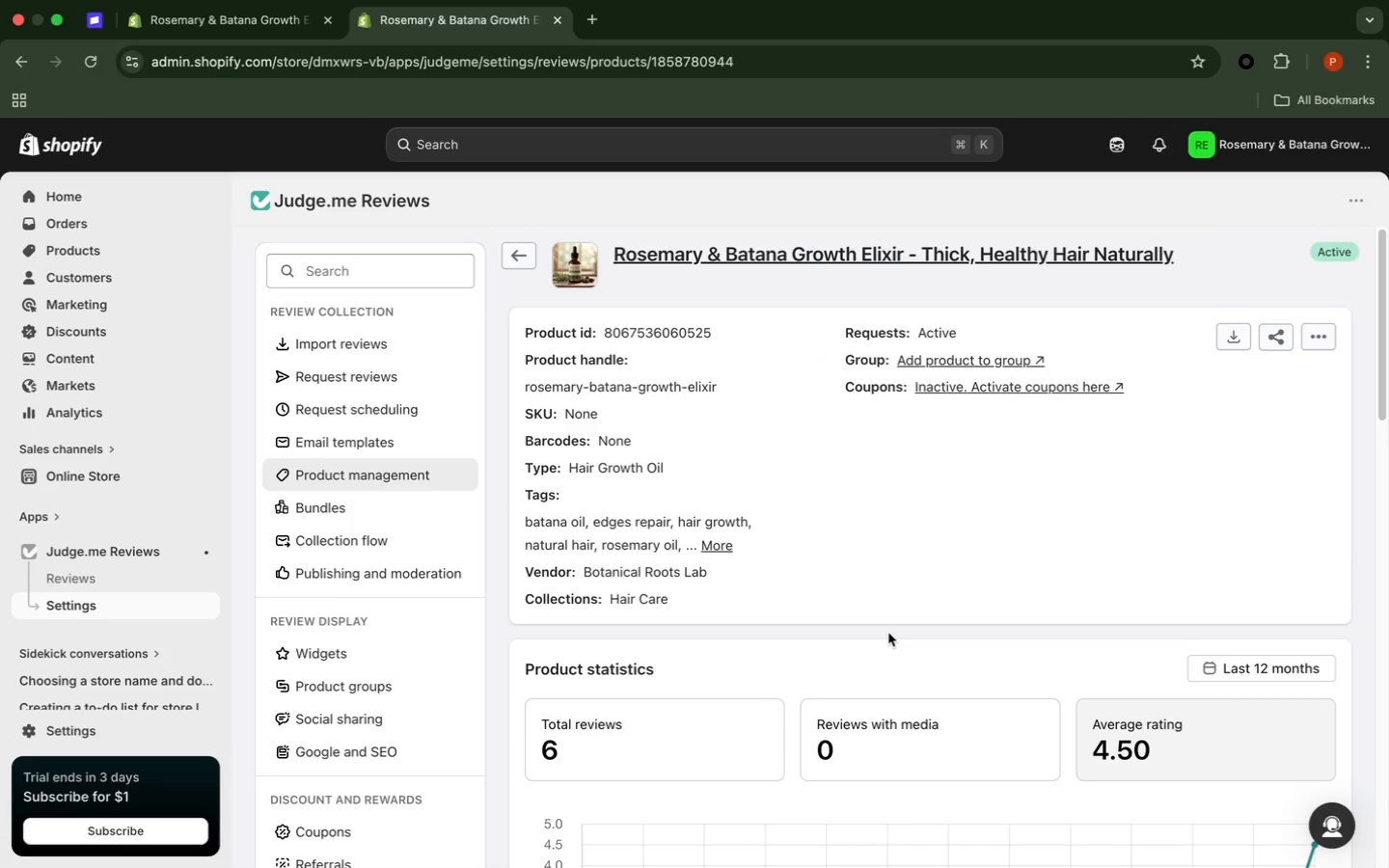 
scroll: coordinate [888, 633], scroll_direction: down, amount: 22.0
 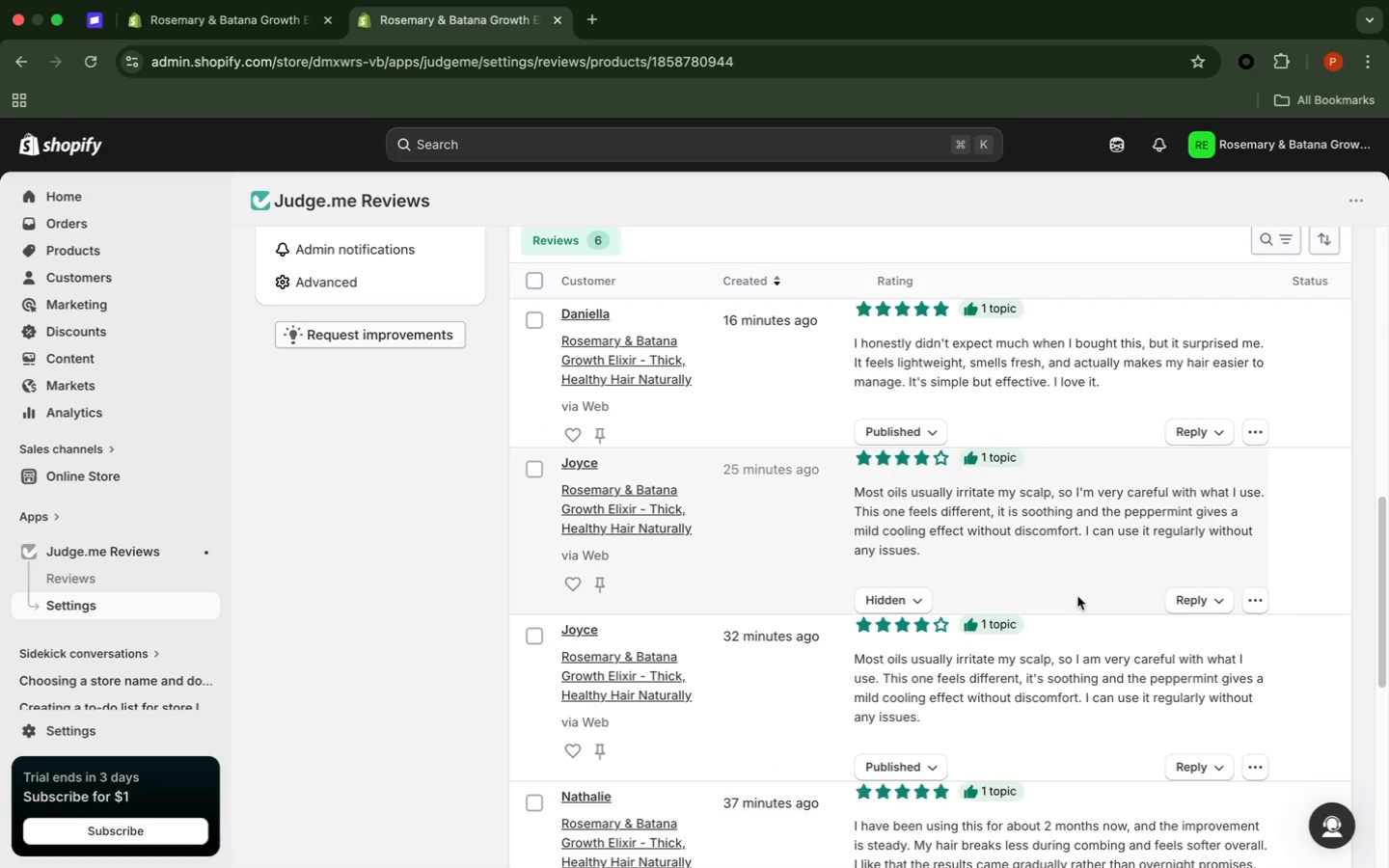 
left_click([1220, 600])
 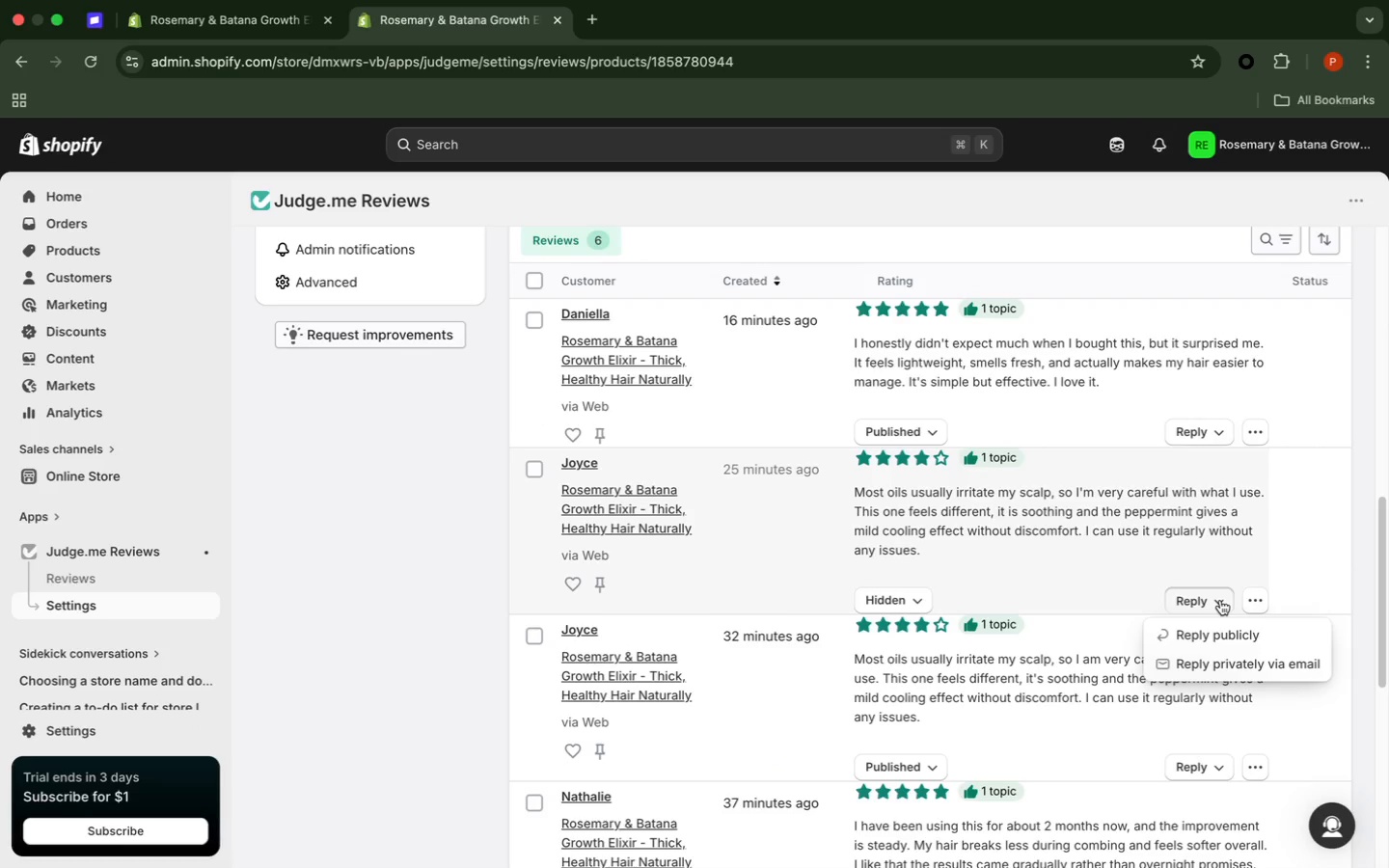 
left_click([1220, 600])
 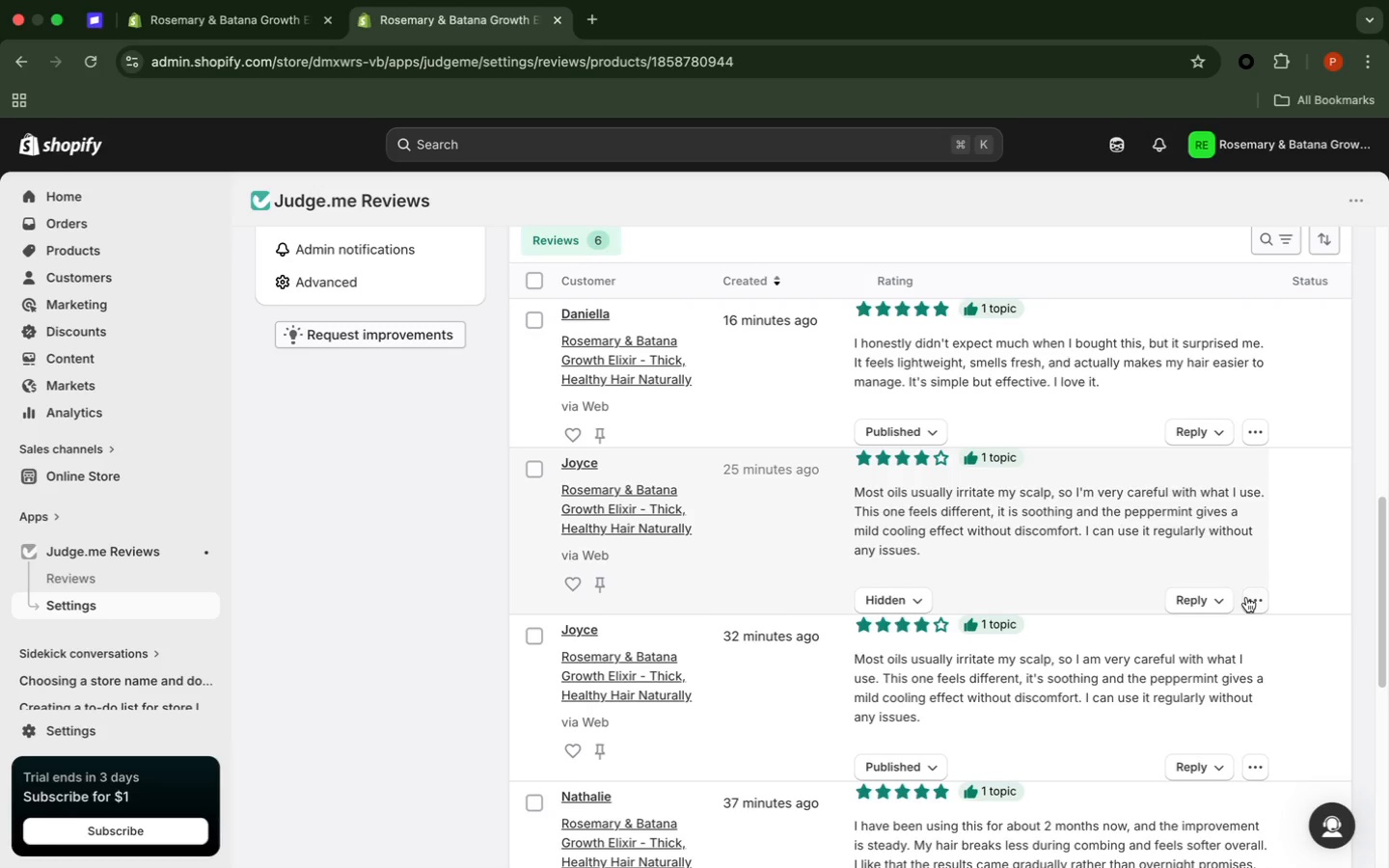 
left_click([1250, 599])
 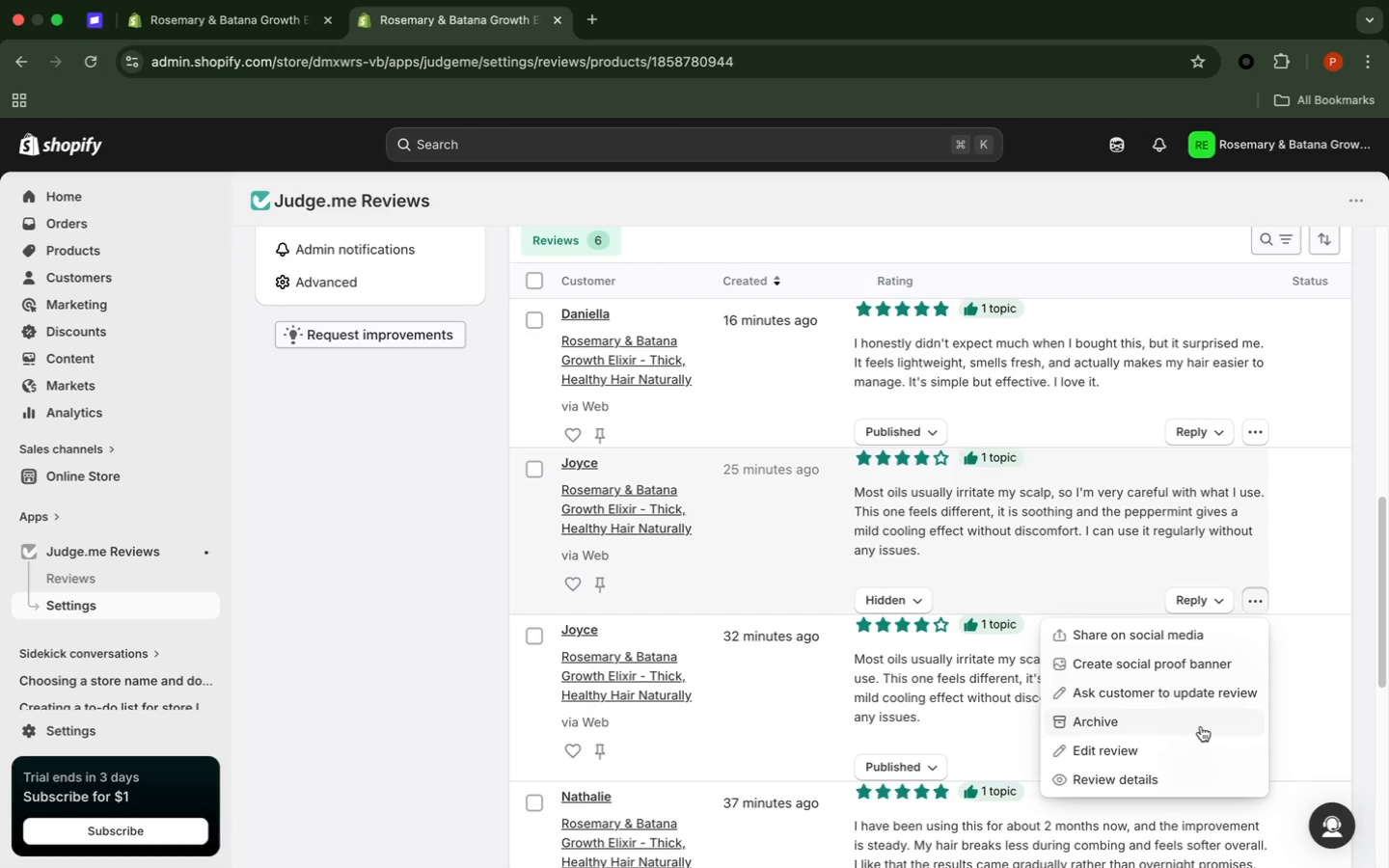 
wait(7.43)
 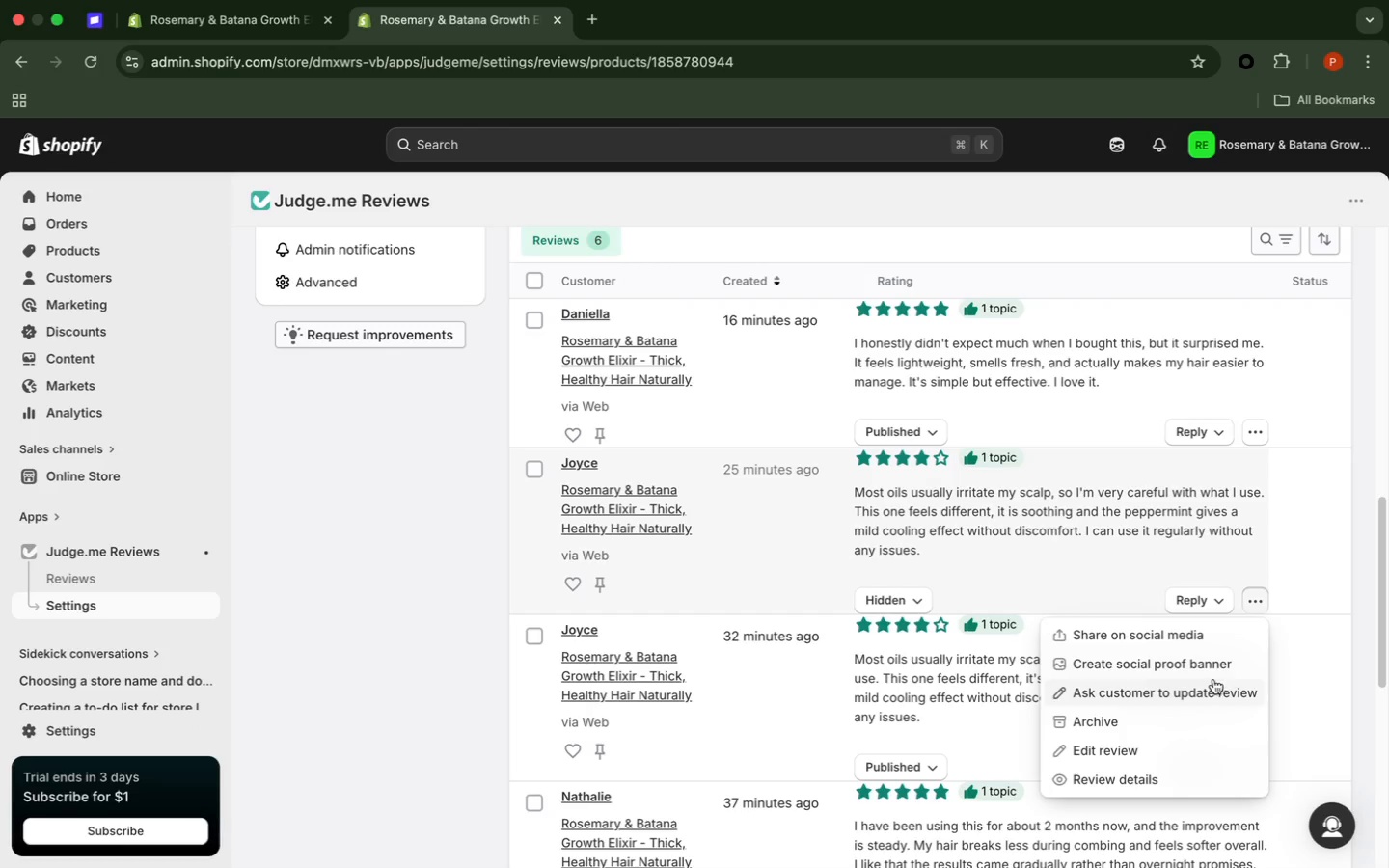 
left_click([1124, 723])
 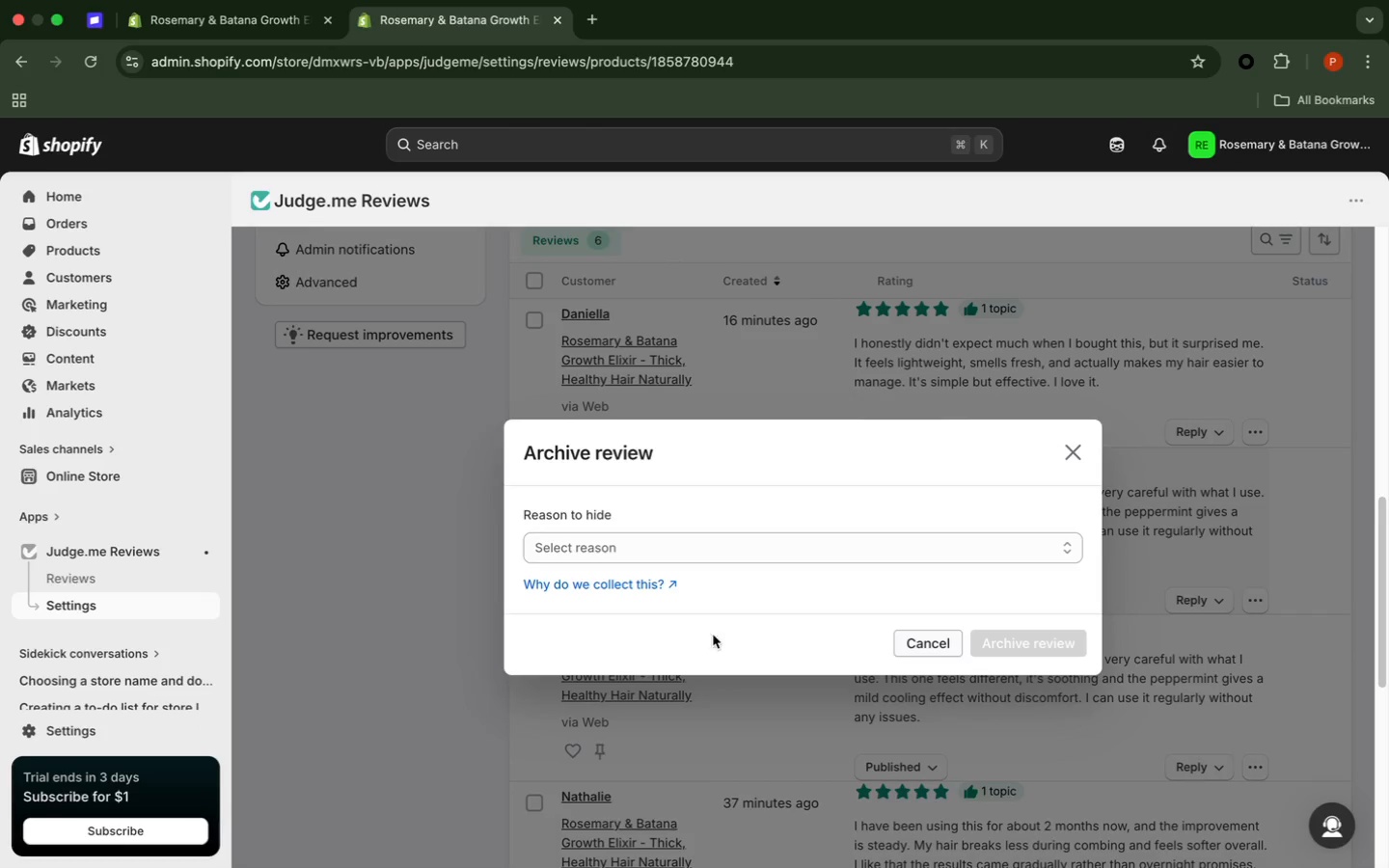 
mouse_move([635, 556])
 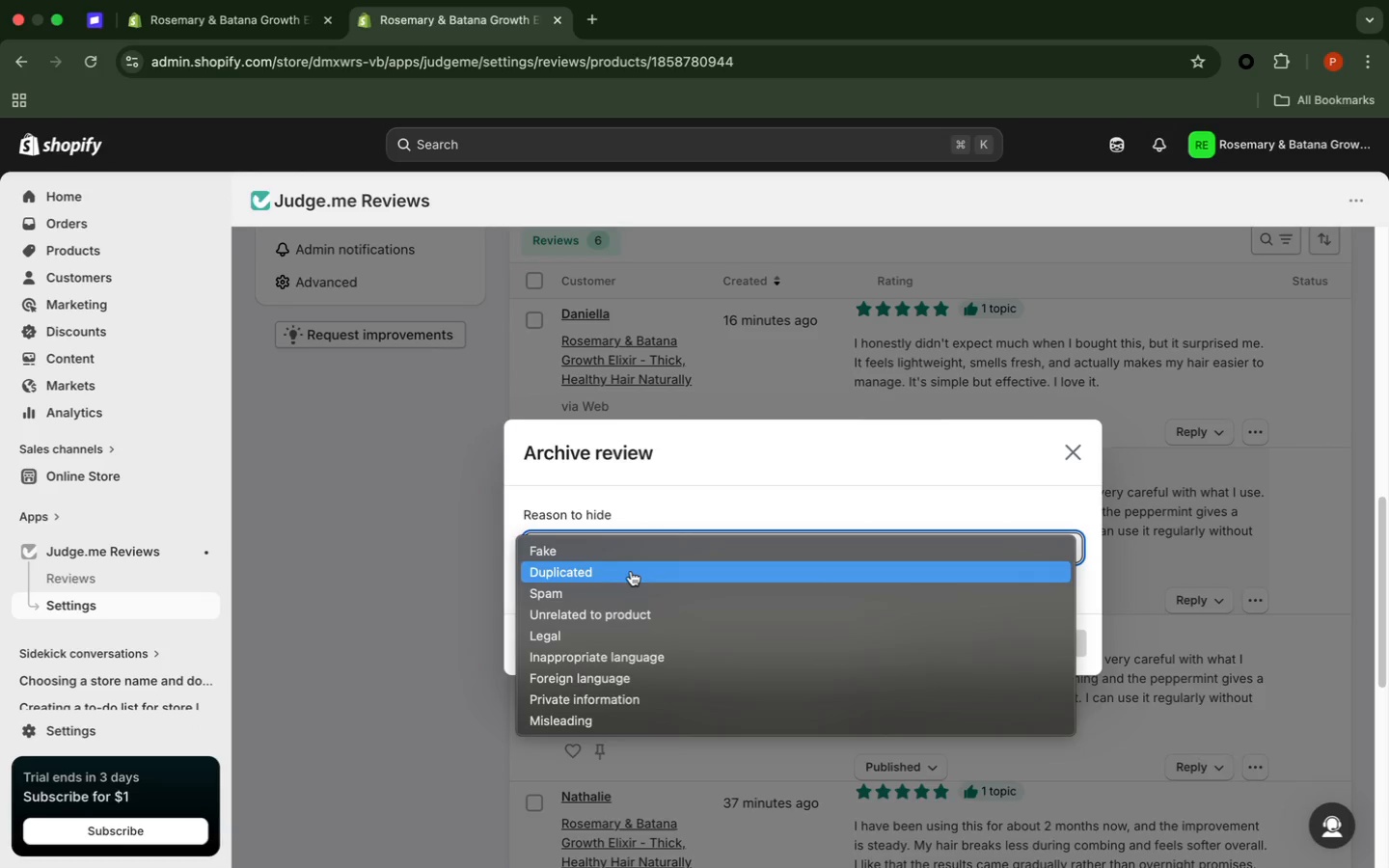 
left_click([631, 571])
 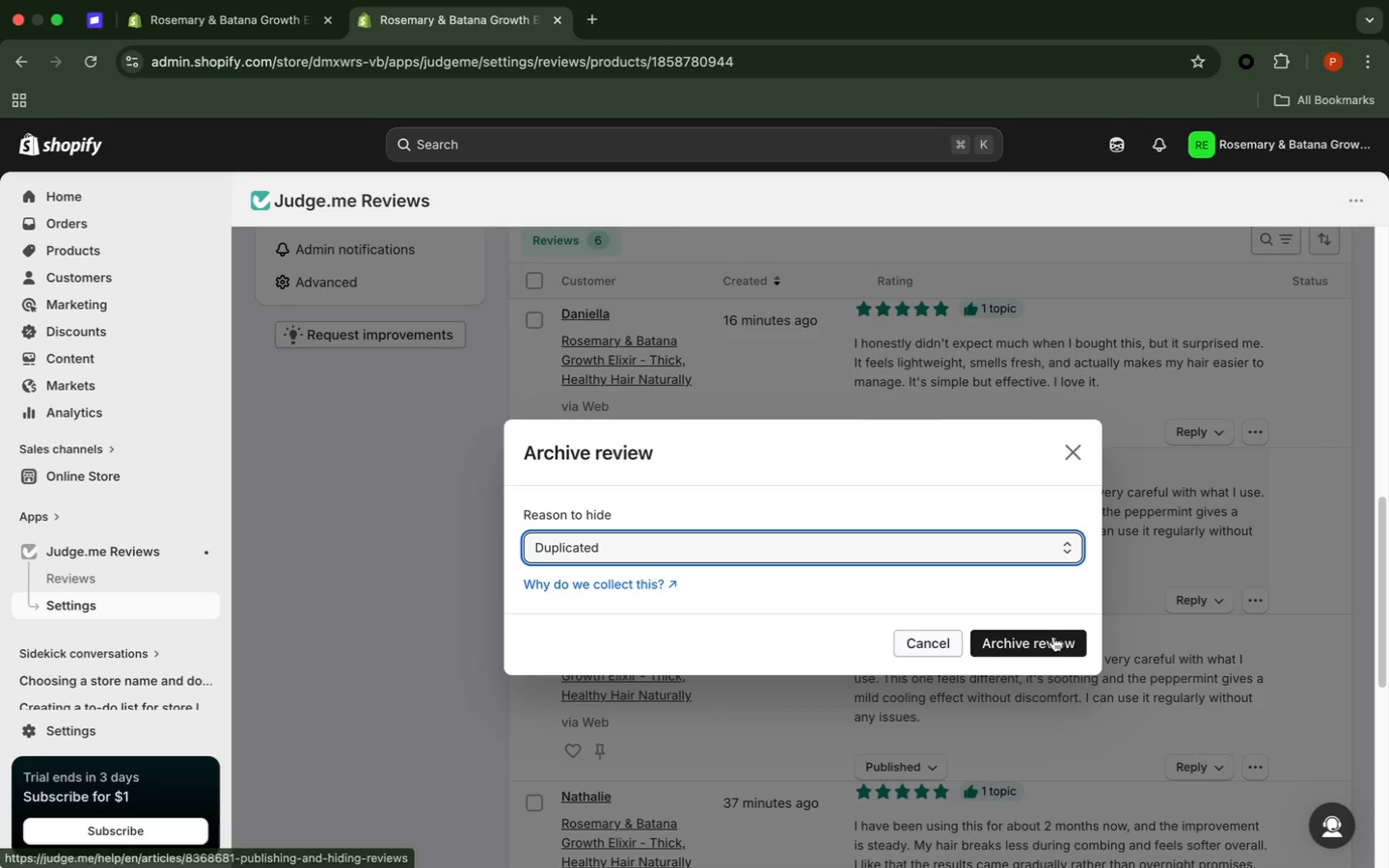 
left_click([1049, 637])
 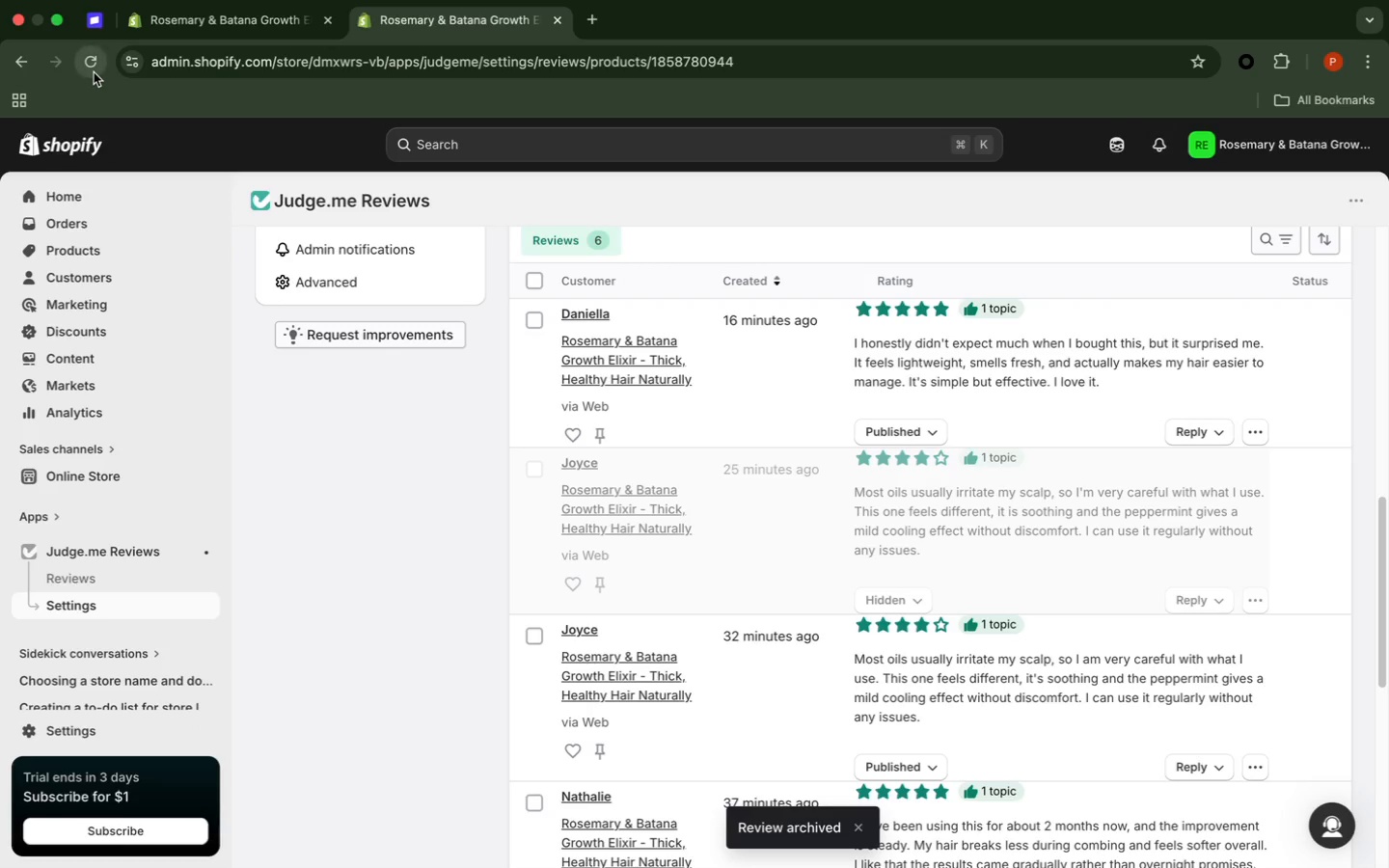 
wait(6.36)
 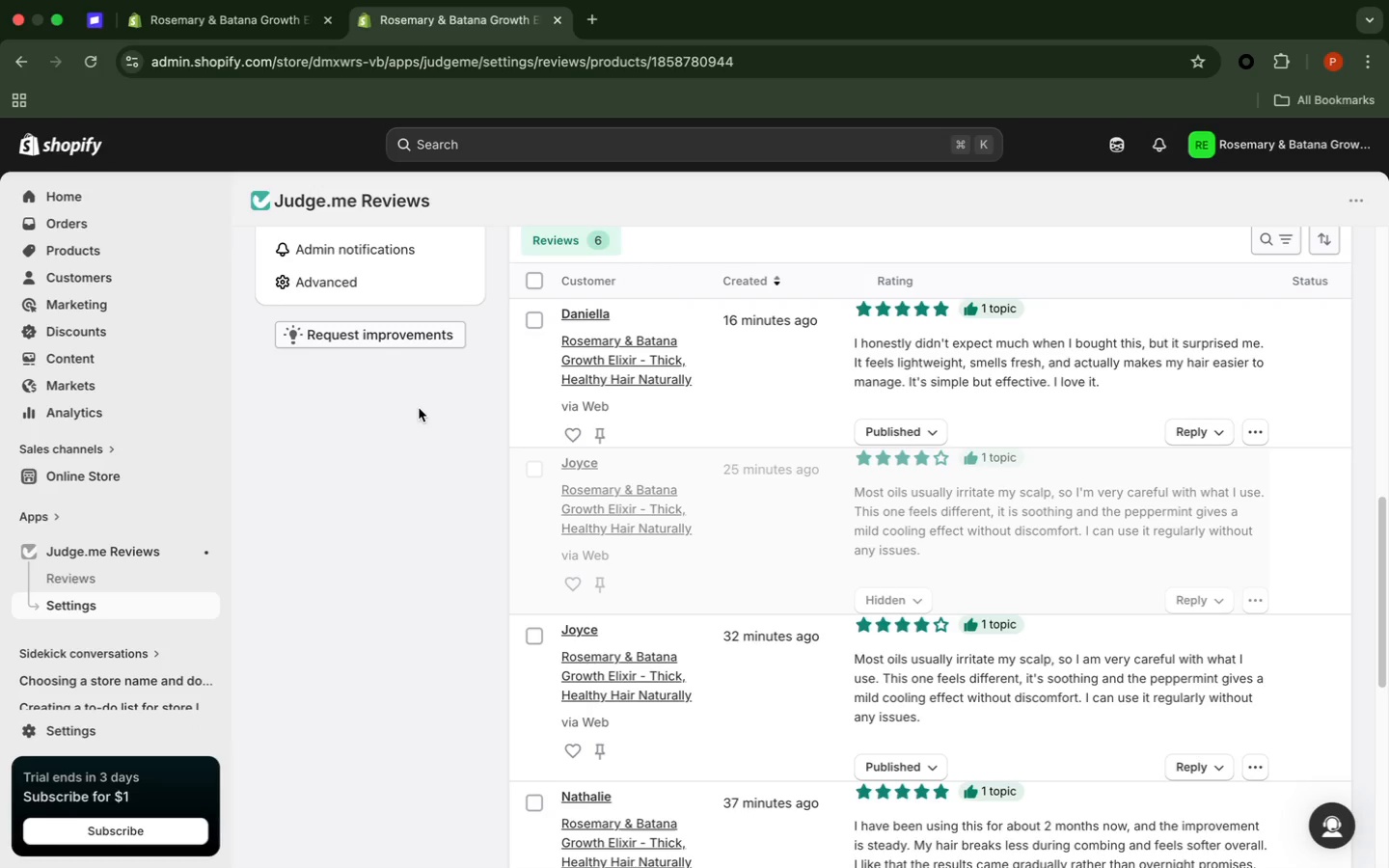 
left_click([94, 72])
 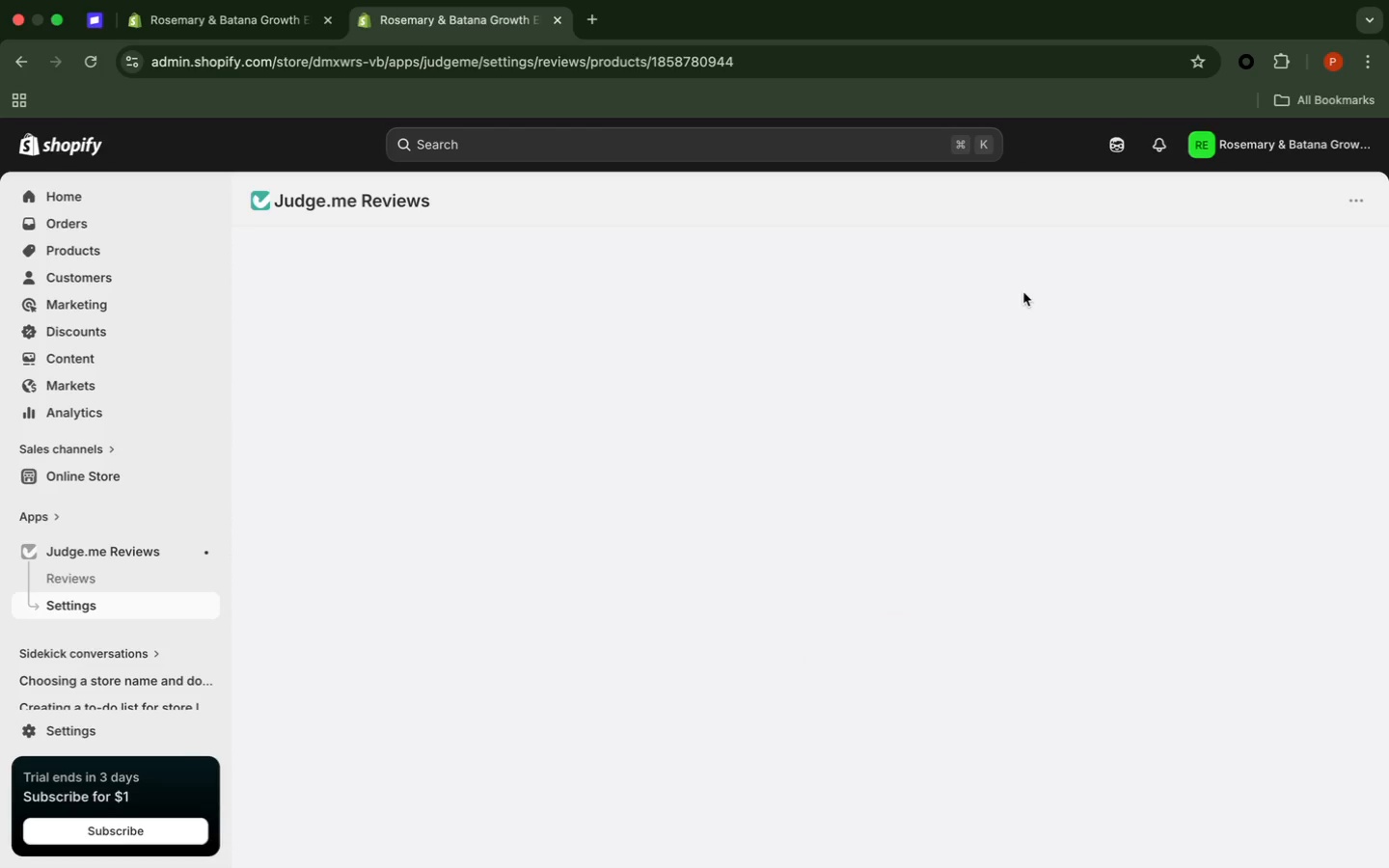 
wait(31.51)
 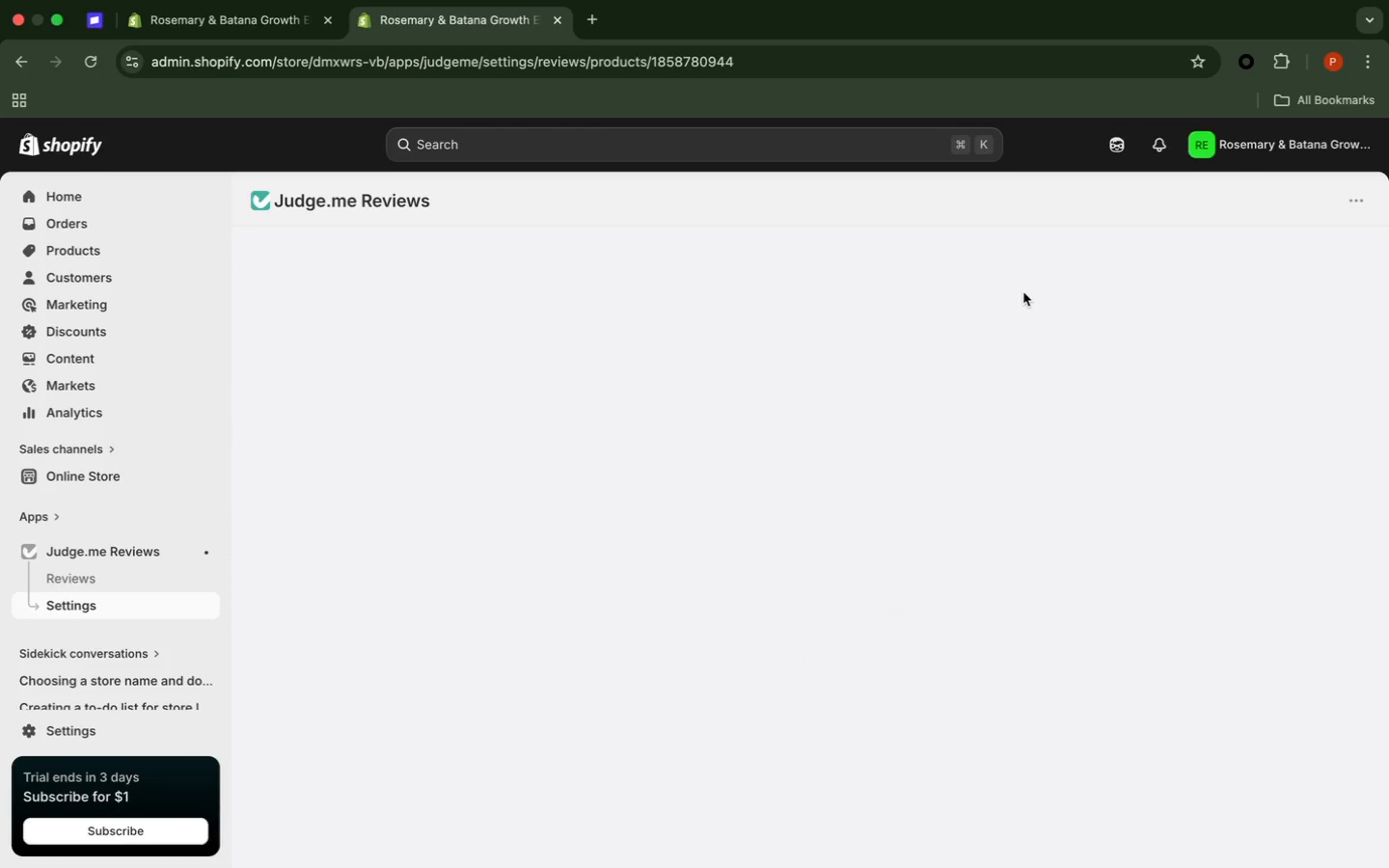 
left_click([794, 299])
 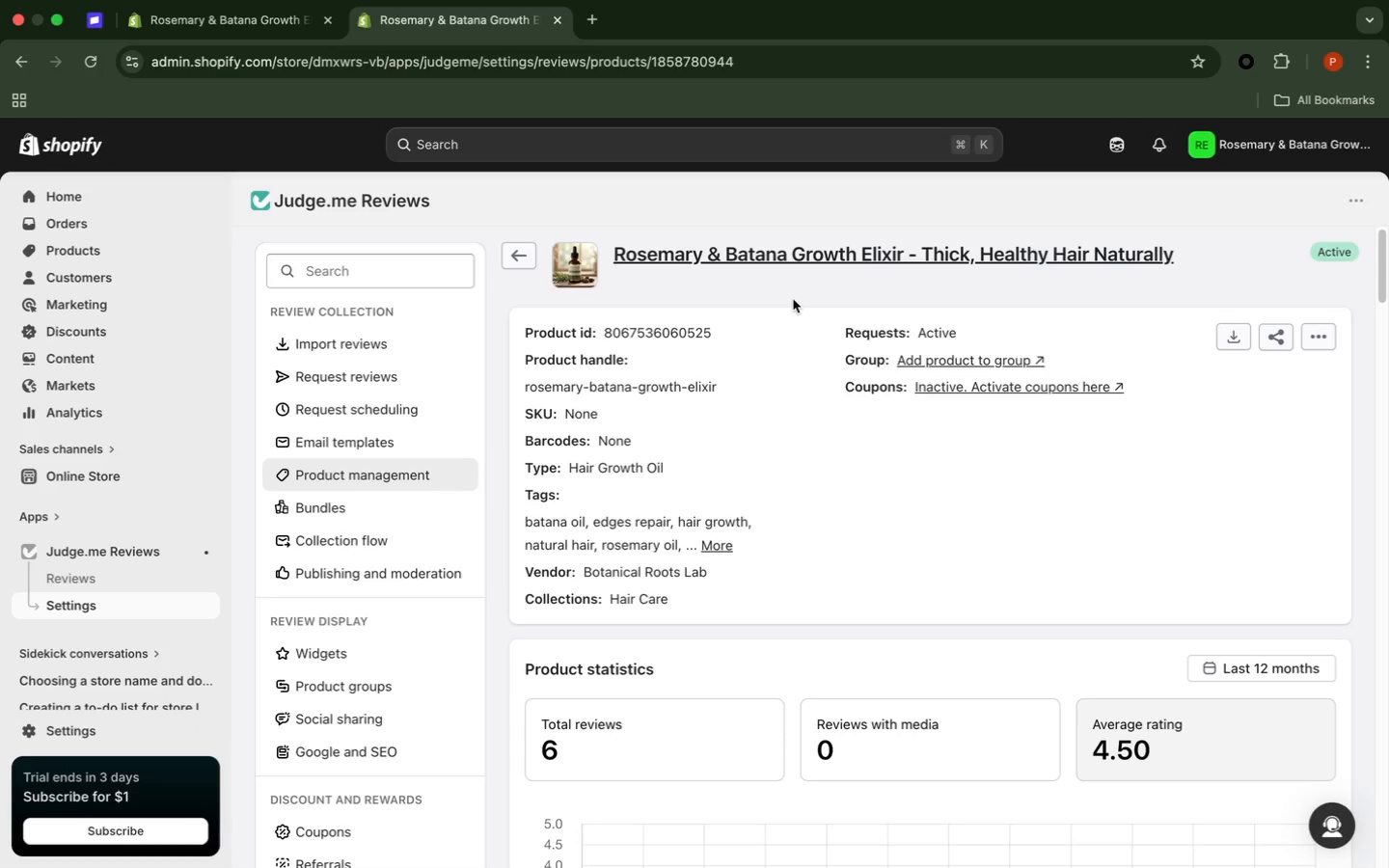 
scroll: coordinate [793, 299], scroll_direction: down, amount: 18.0
 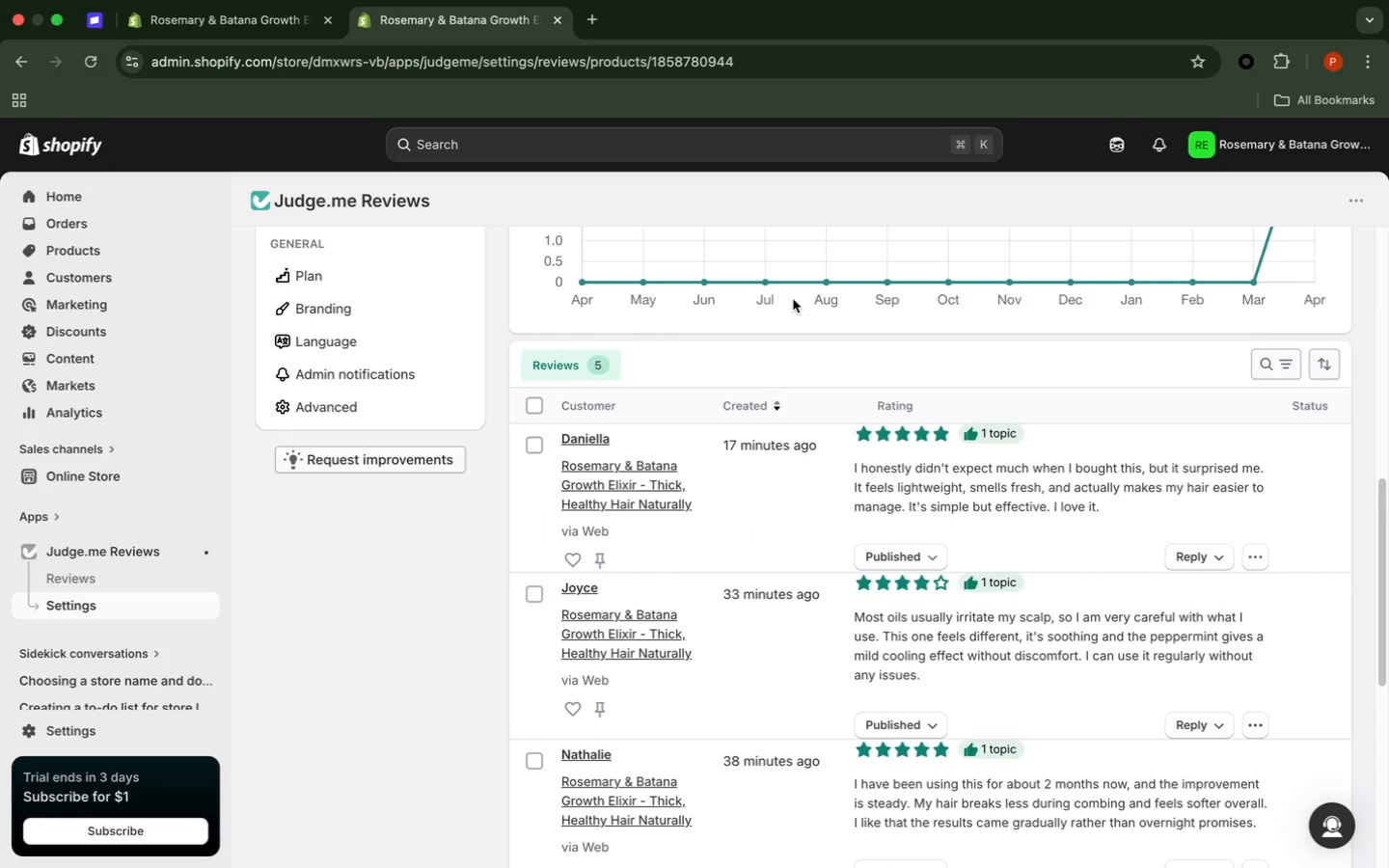 
scroll: coordinate [793, 299], scroll_direction: up, amount: 1.0
 